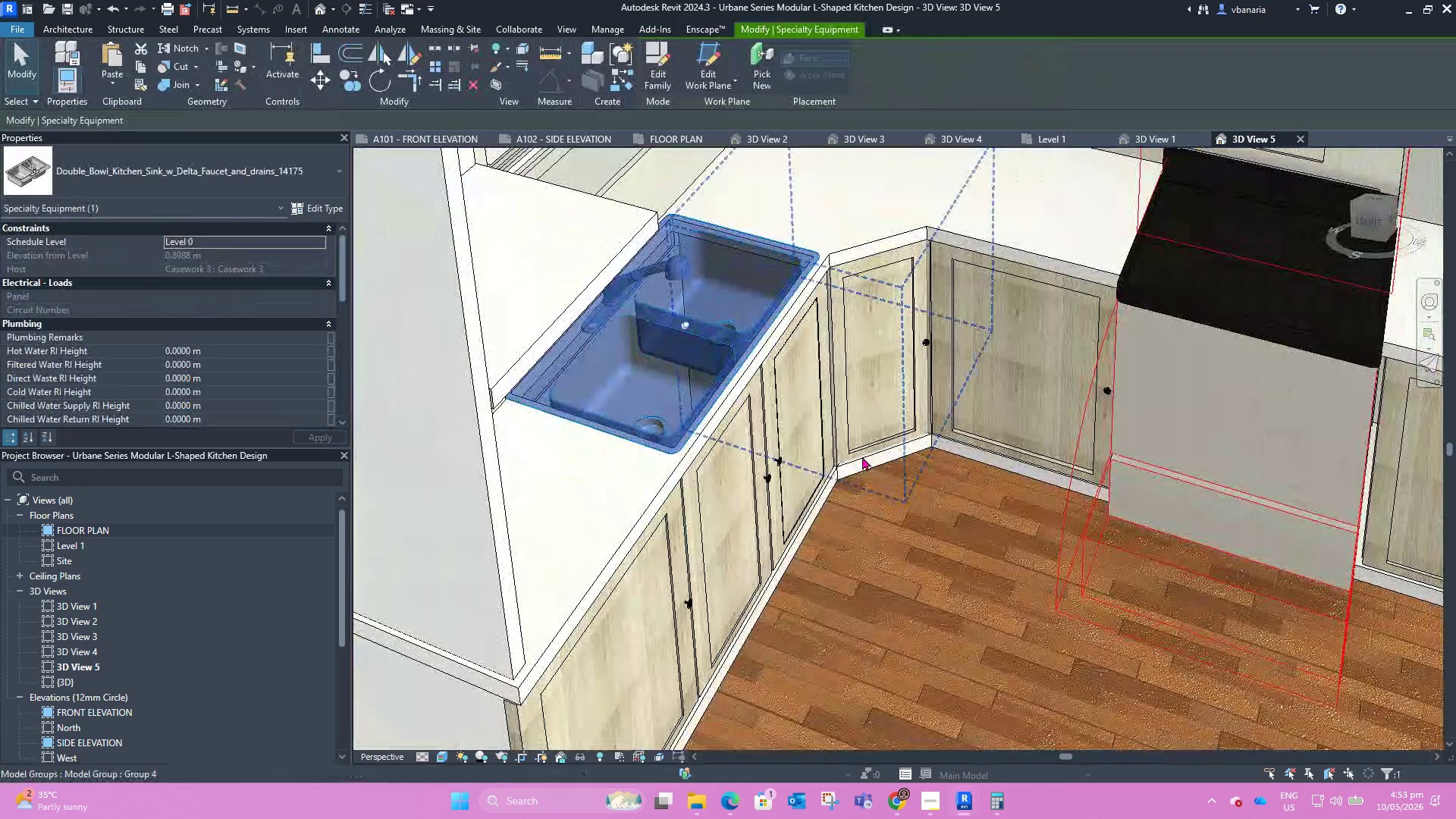 
left_click([925, 538])
 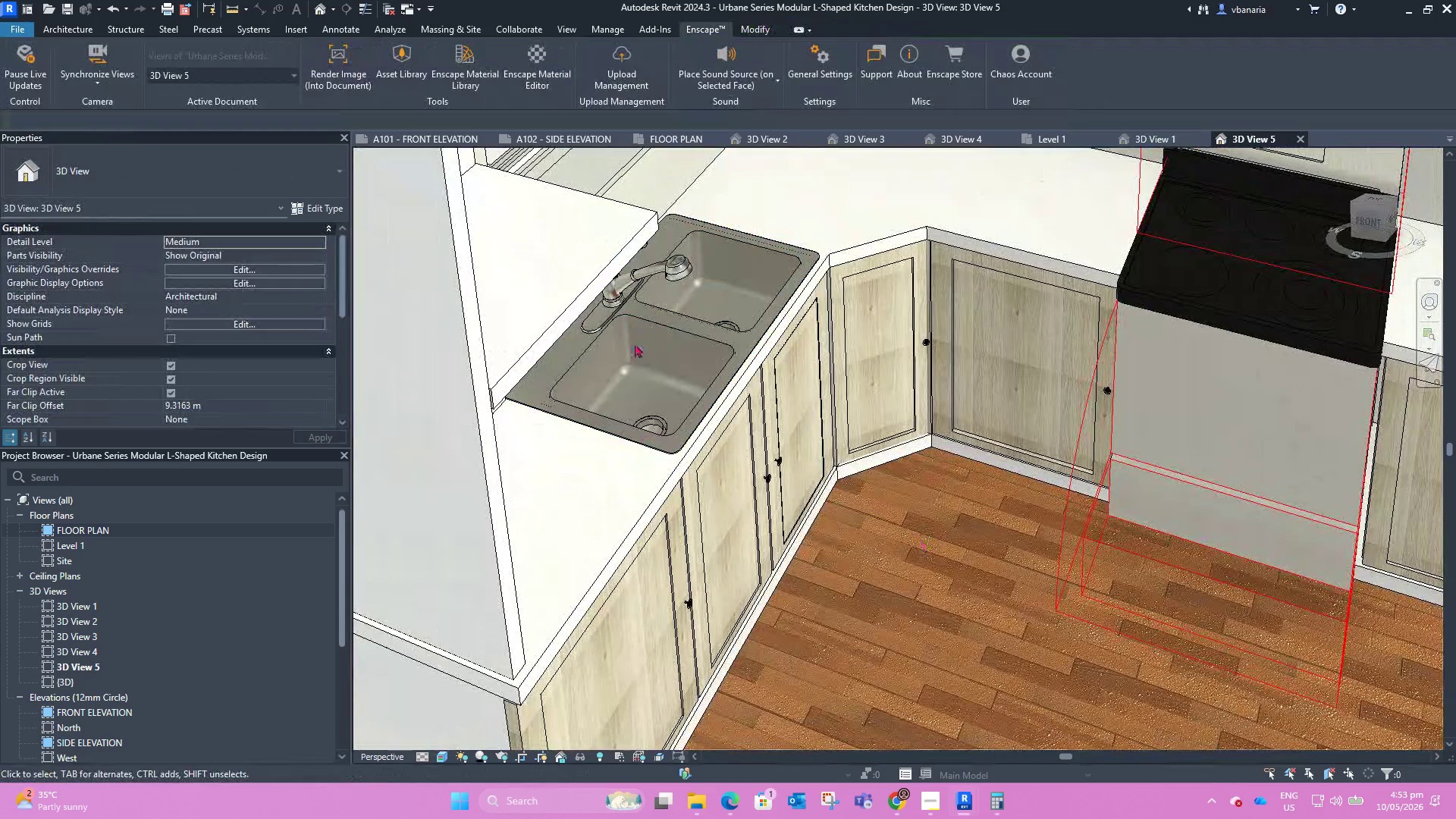 
scroll: coordinate [687, 262], scroll_direction: up, amount: 9.0
 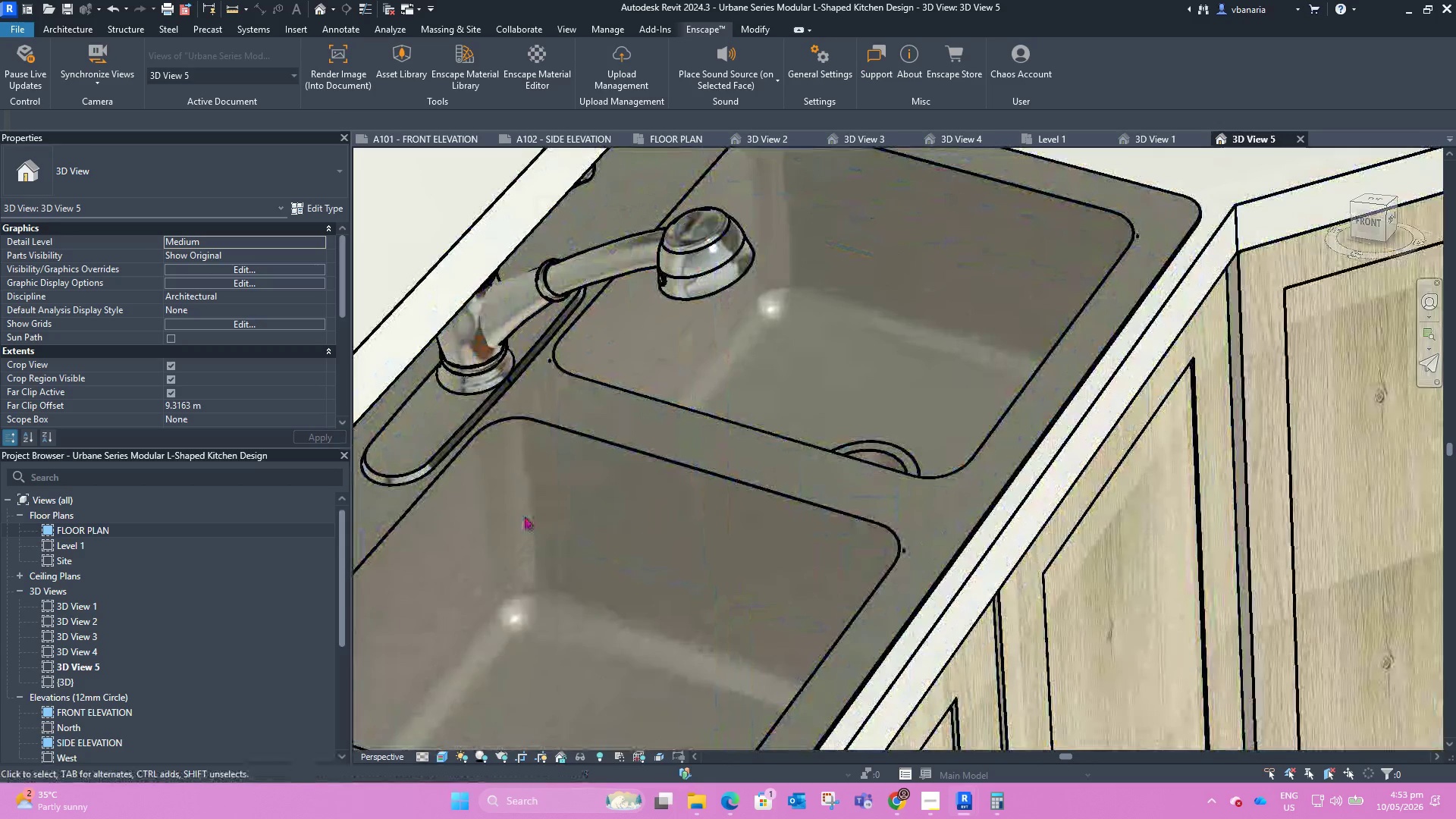 
scroll: coordinate [745, 479], scroll_direction: down, amount: 17.0
 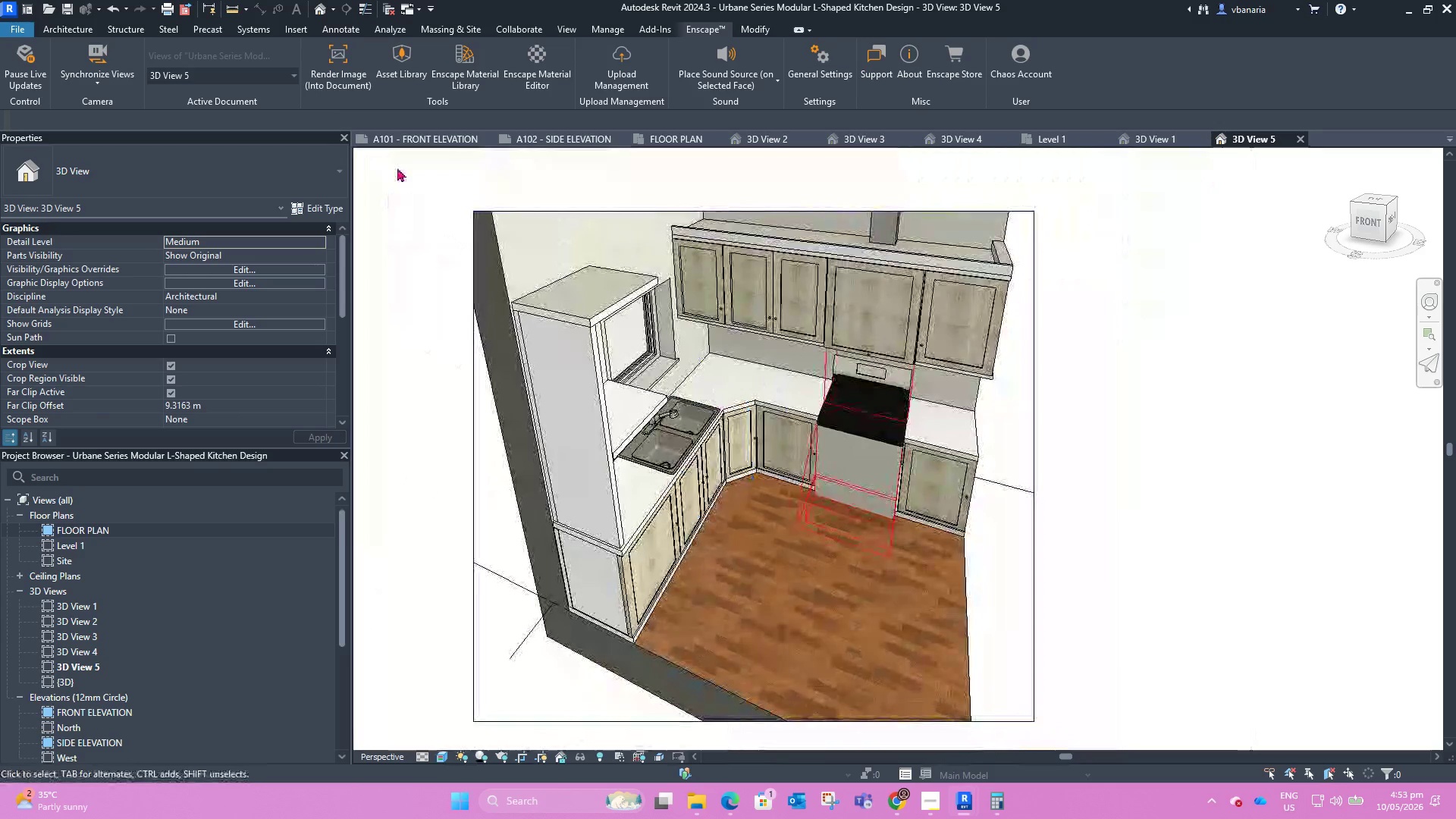 
left_click([398, 141])
 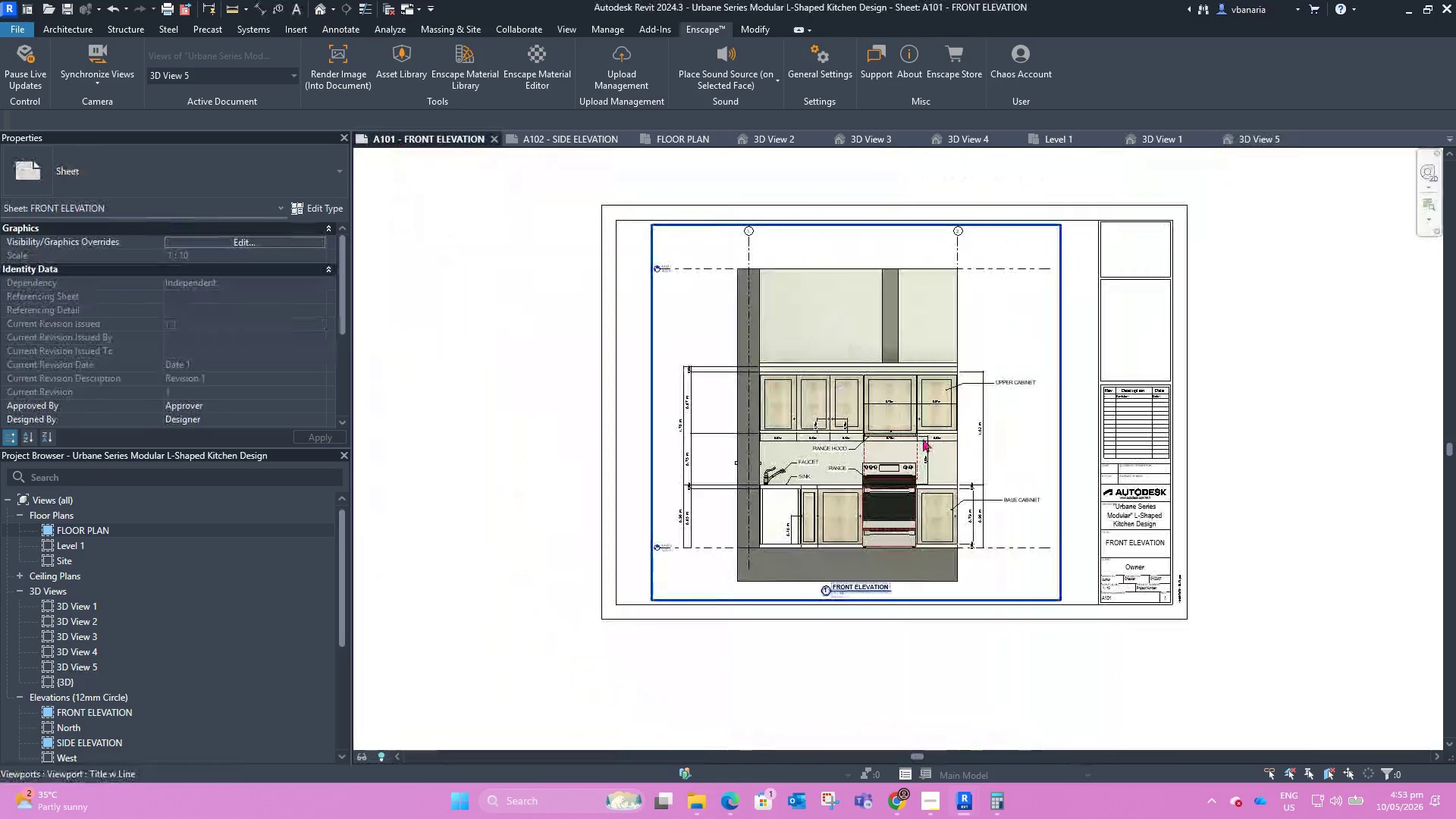 
scroll: coordinate [814, 368], scroll_direction: up, amount: 7.0
 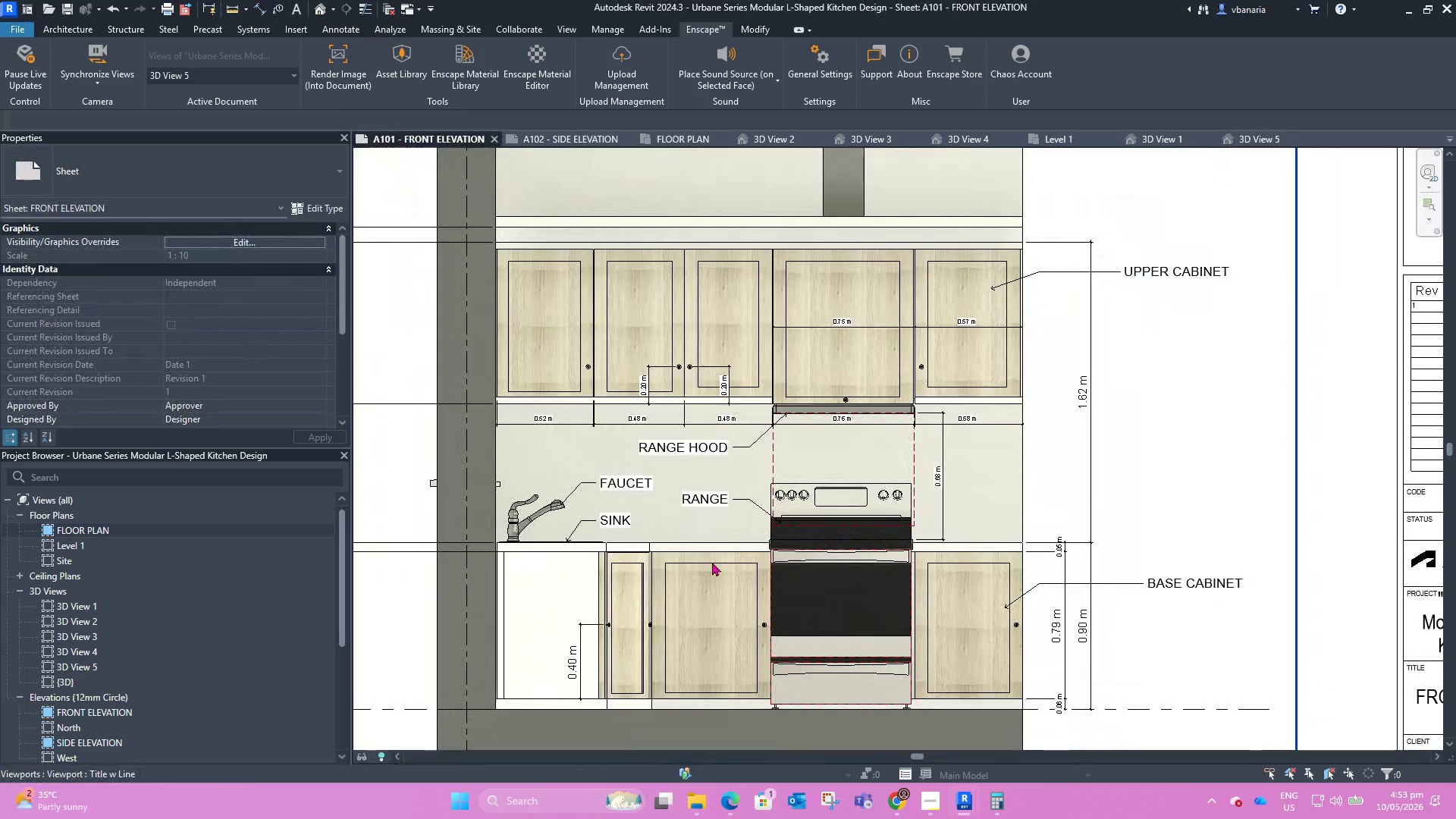 
scroll: coordinate [858, 406], scroll_direction: down, amount: 3.0
 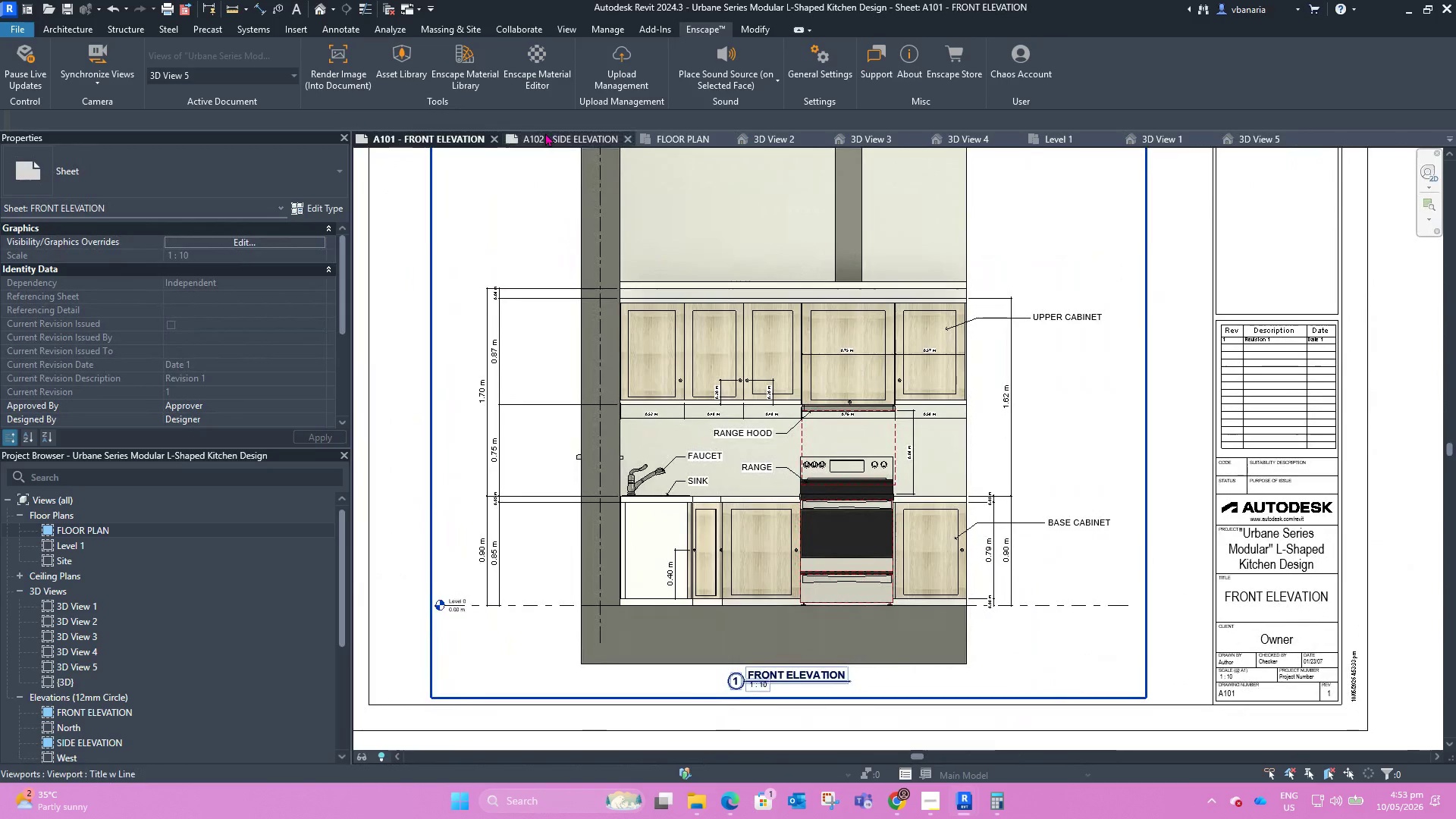 
left_click([551, 136])
 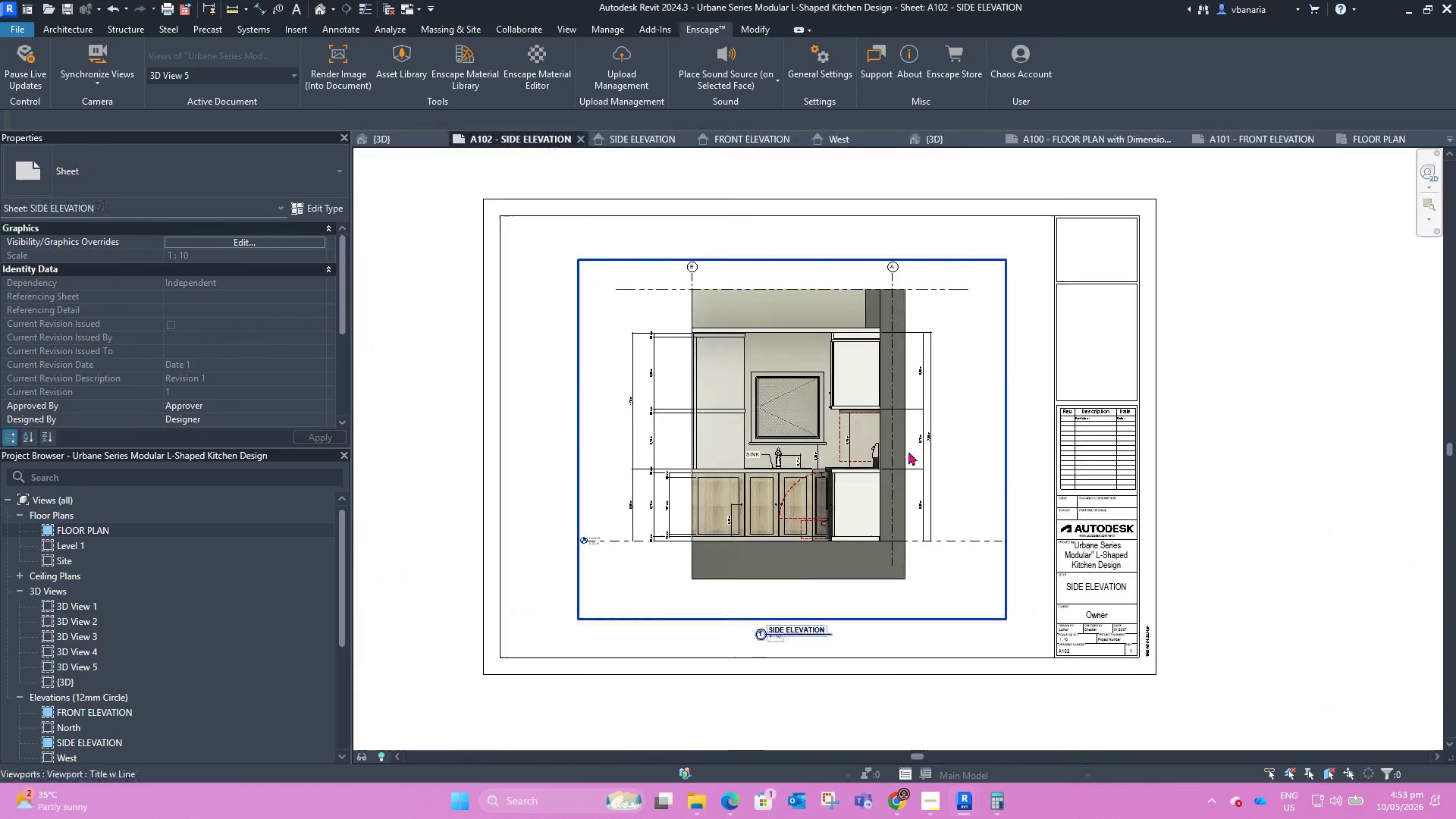 
scroll: coordinate [906, 488], scroll_direction: up, amount: 9.0
 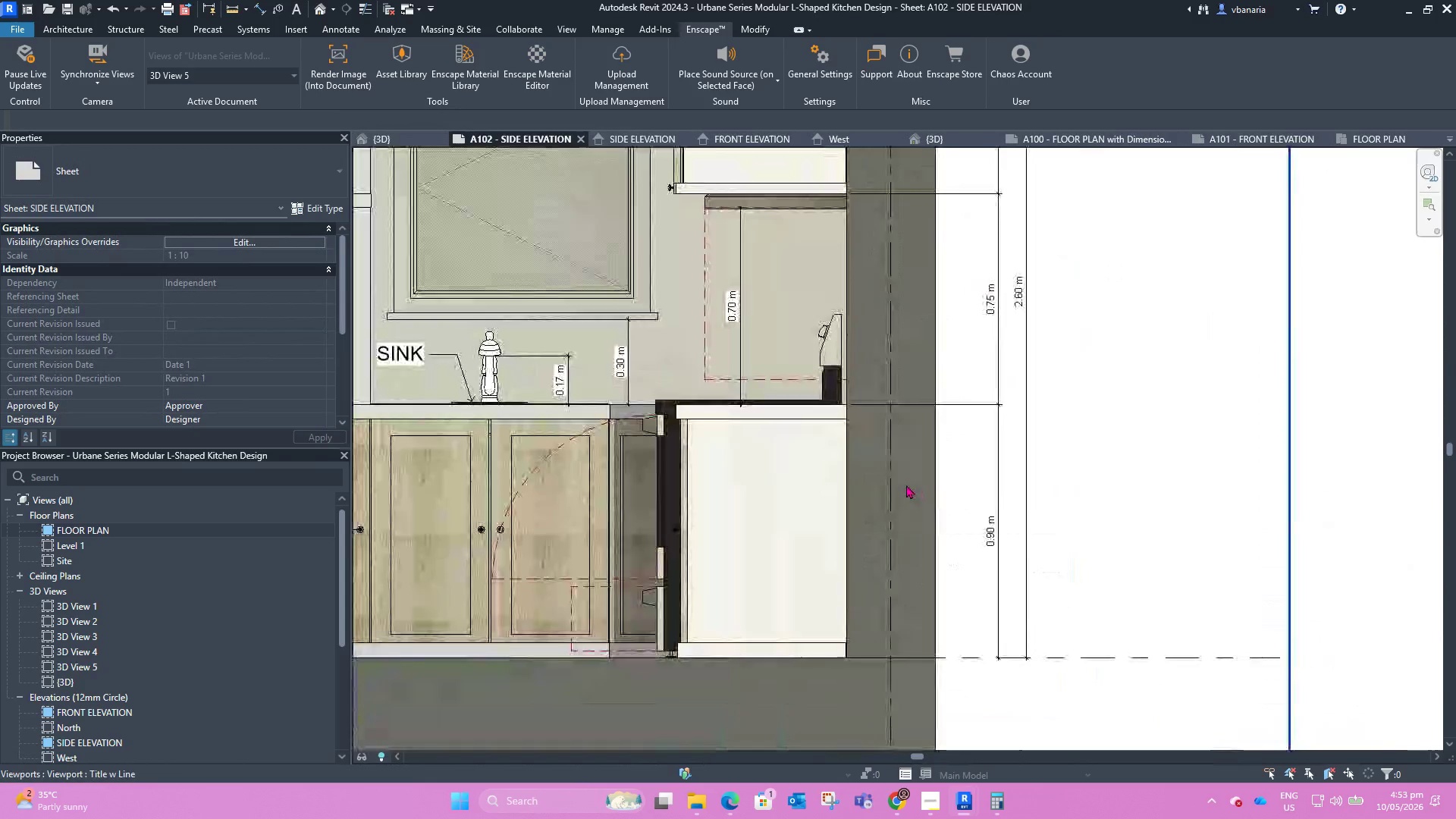 
scroll: coordinate [906, 485], scroll_direction: down, amount: 3.0
 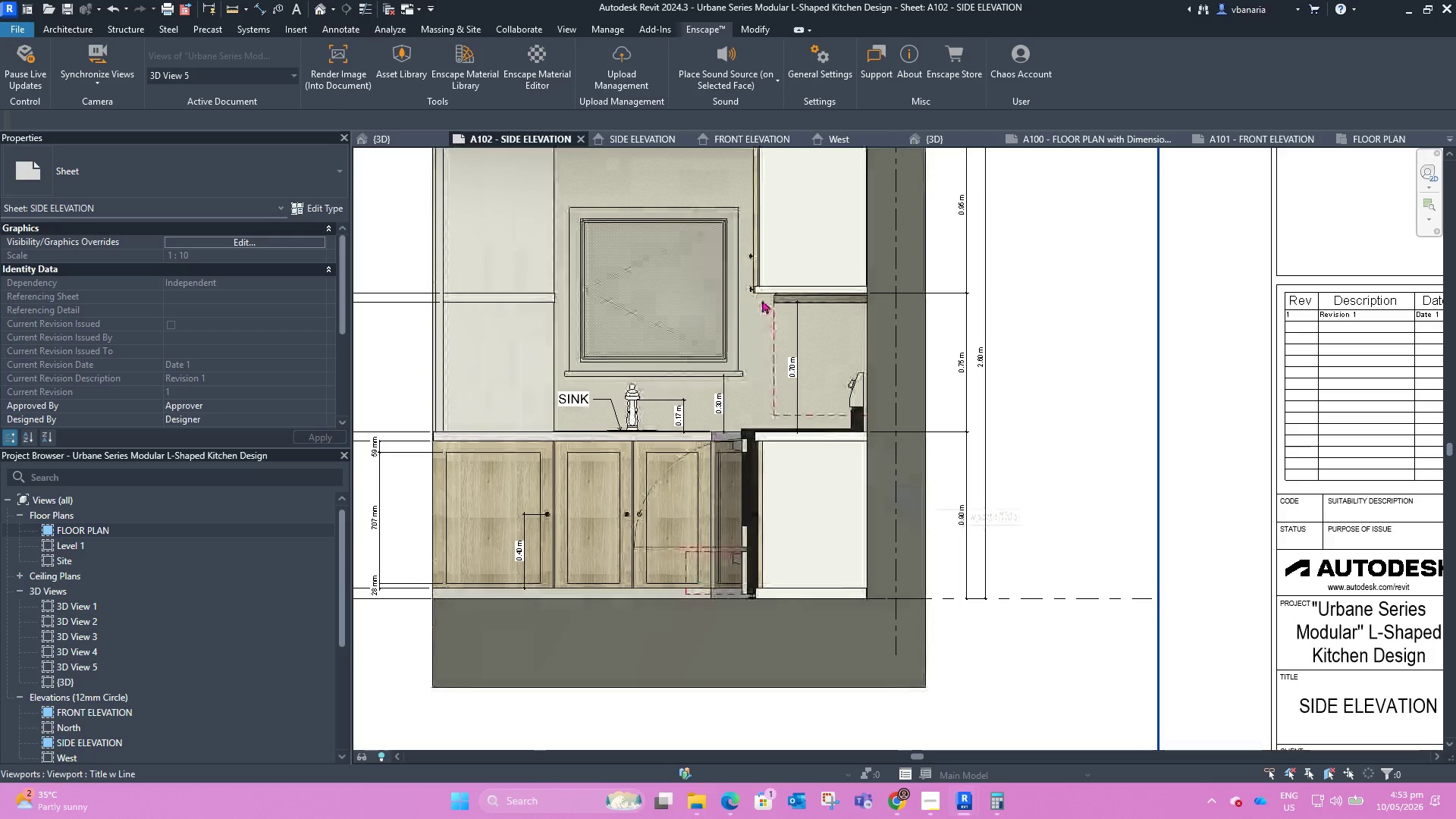 
scroll: coordinate [761, 293], scroll_direction: up, amount: 3.0
 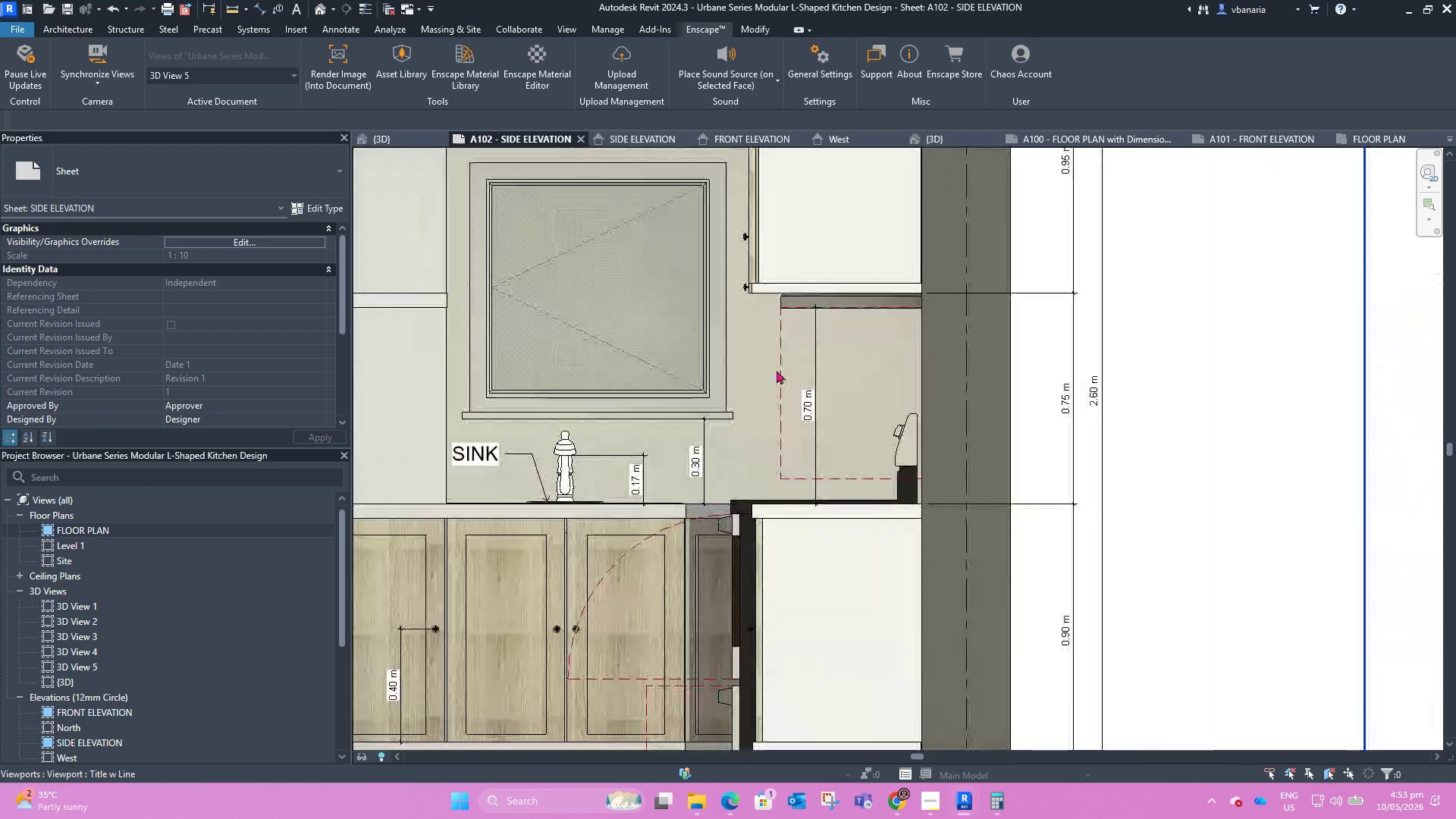 
scroll: coordinate [598, 529], scroll_direction: down, amount: 2.0
 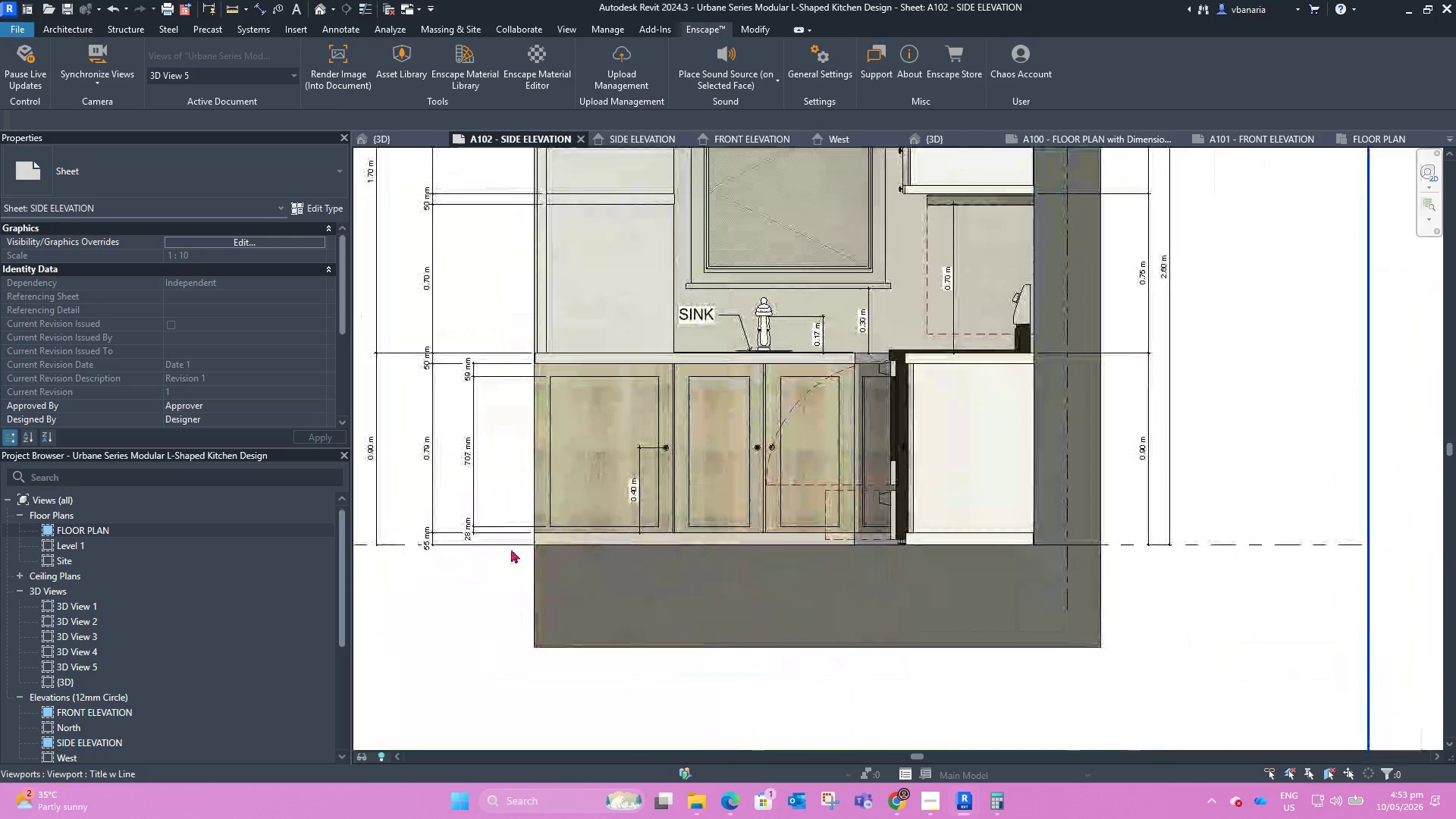 
scroll: coordinate [511, 549], scroll_direction: up, amount: 3.0
 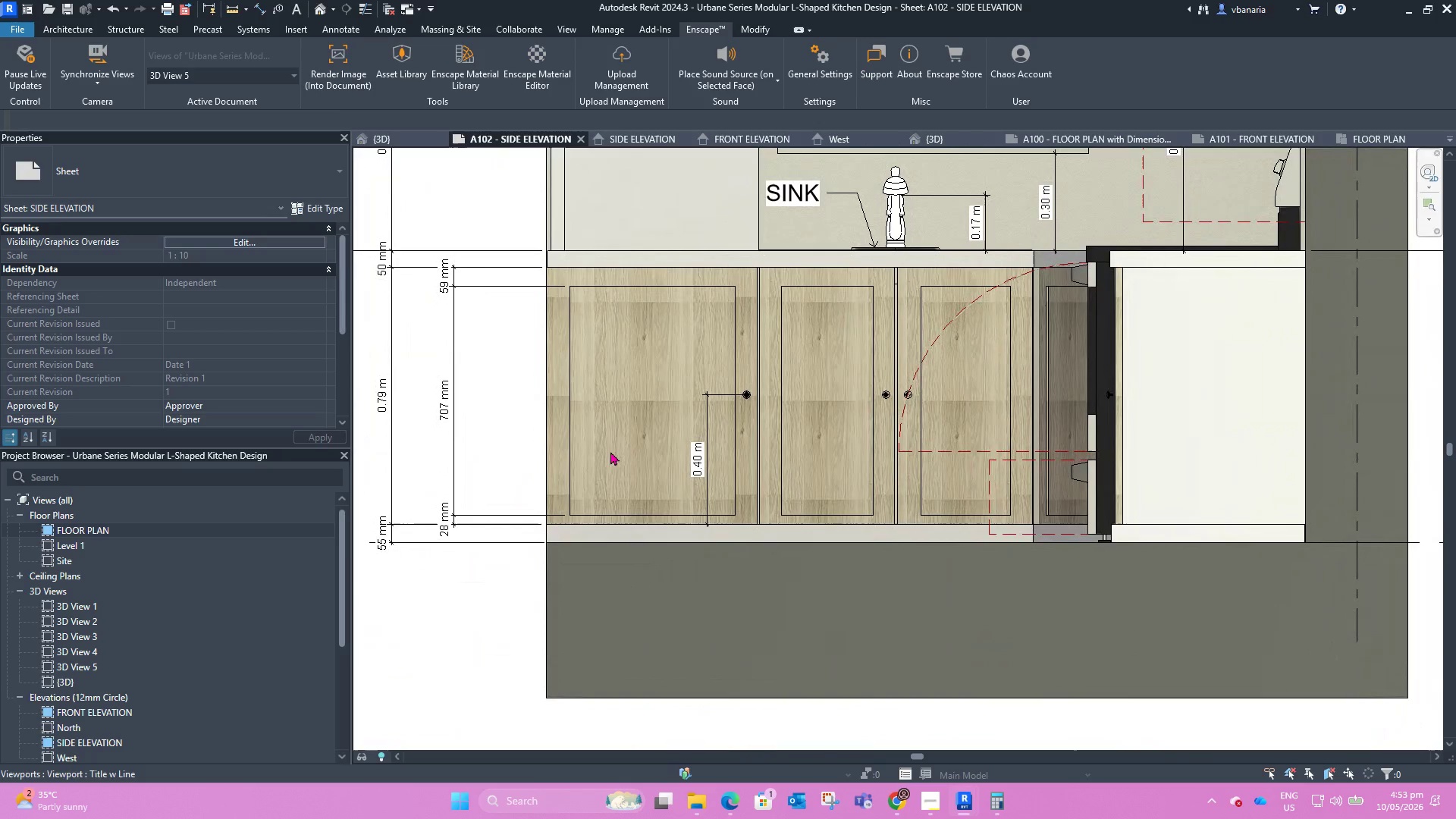 
scroll: coordinate [655, 403], scroll_direction: down, amount: 7.0
 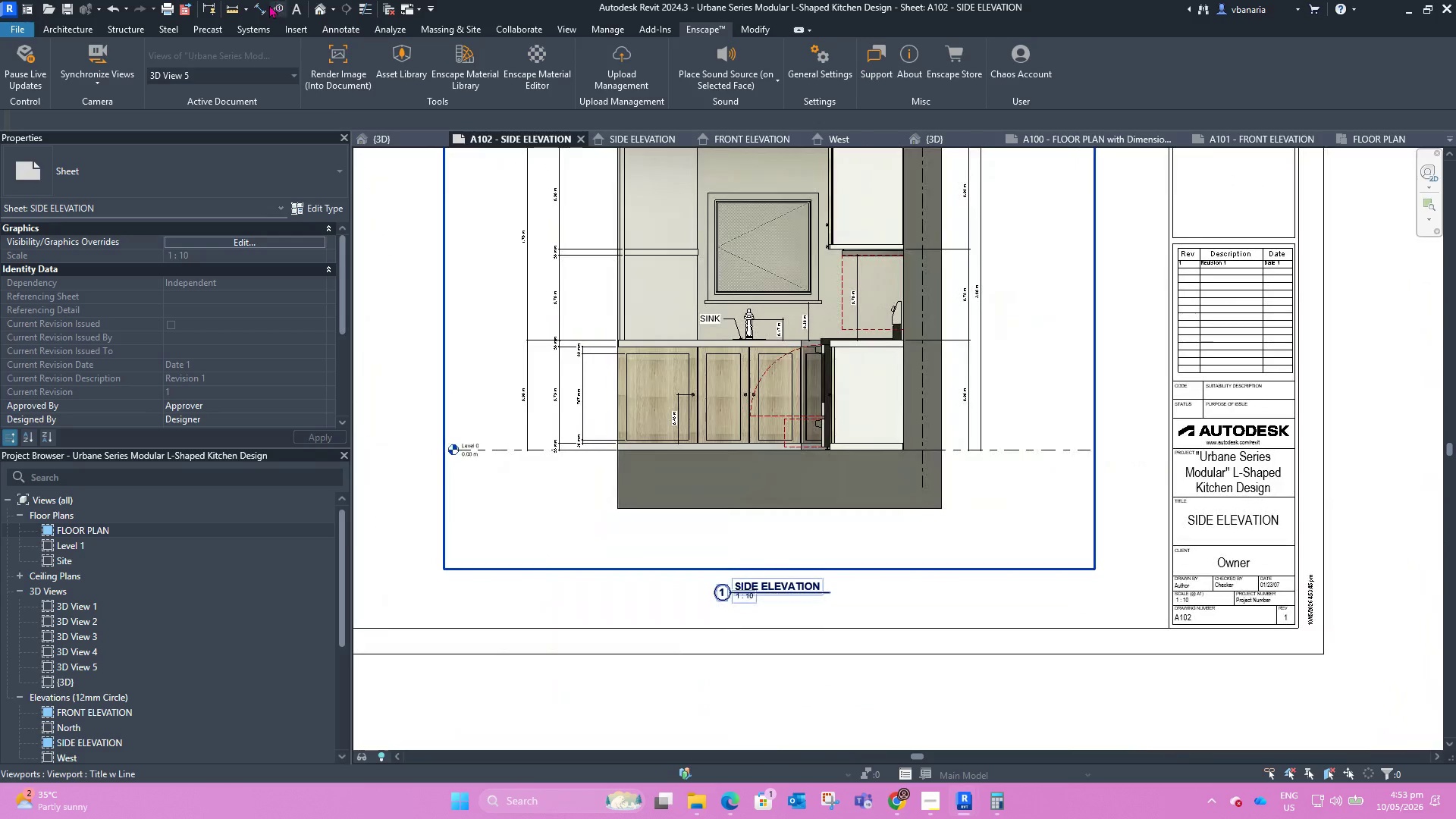 
left_click([262, 8])
 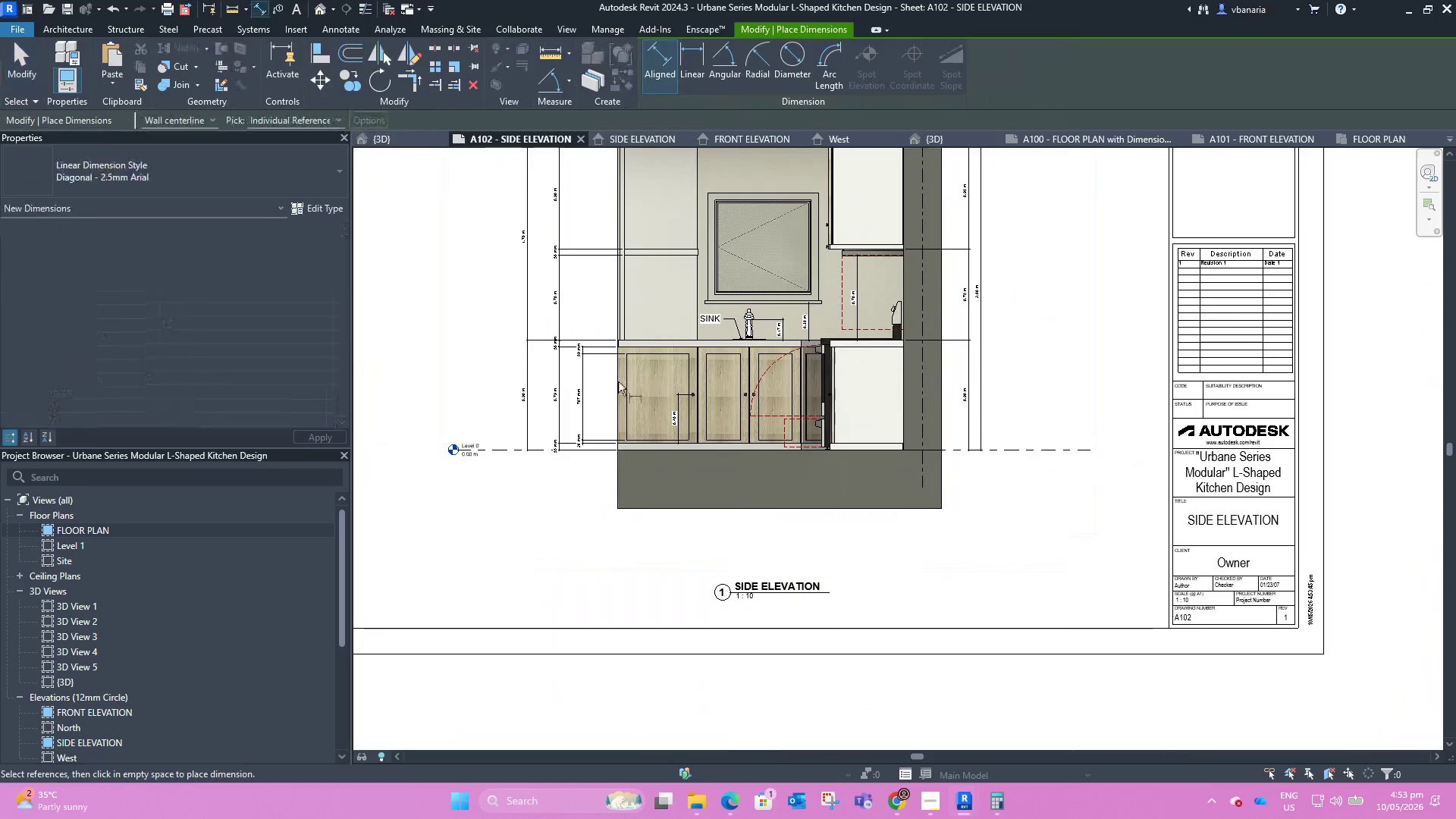 
scroll: coordinate [635, 367], scroll_direction: up, amount: 15.0
 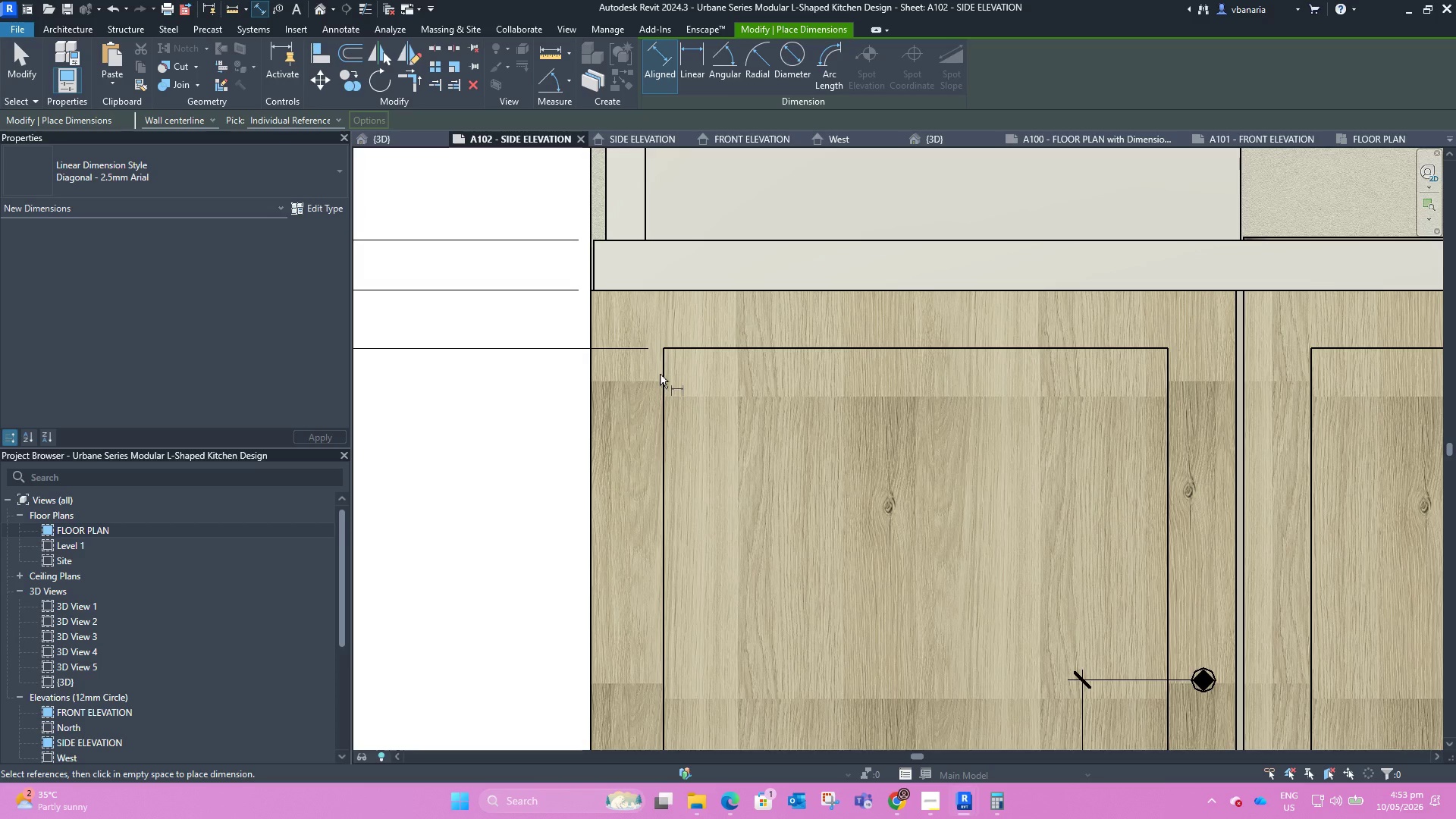 
key(Tab)
 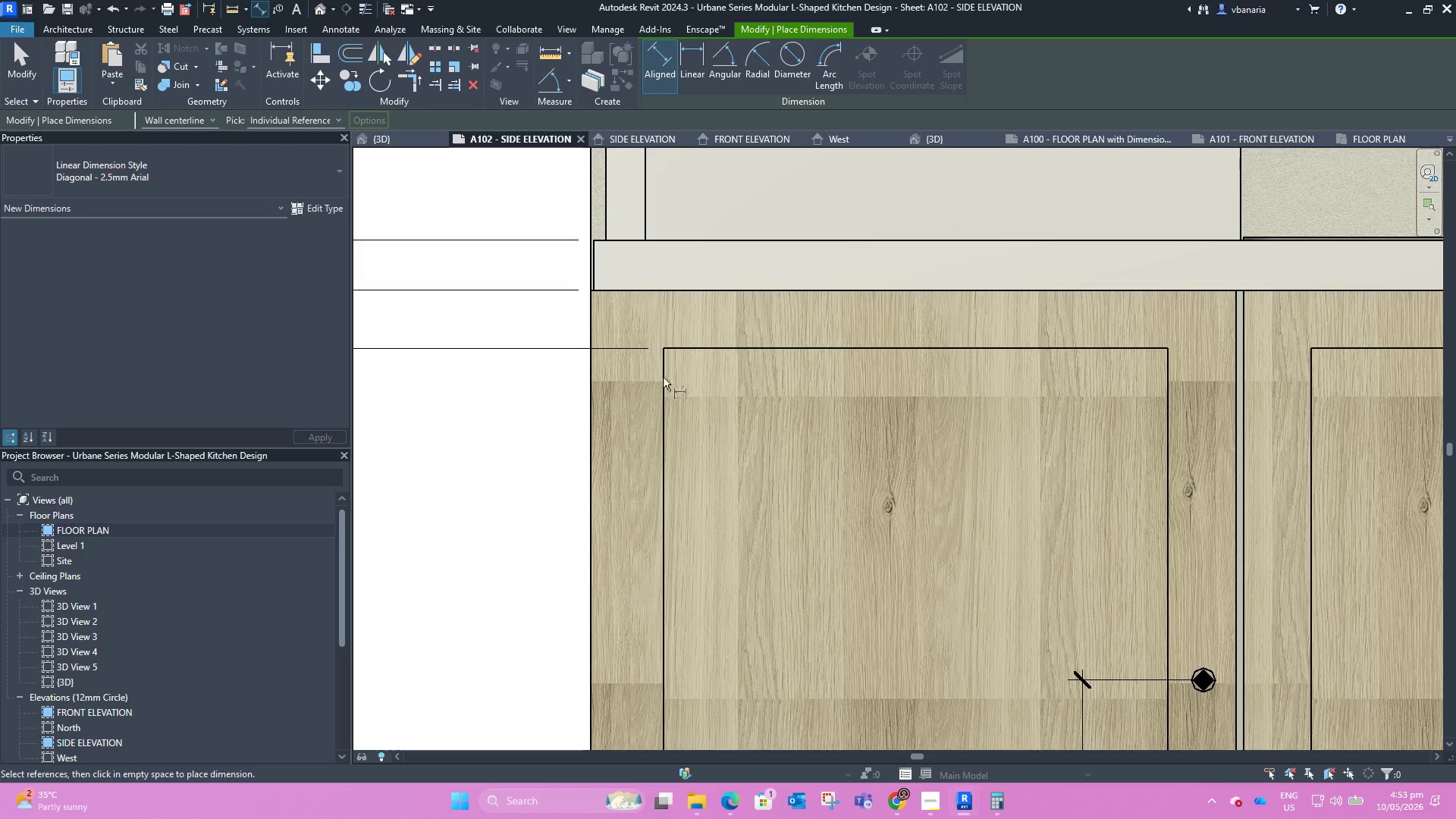 
key(Tab)
 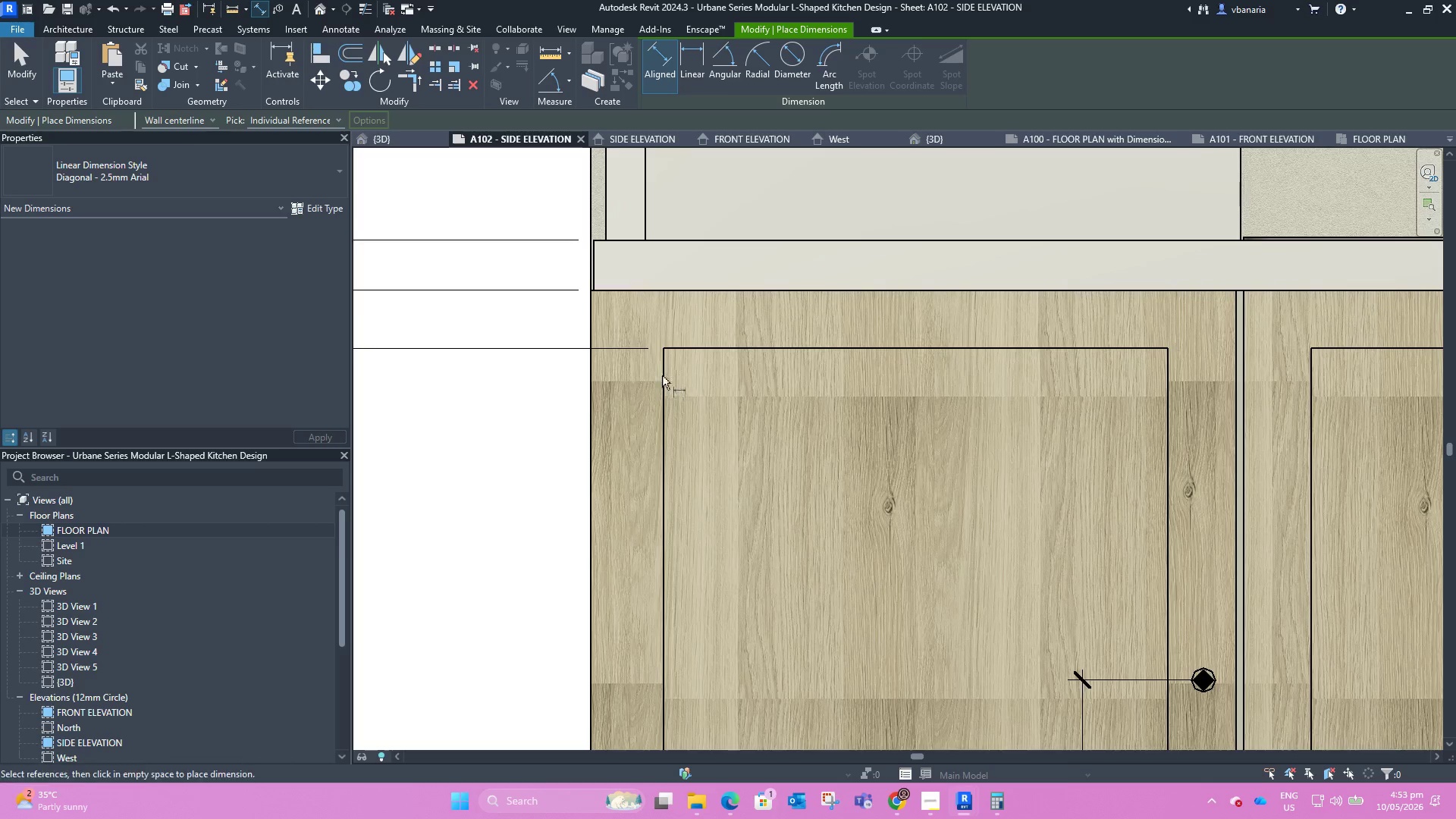 
key(Escape)
 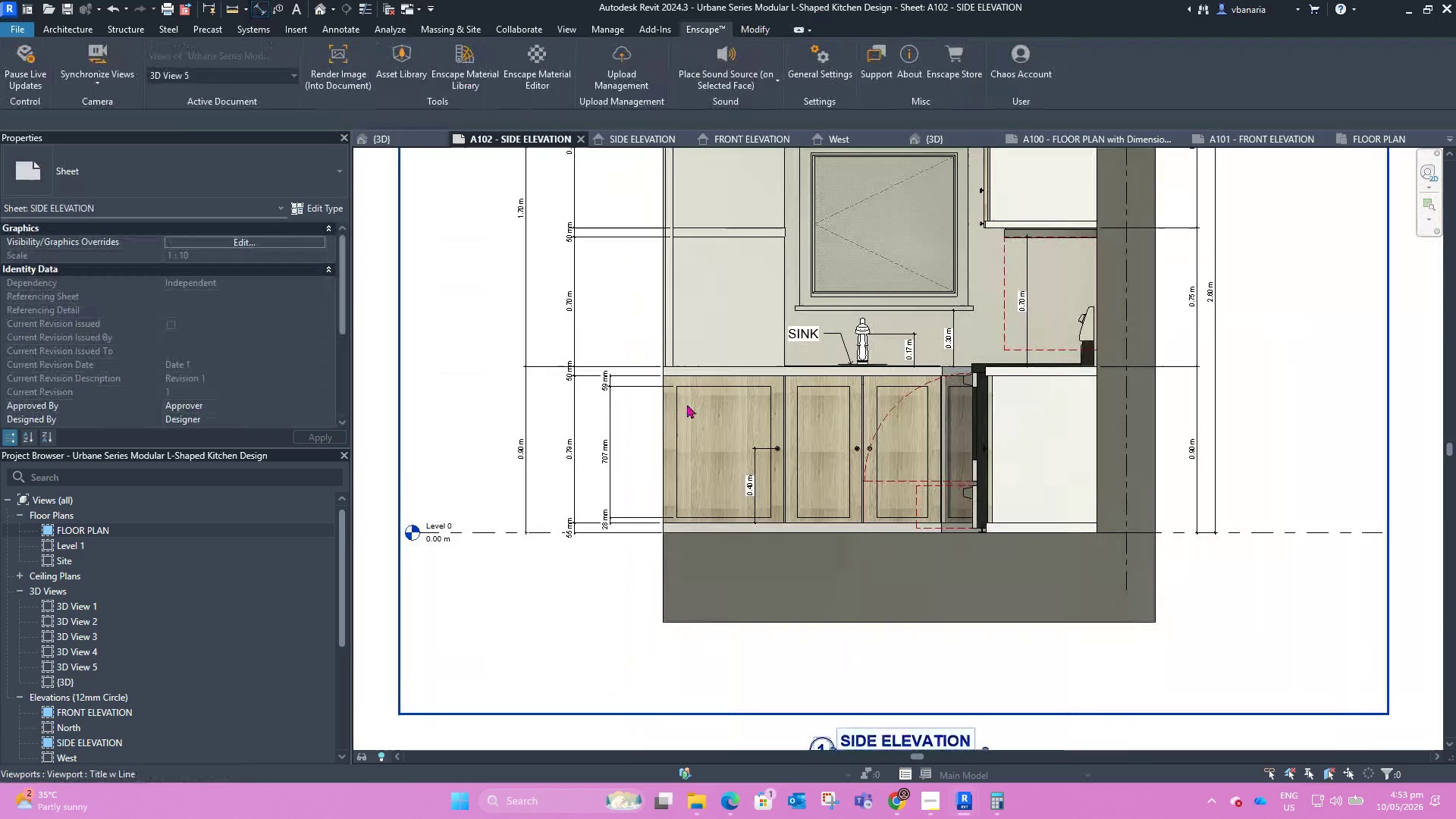 
scroll: coordinate [687, 404], scroll_direction: down, amount: 12.0
 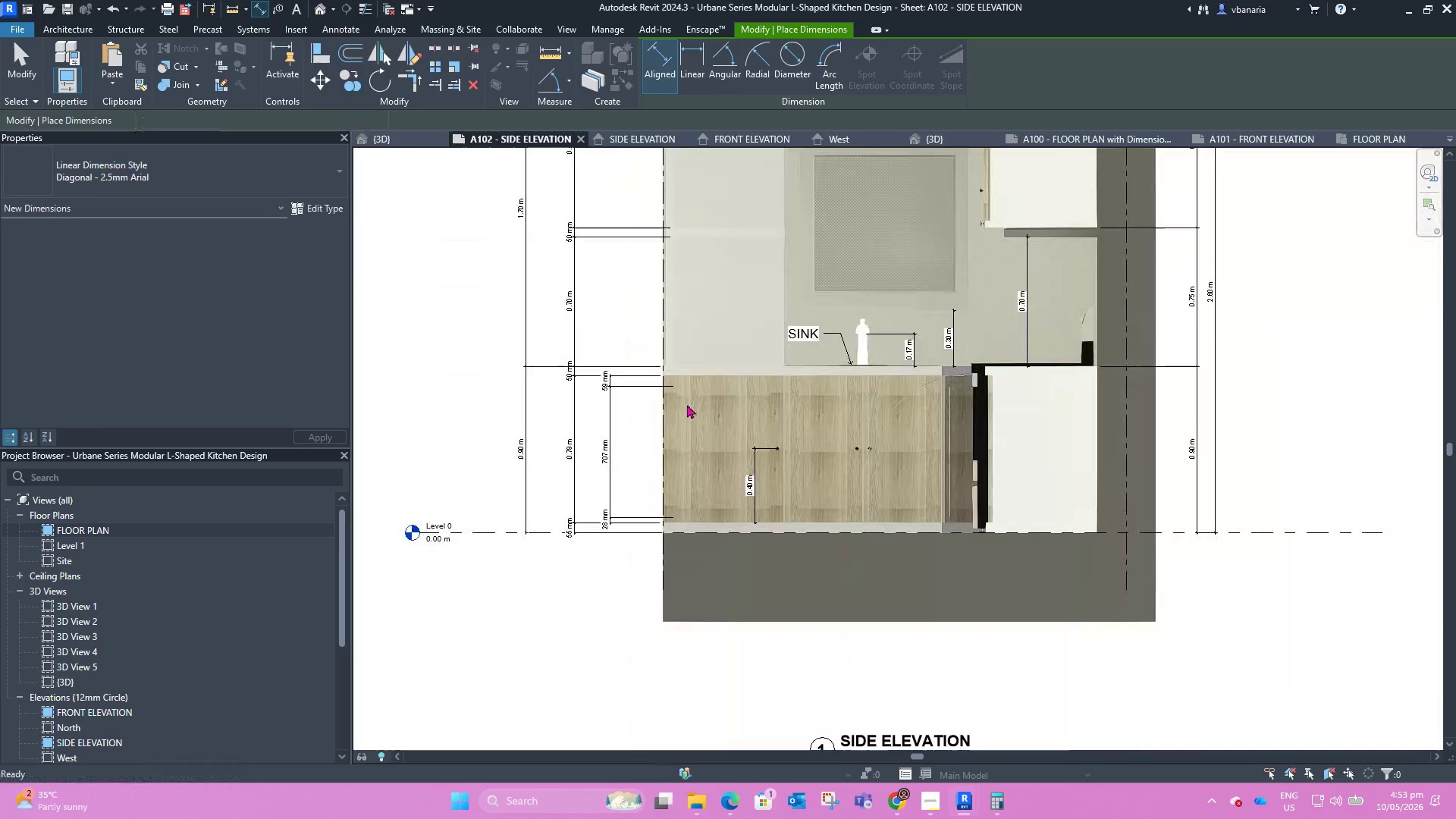 
double_click([687, 404])
 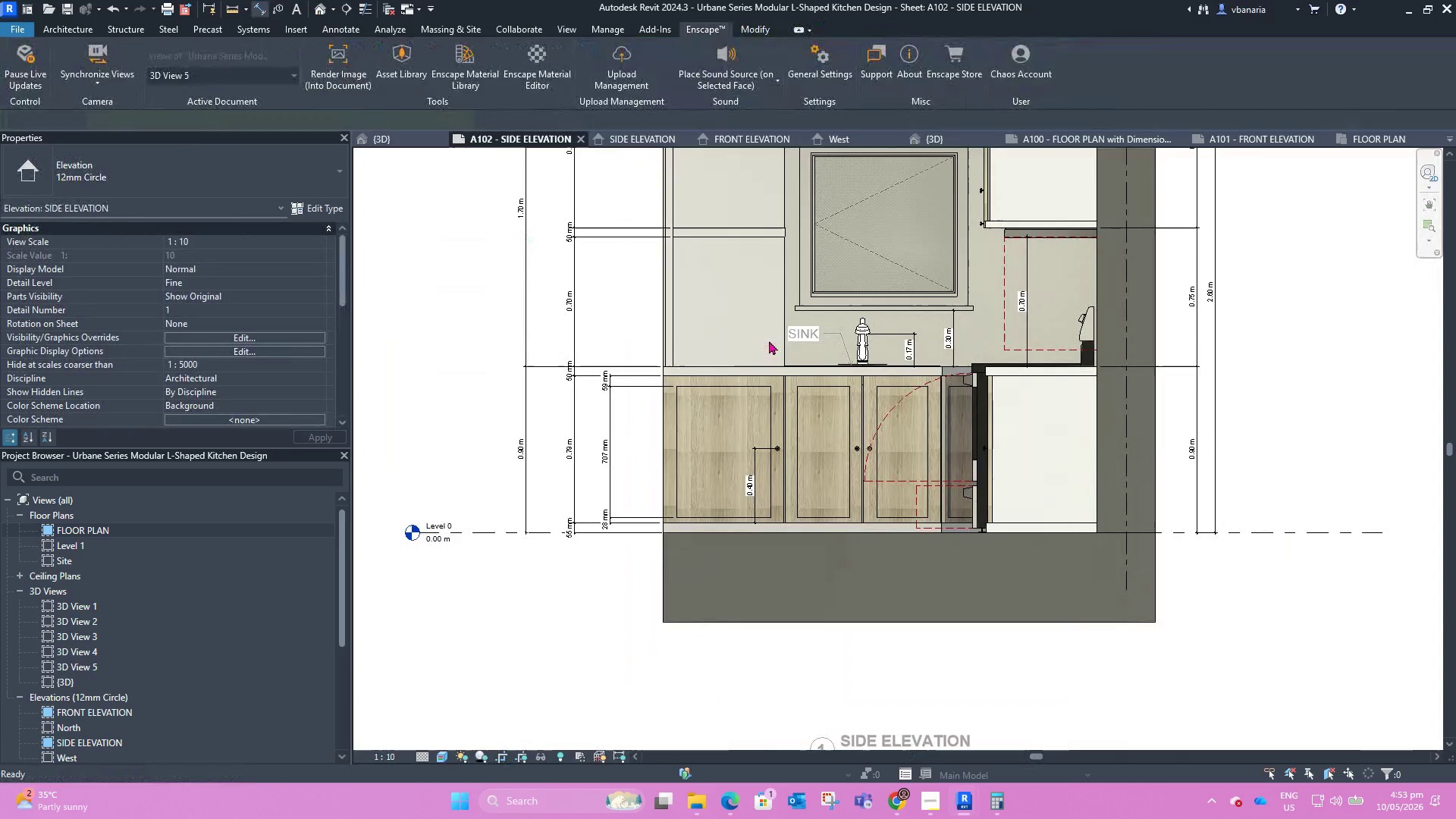 
left_click([670, 388])
 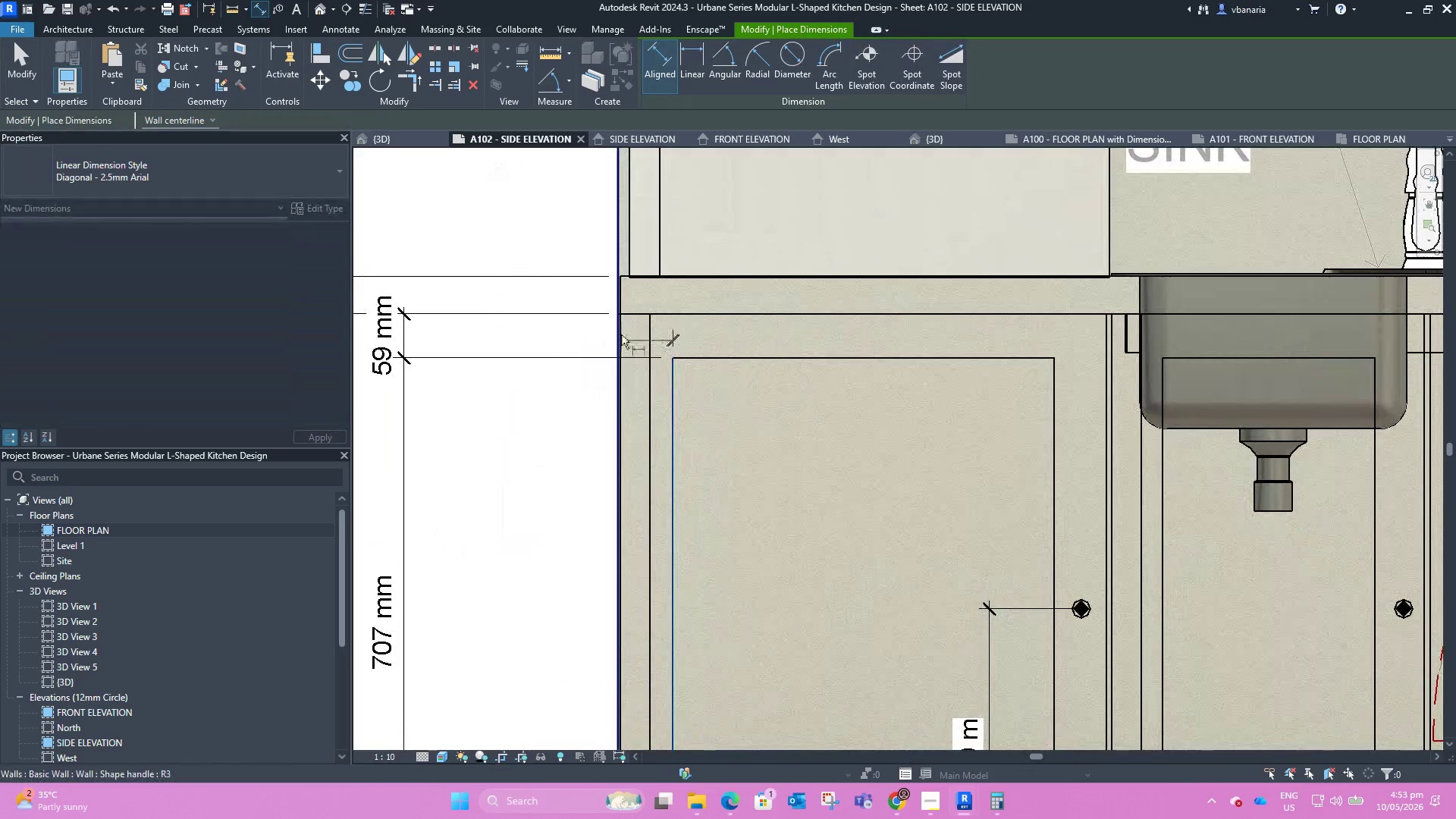 
scroll: coordinate [639, 280], scroll_direction: up, amount: 19.0
 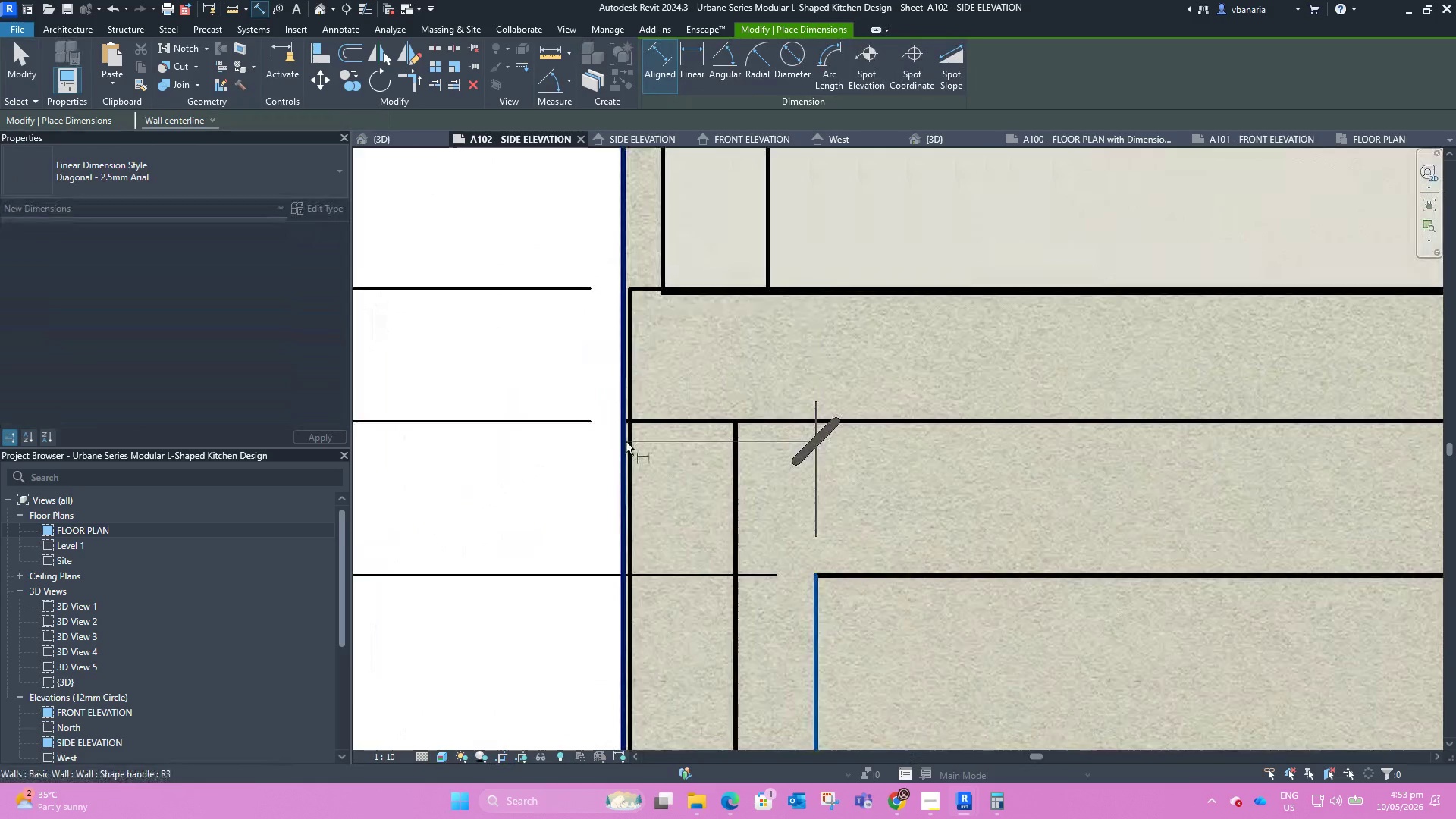 
scroll: coordinate [704, 412], scroll_direction: down, amount: 17.0
 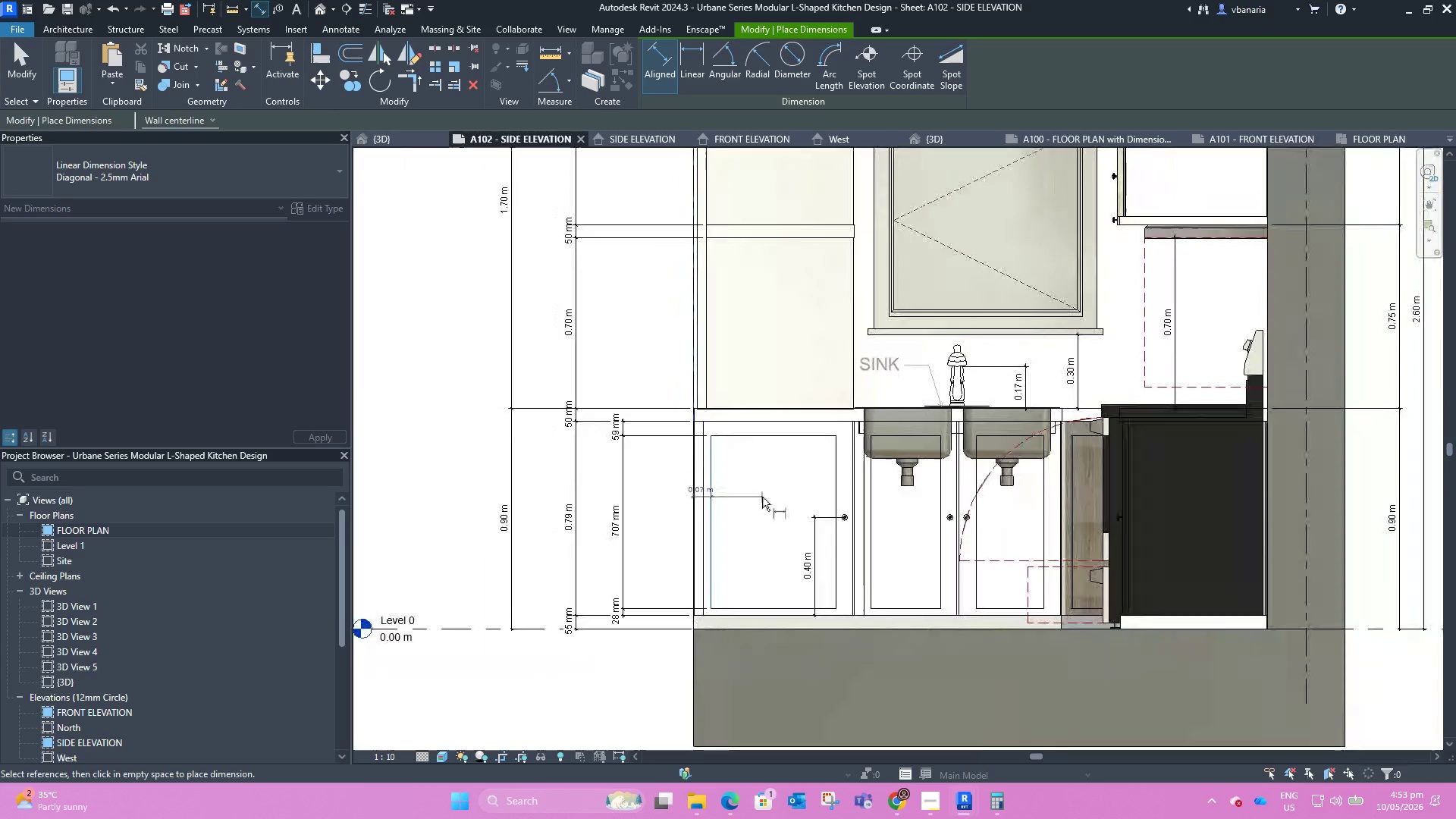 
left_click([762, 497])
 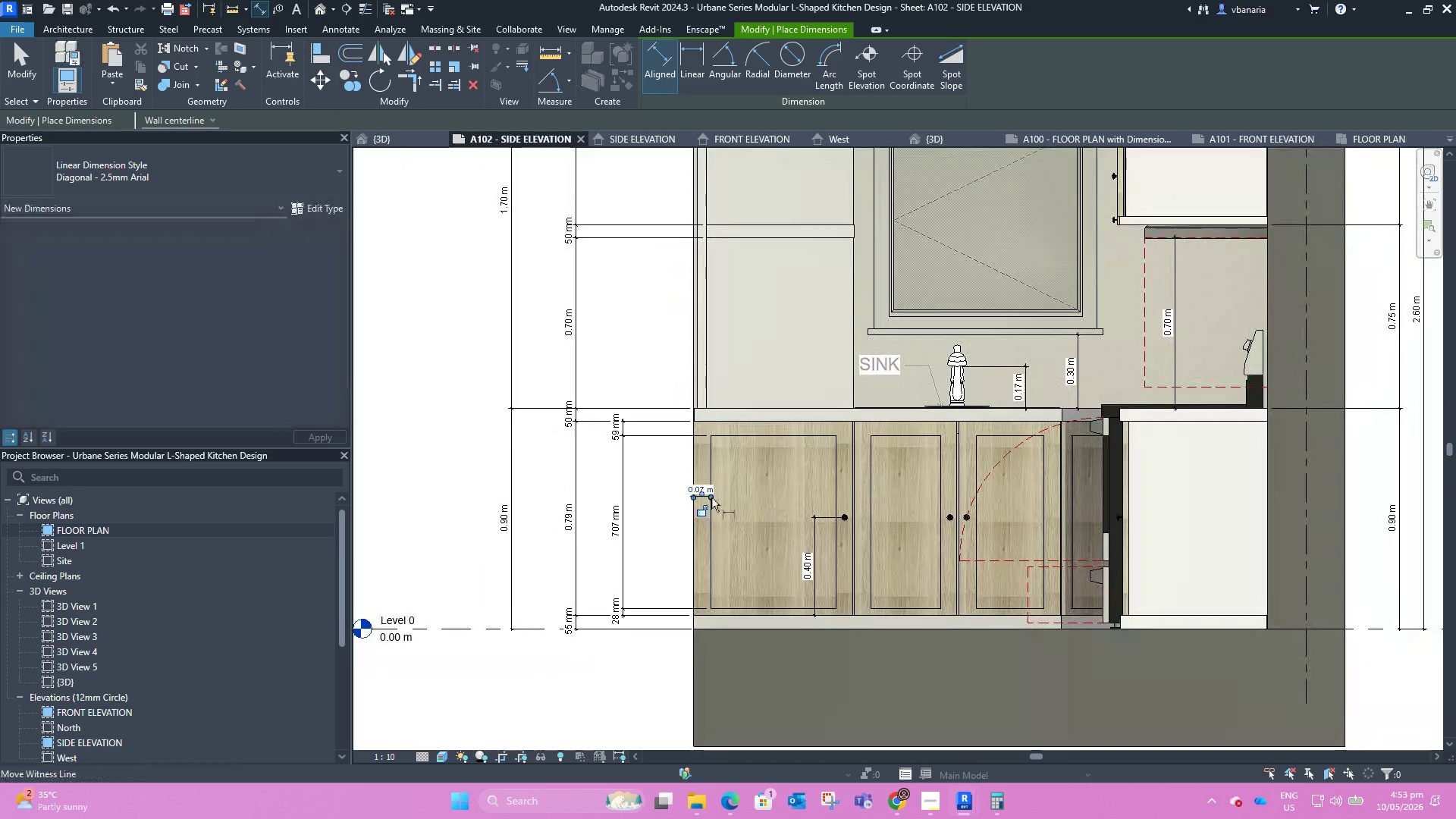 
key(Escape)
 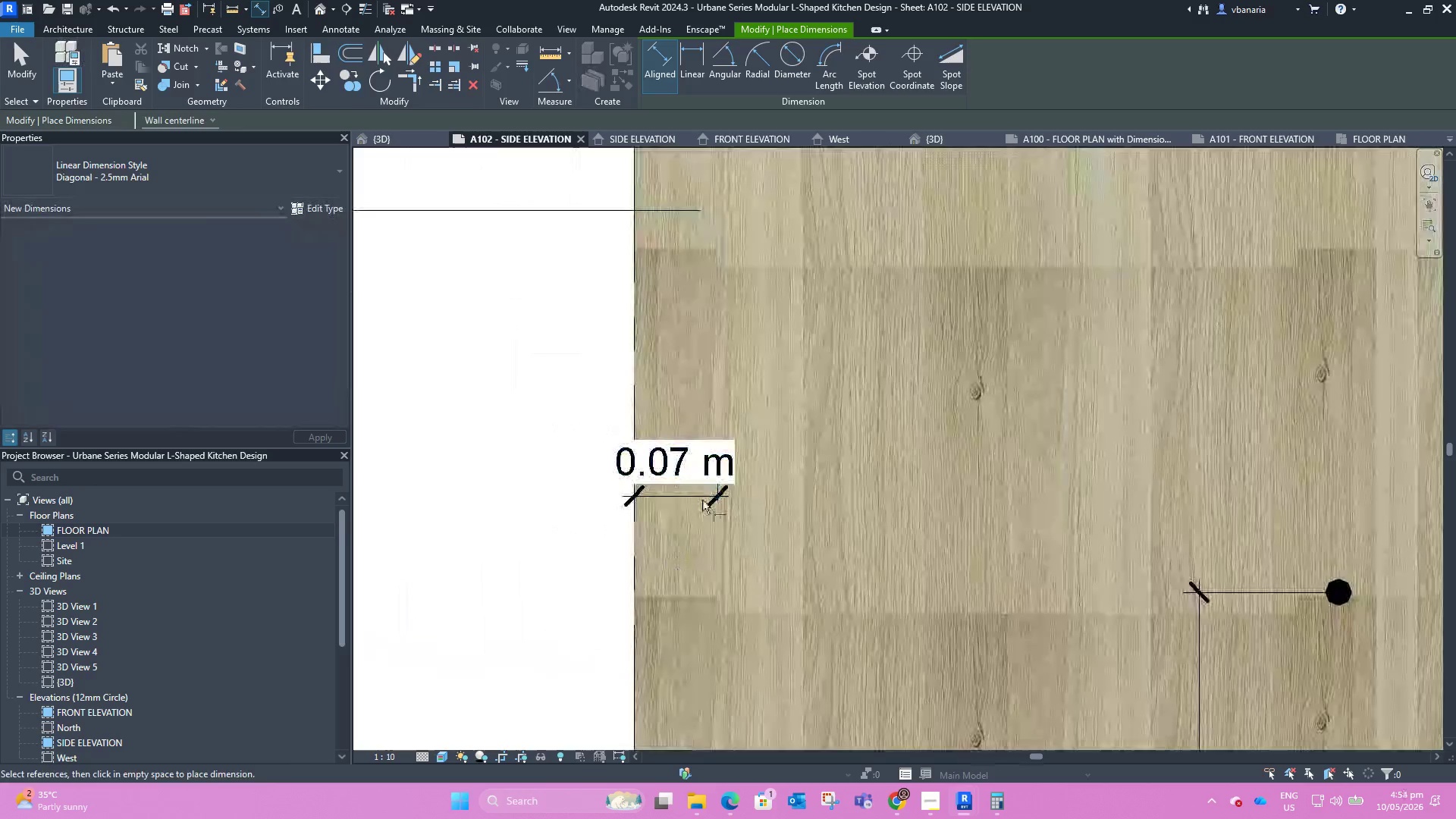 
key(Escape)
 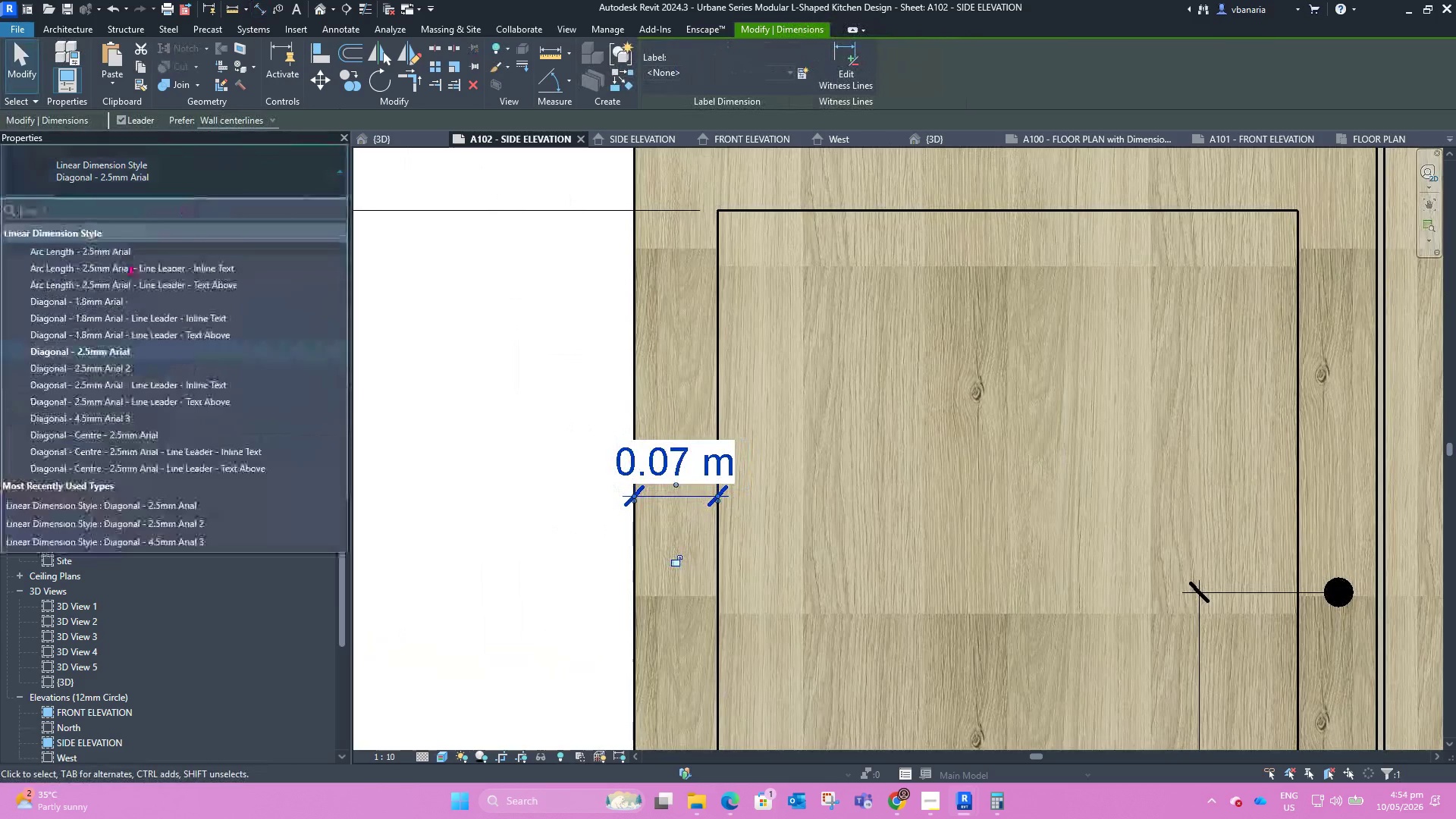 
scroll: coordinate [708, 500], scroll_direction: up, amount: 11.0
 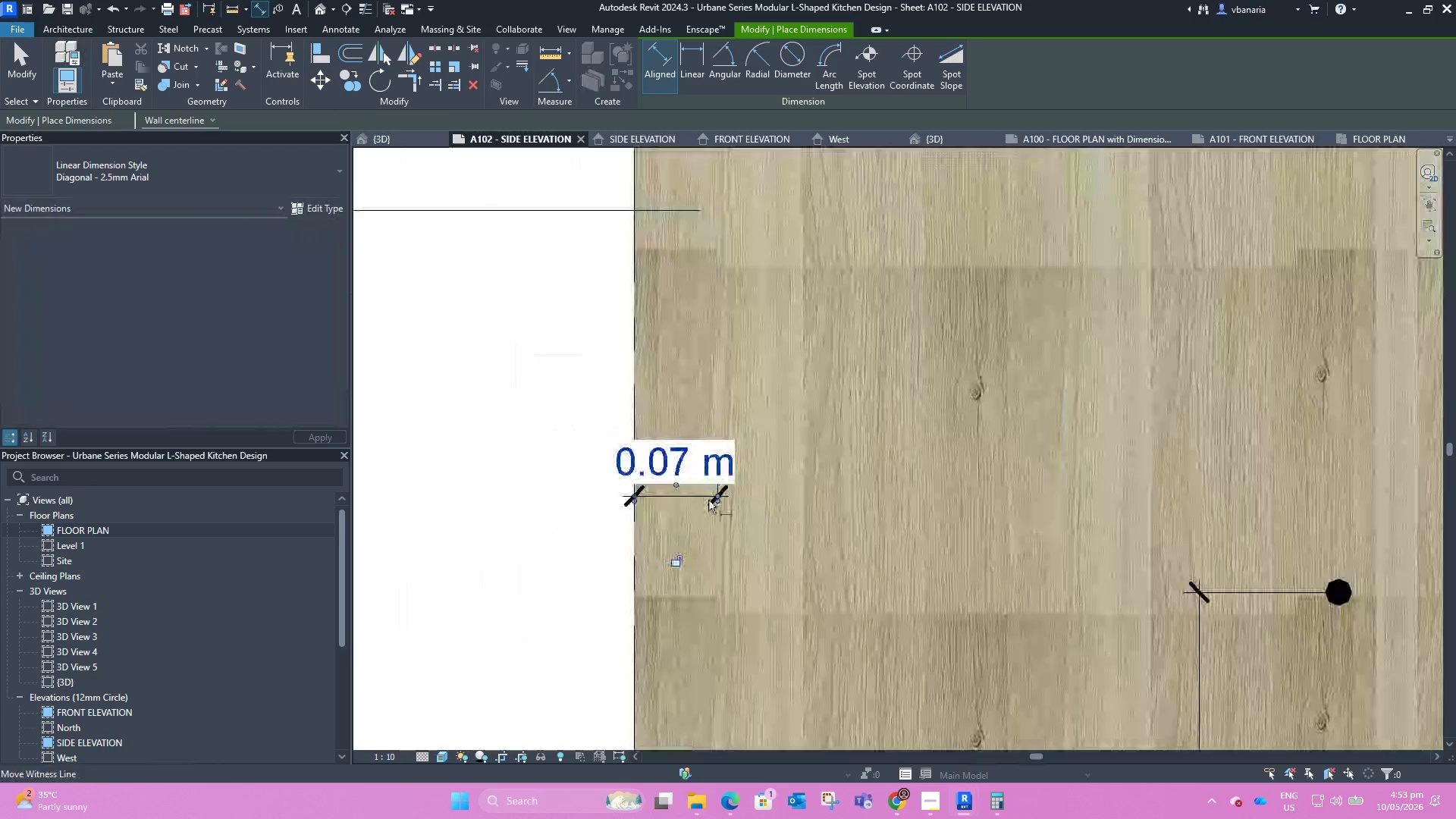 
left_click([122, 364])
 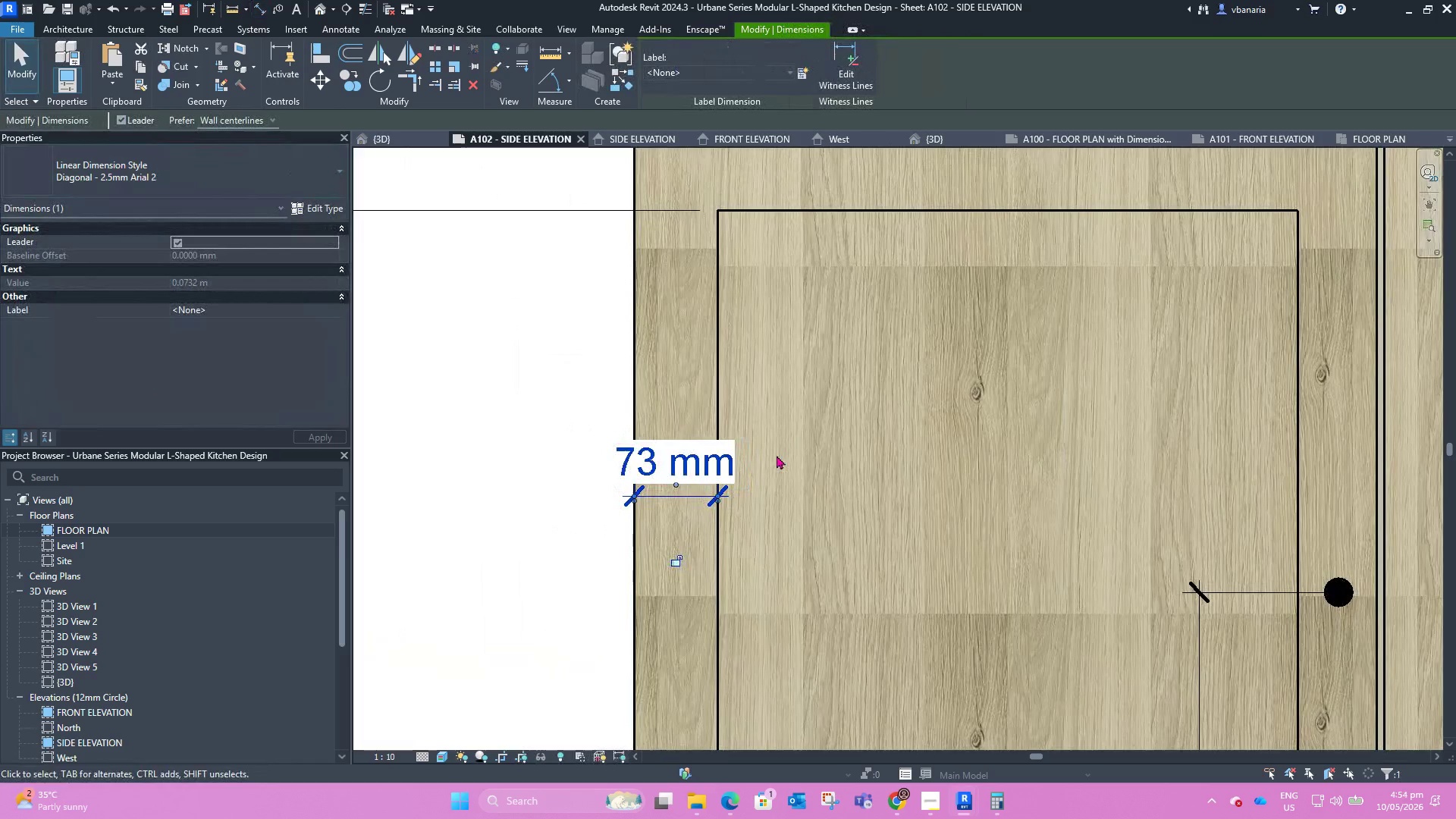 
left_click([560, 412])
 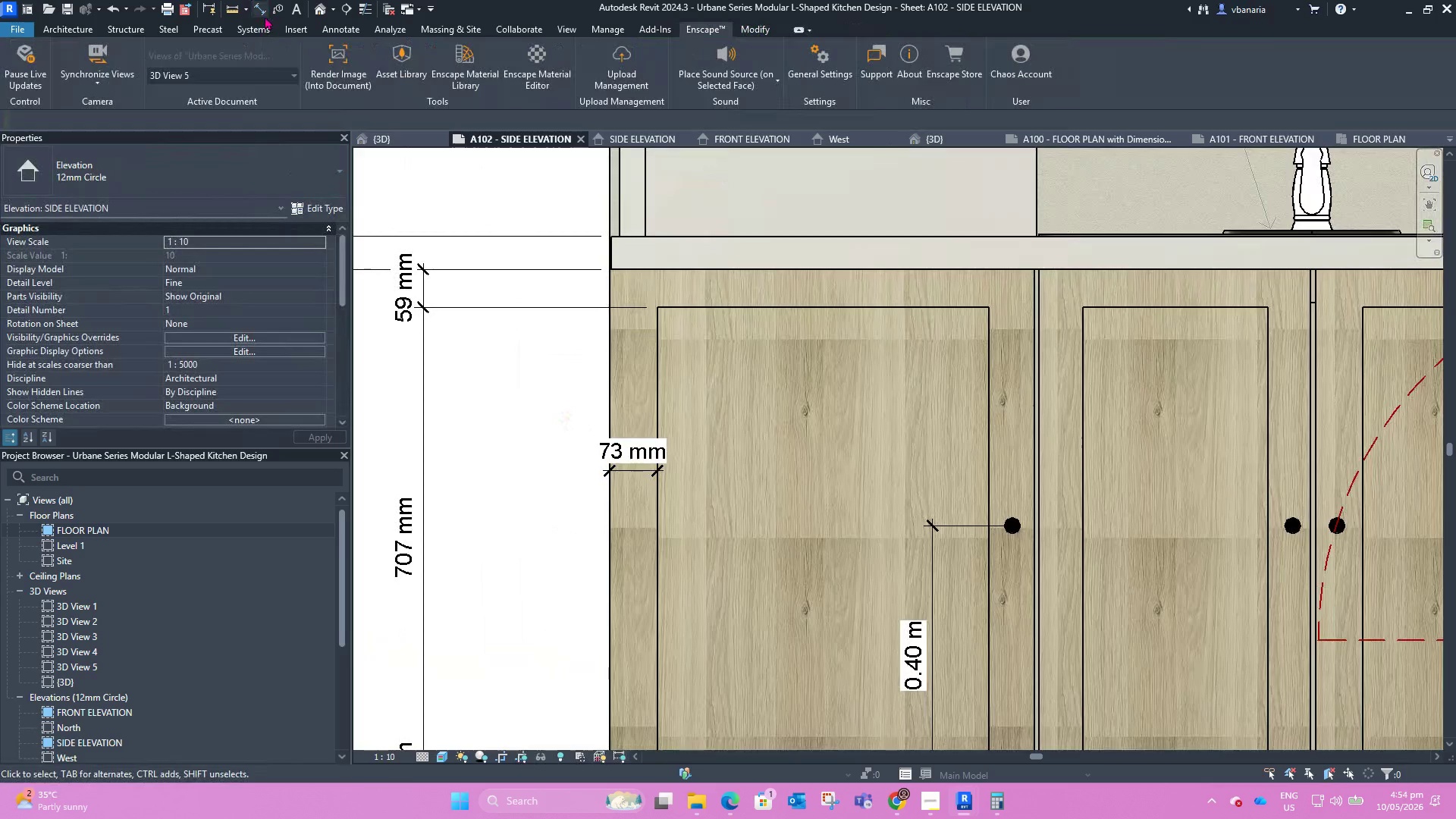 
scroll: coordinate [576, 437], scroll_direction: down, amount: 4.0
 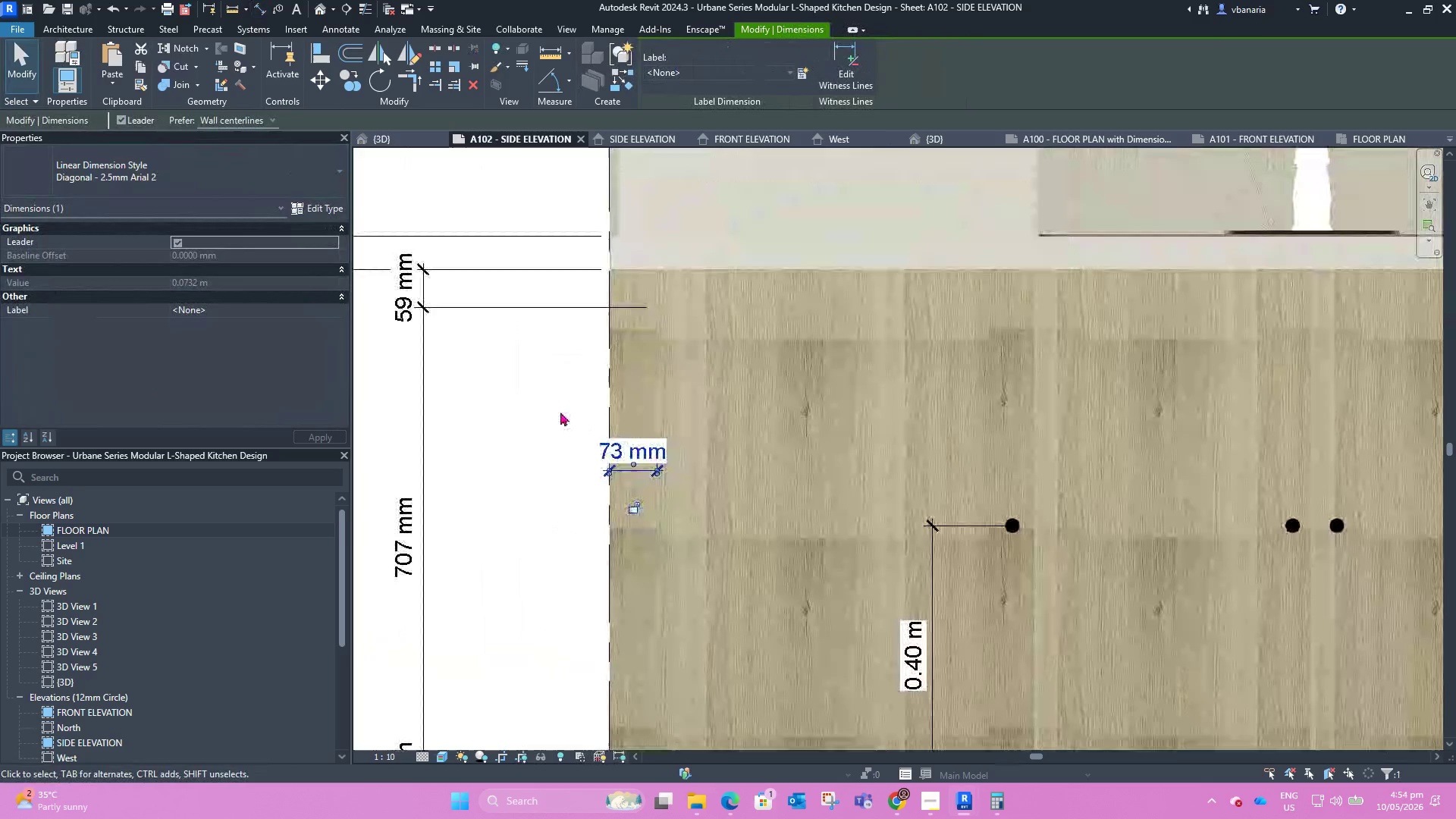 
left_click([262, 14])
 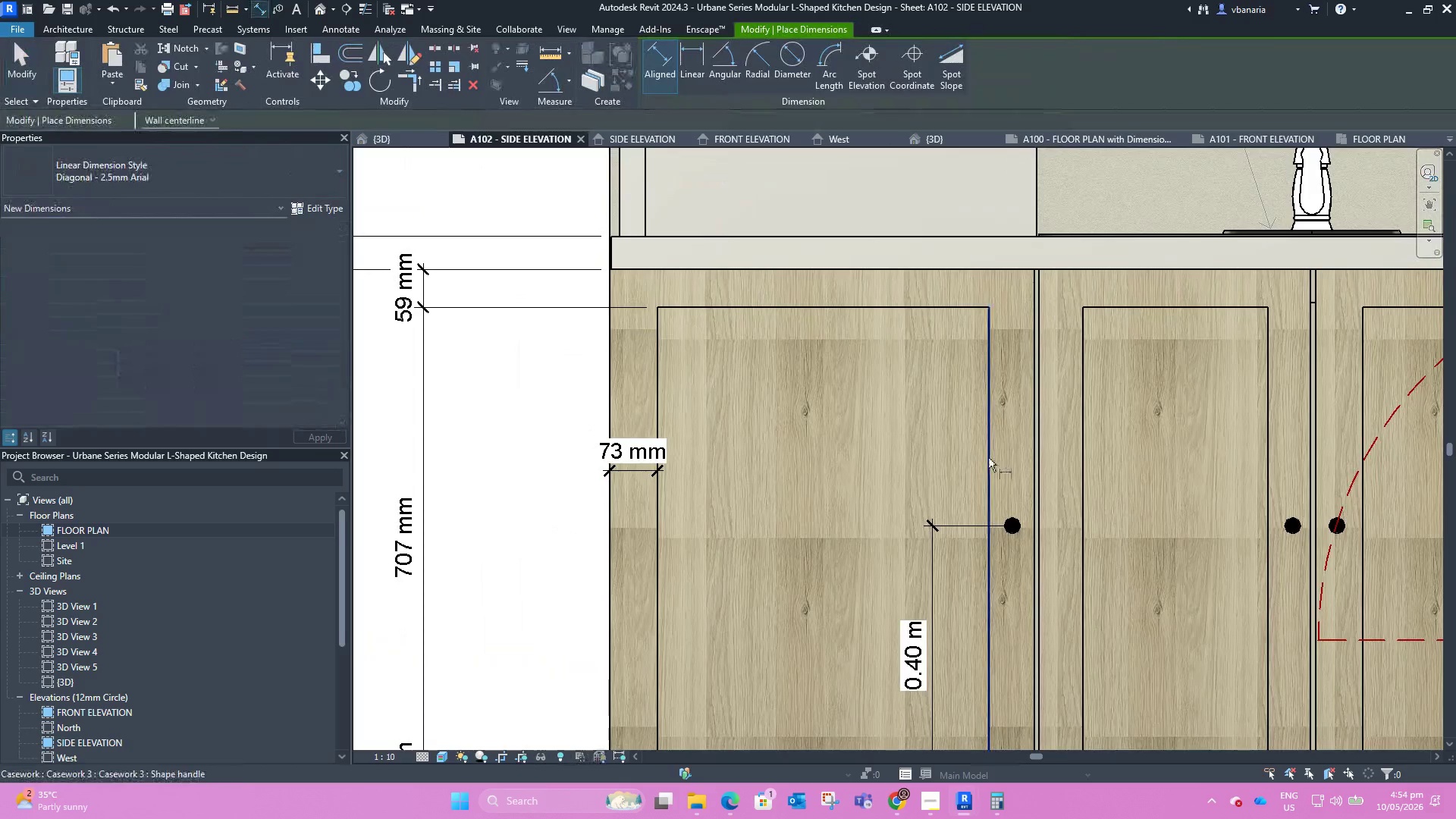 
left_click([988, 457])
 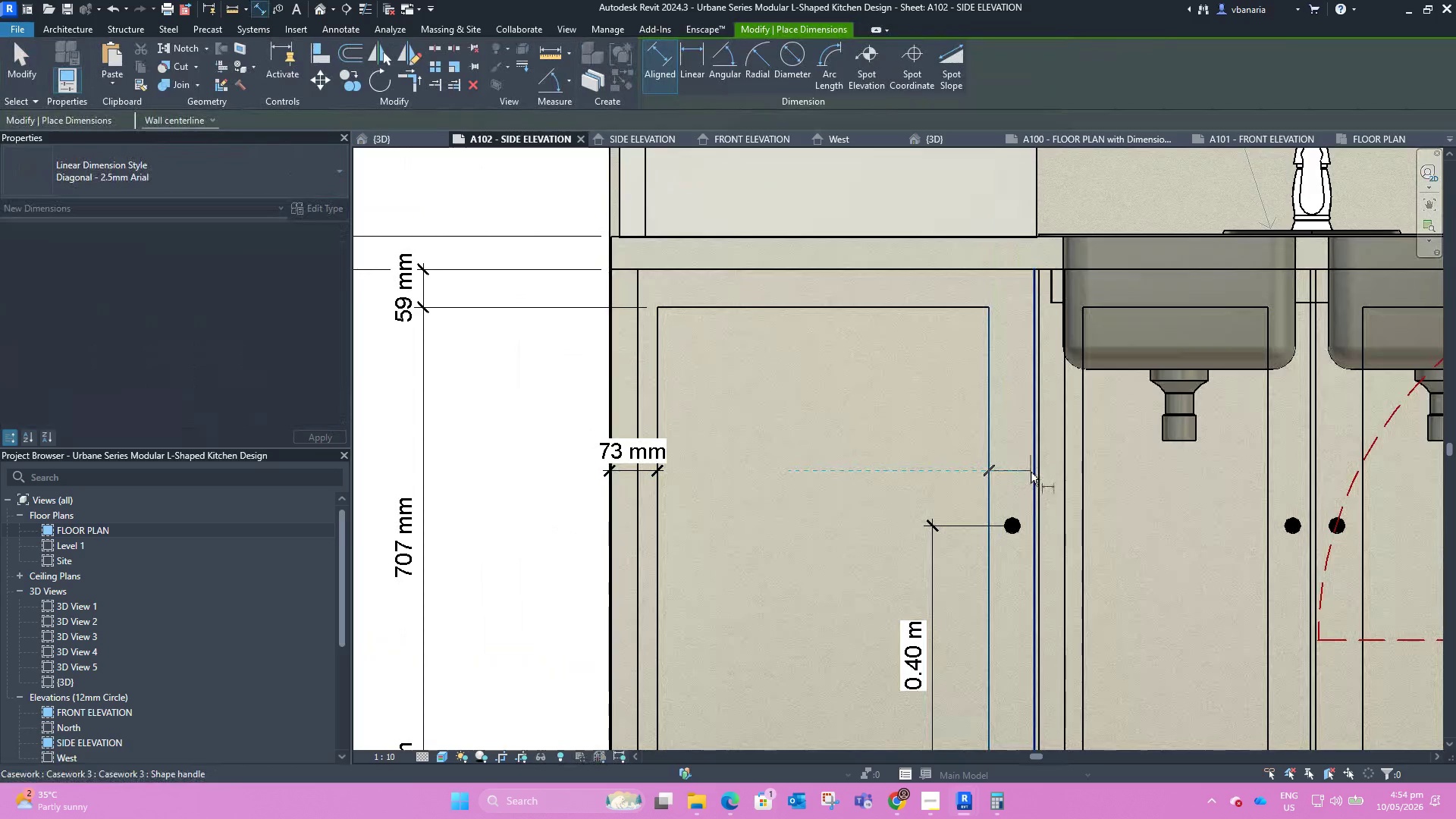 
left_click([1031, 472])
 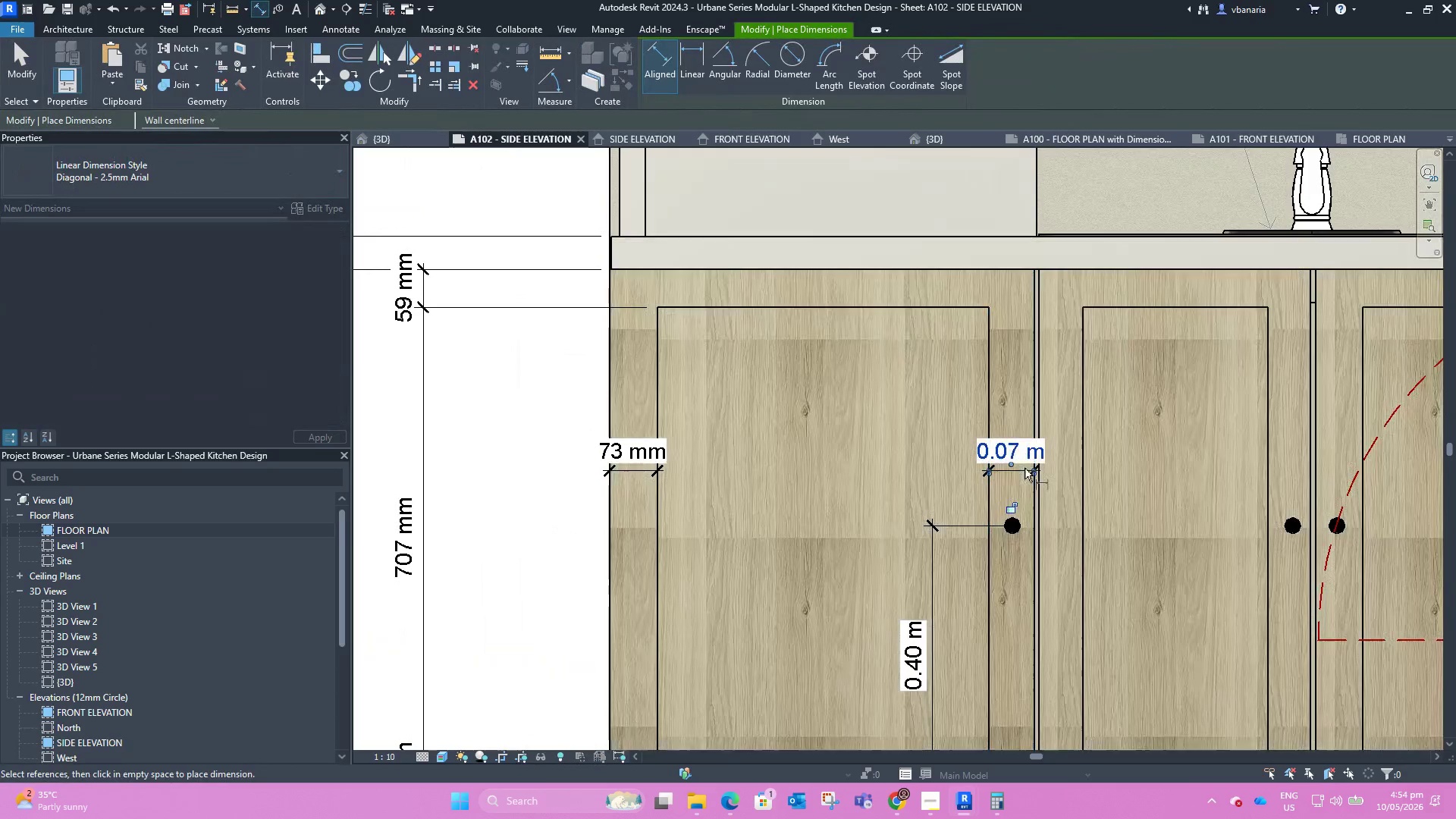 
key(Escape)
 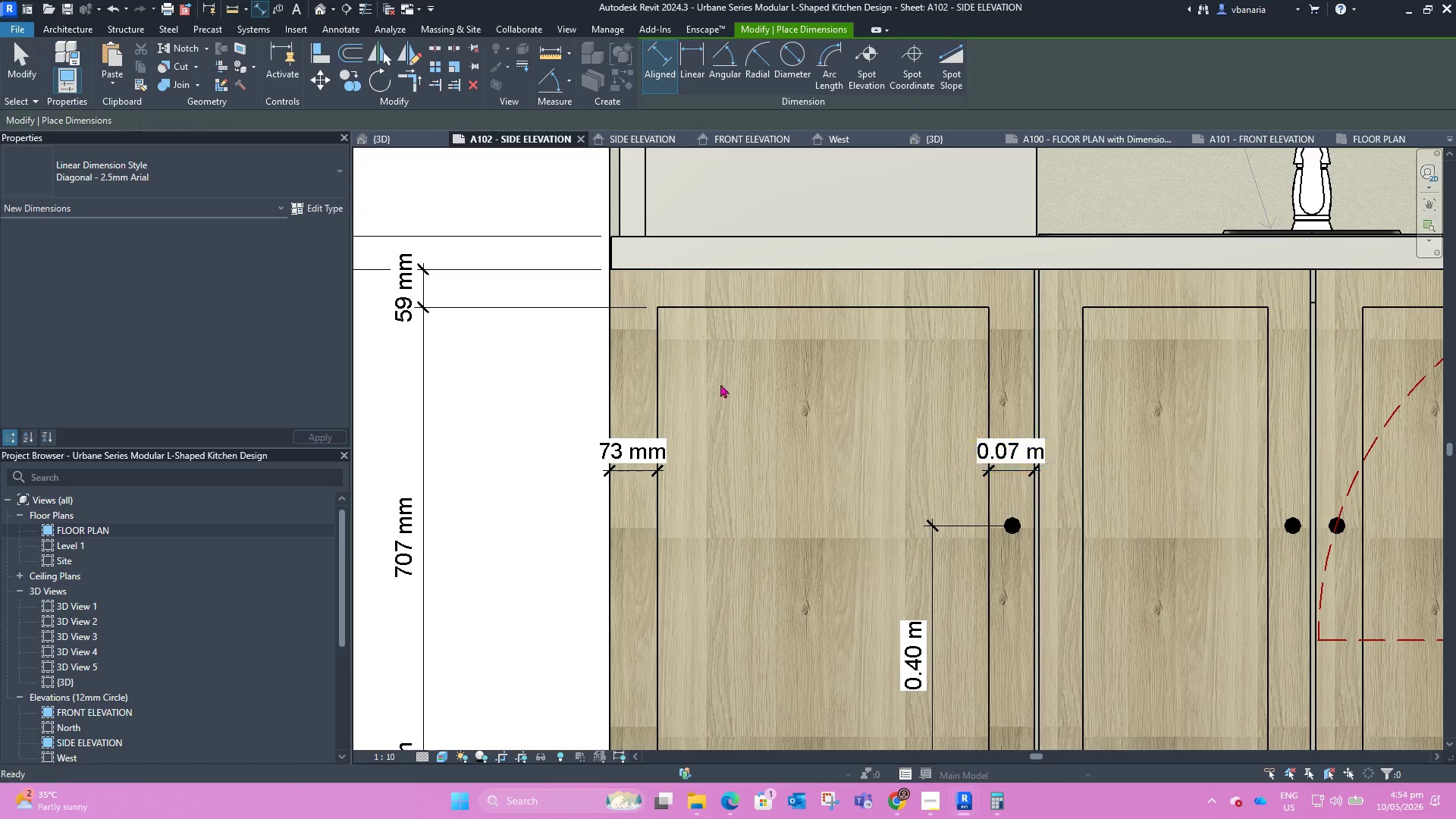 
key(Escape)
 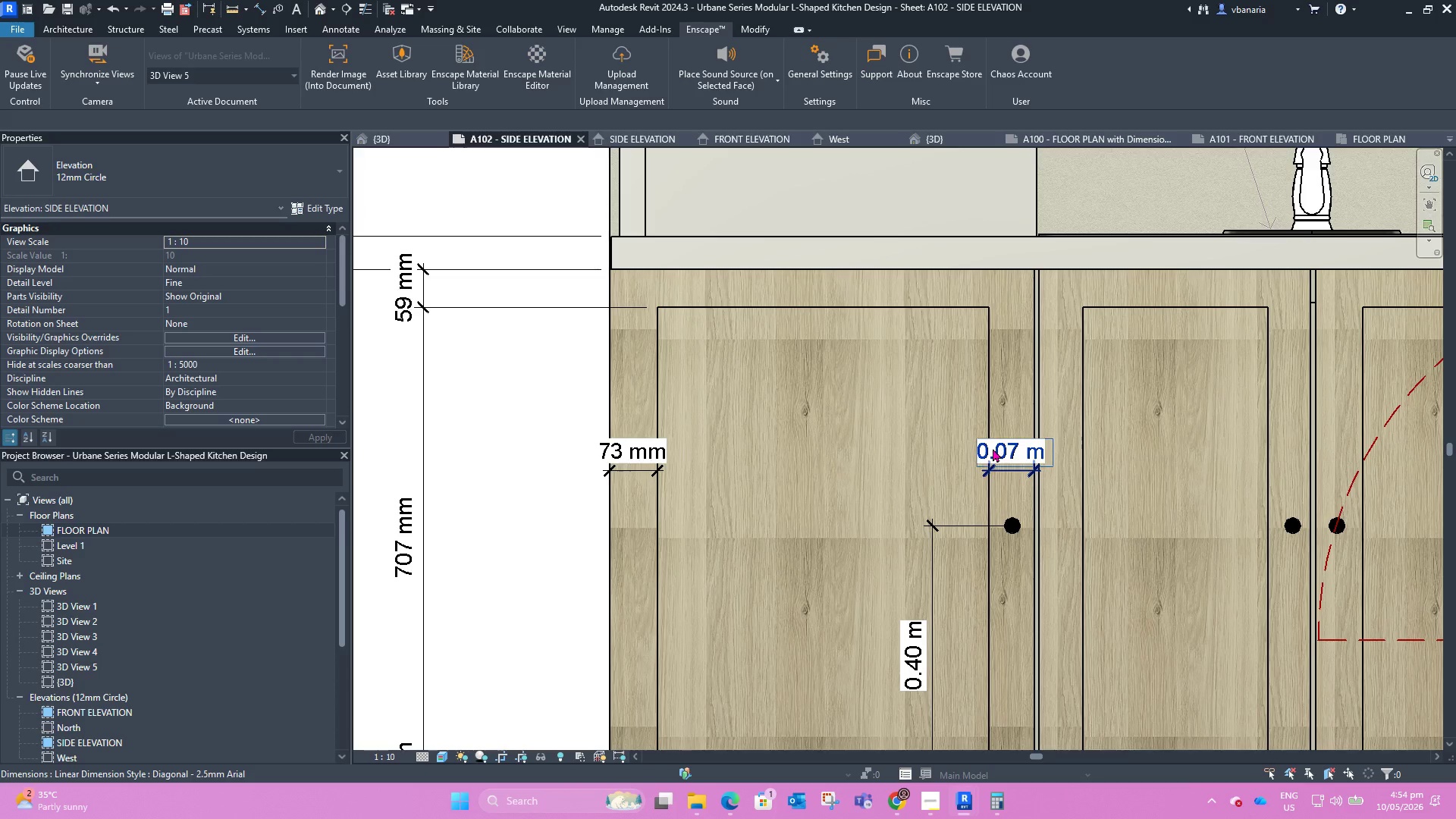 
left_click([993, 448])
 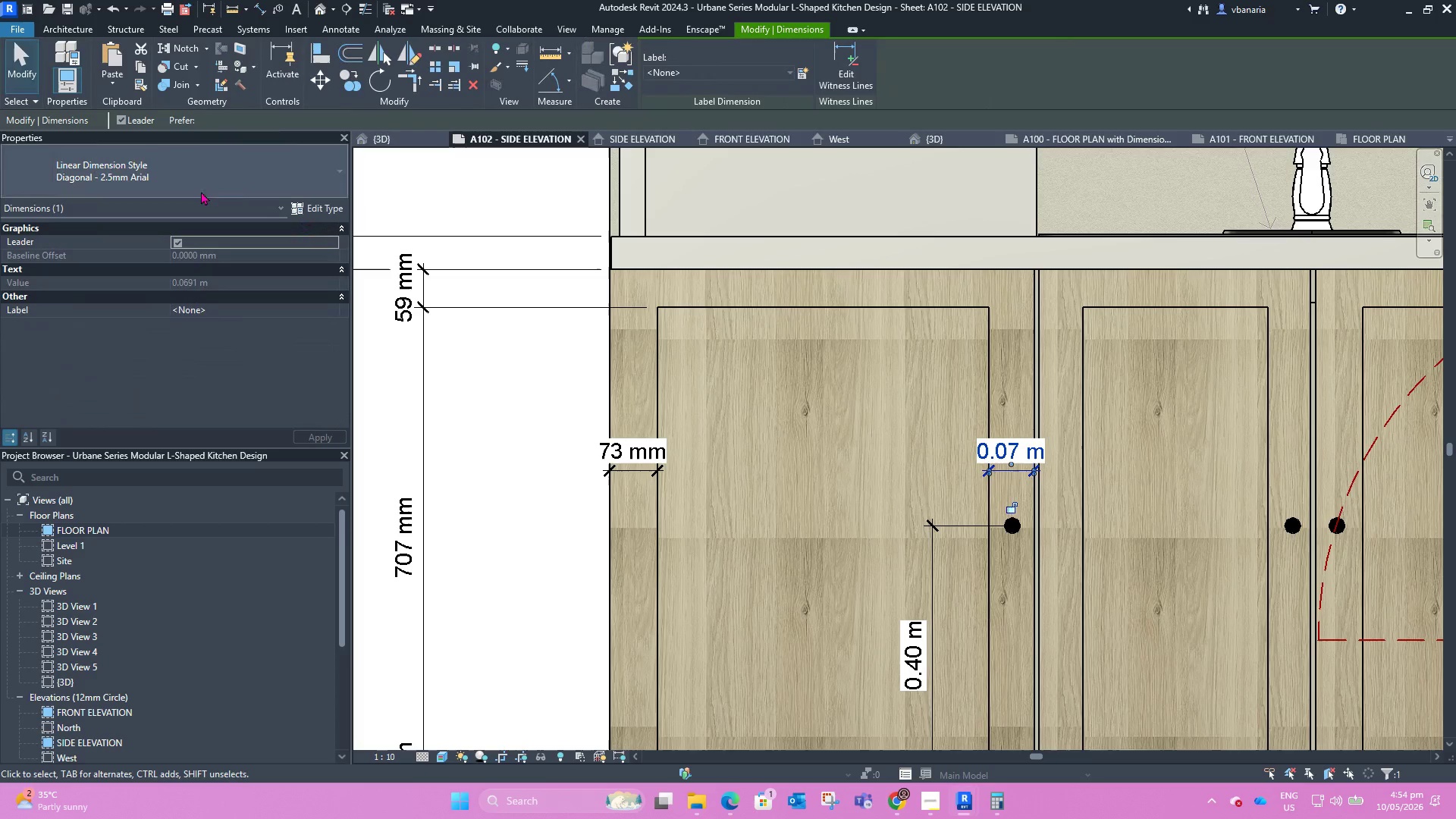 
left_click([187, 177])
 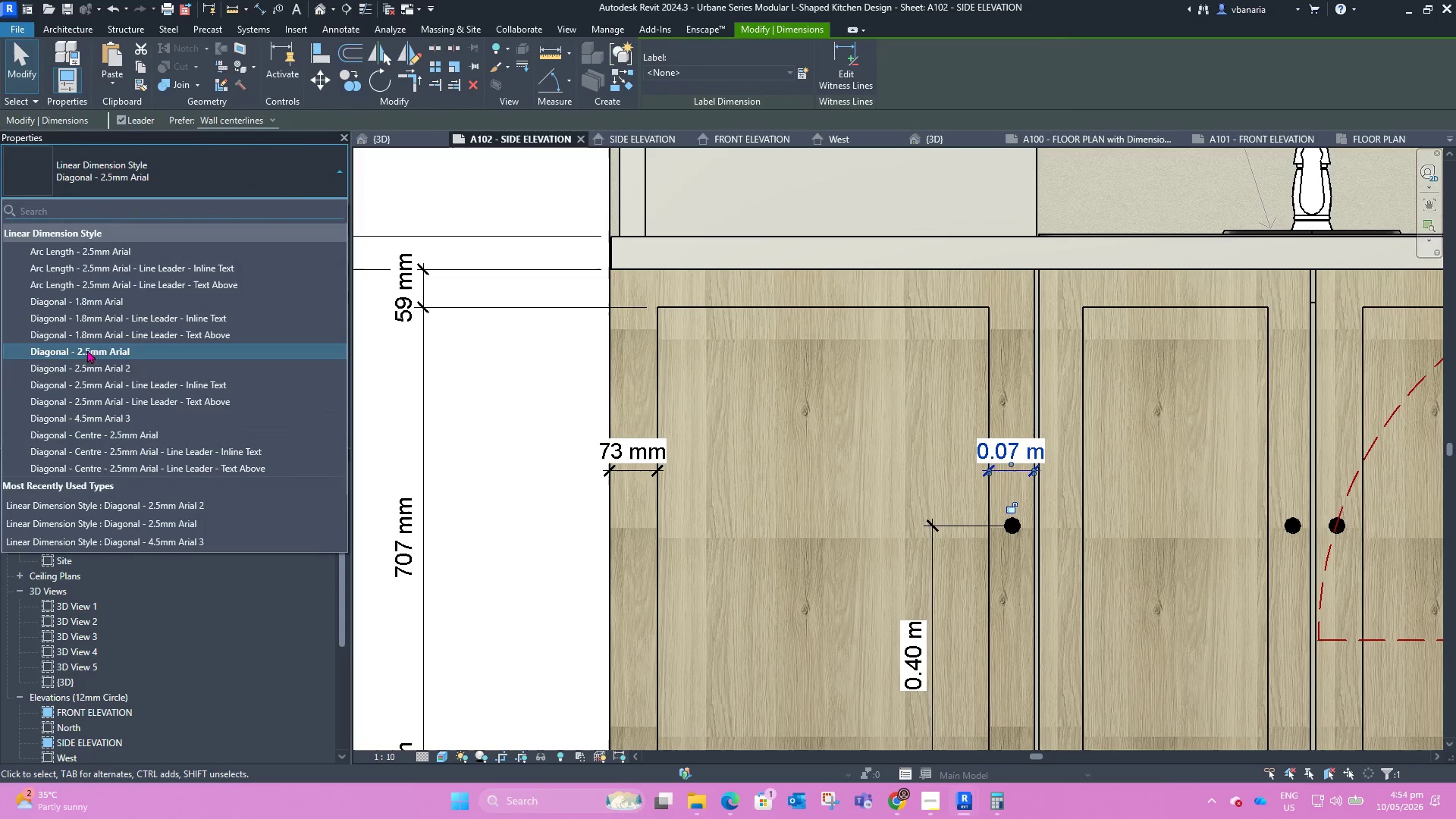 
left_click([92, 363])
 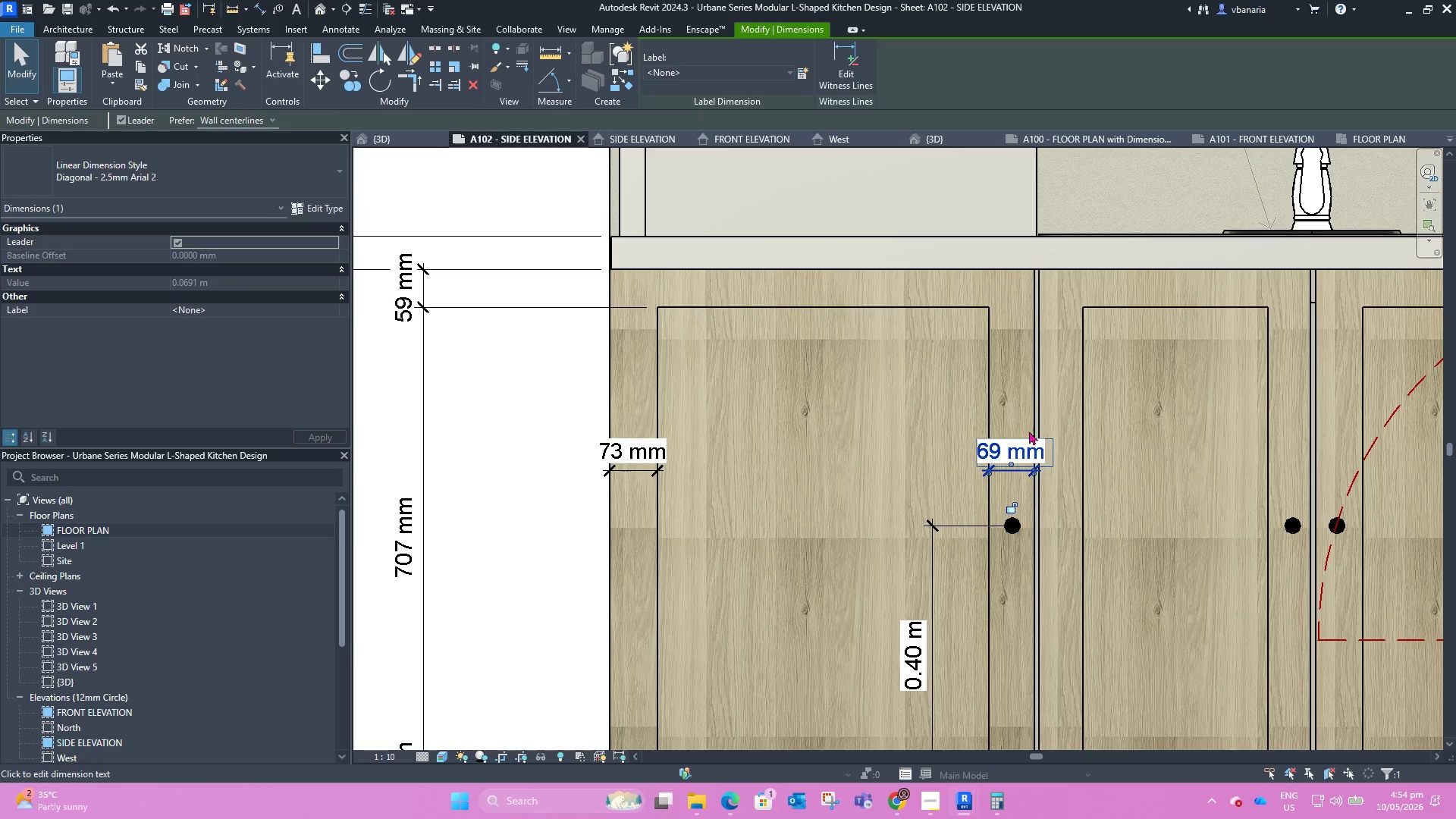 
wait(5.92)
 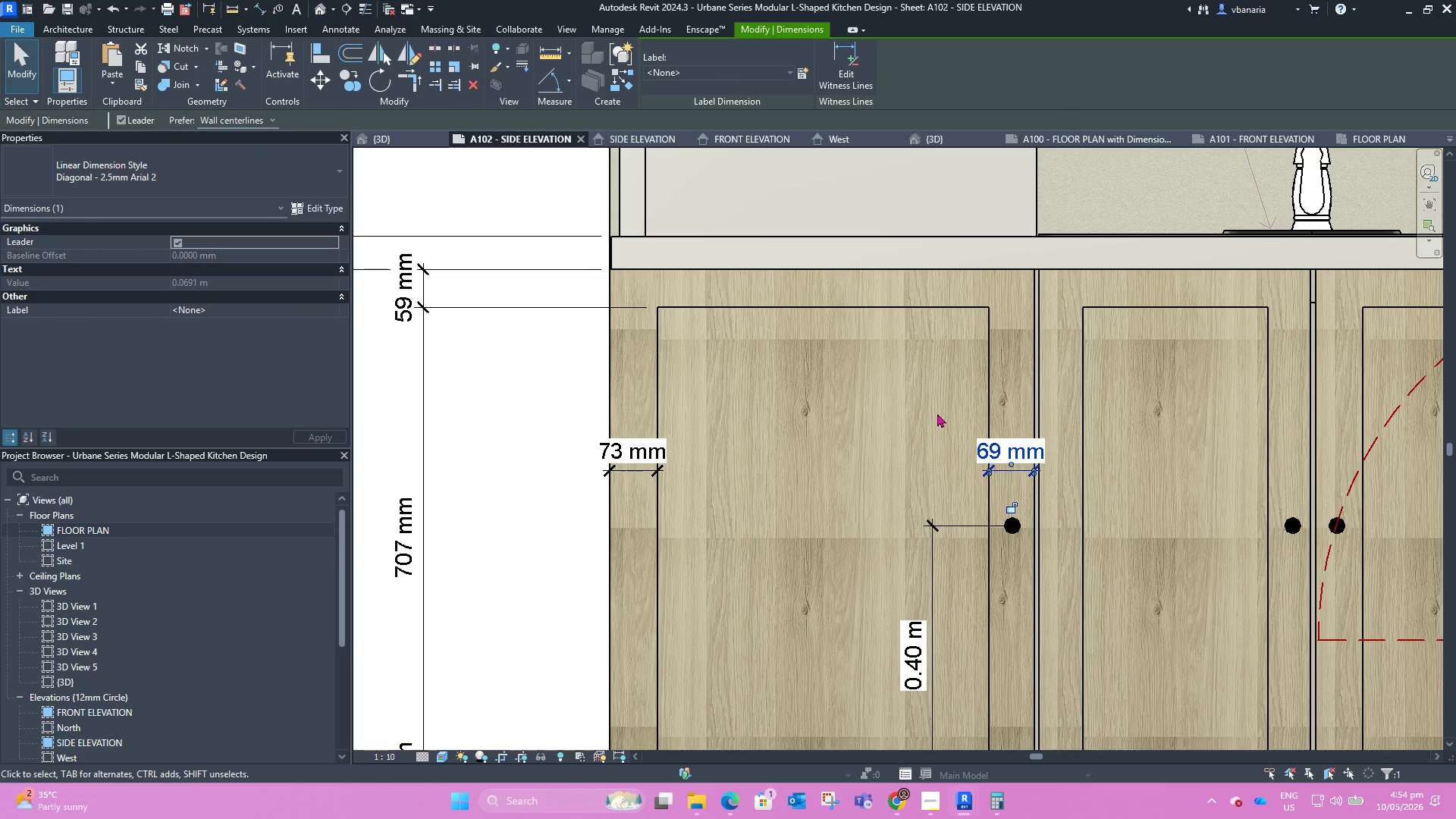 
left_click([989, 388])
 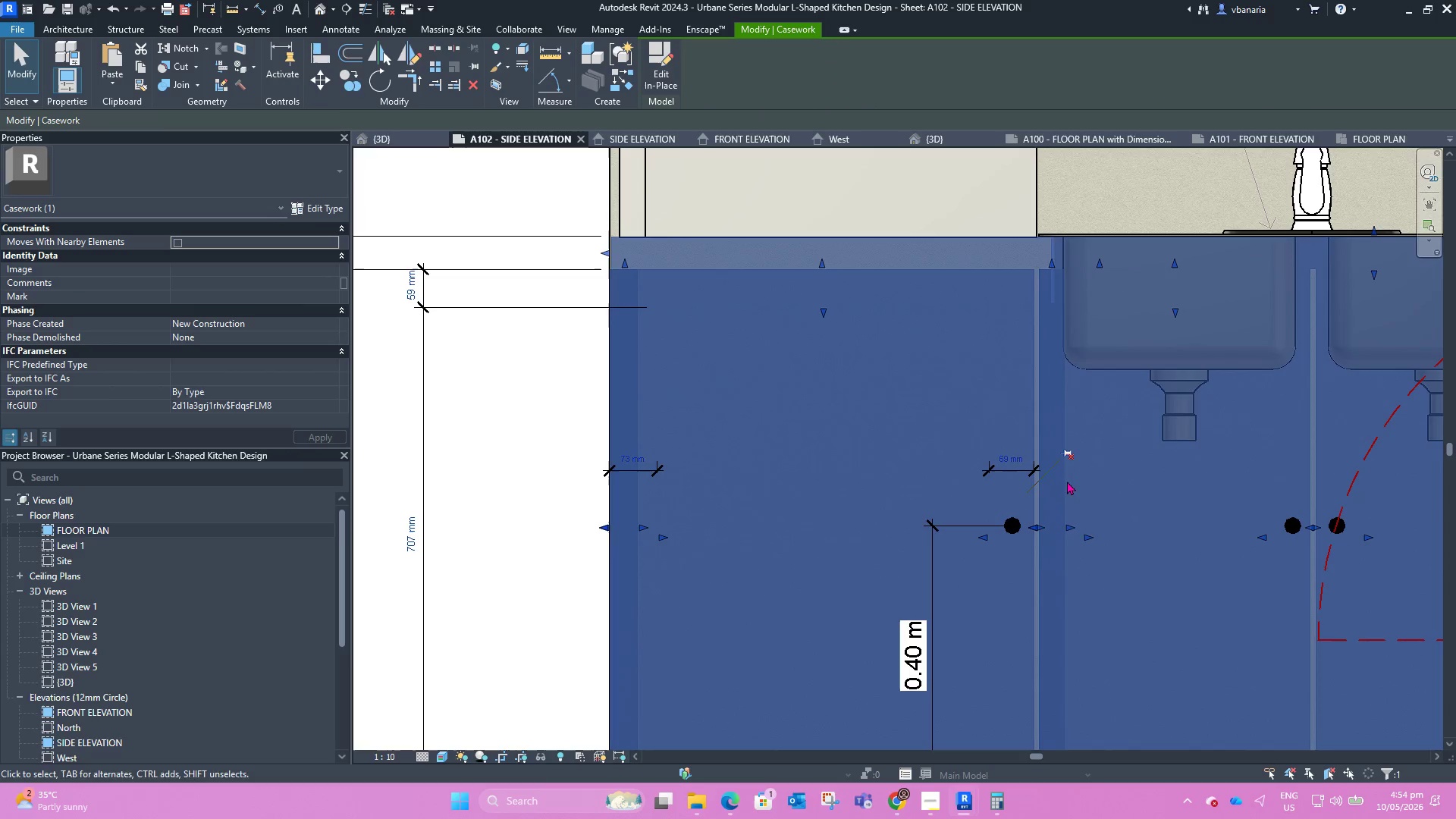 
scroll: coordinate [1038, 522], scroll_direction: up, amount: 10.0
 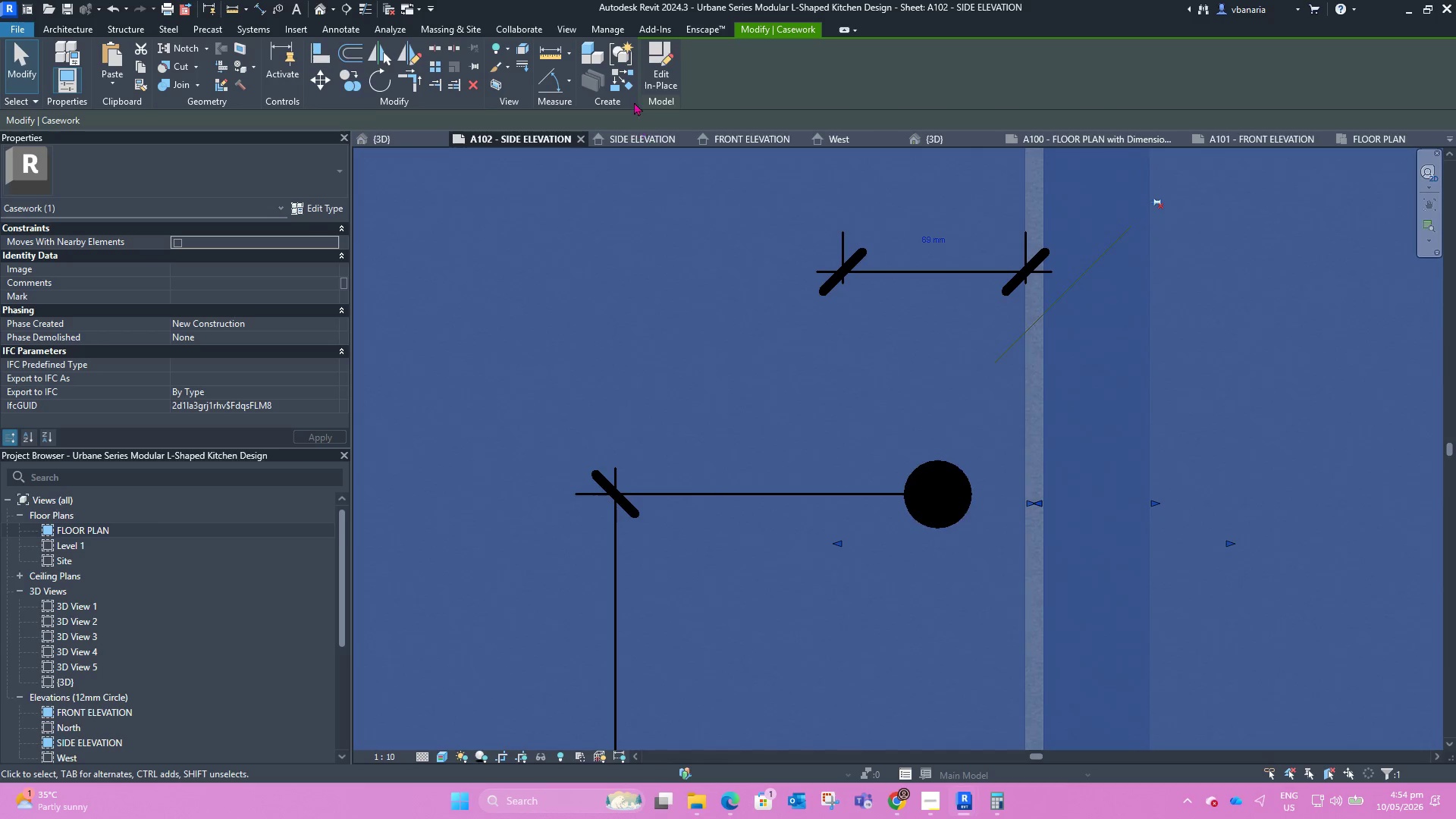 
left_click([657, 71])
 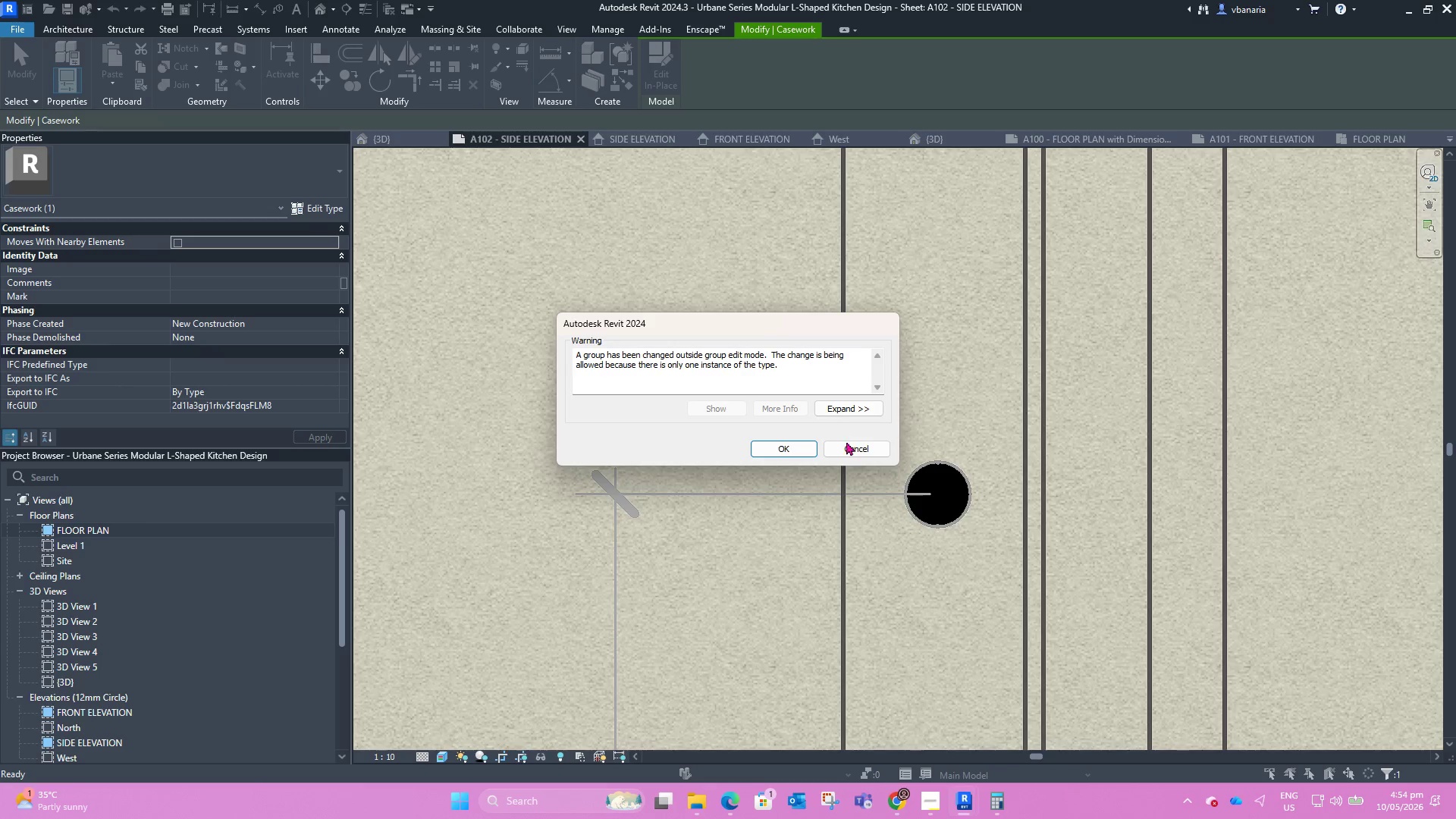 
scroll: coordinate [914, 502], scroll_direction: down, amount: 7.0
 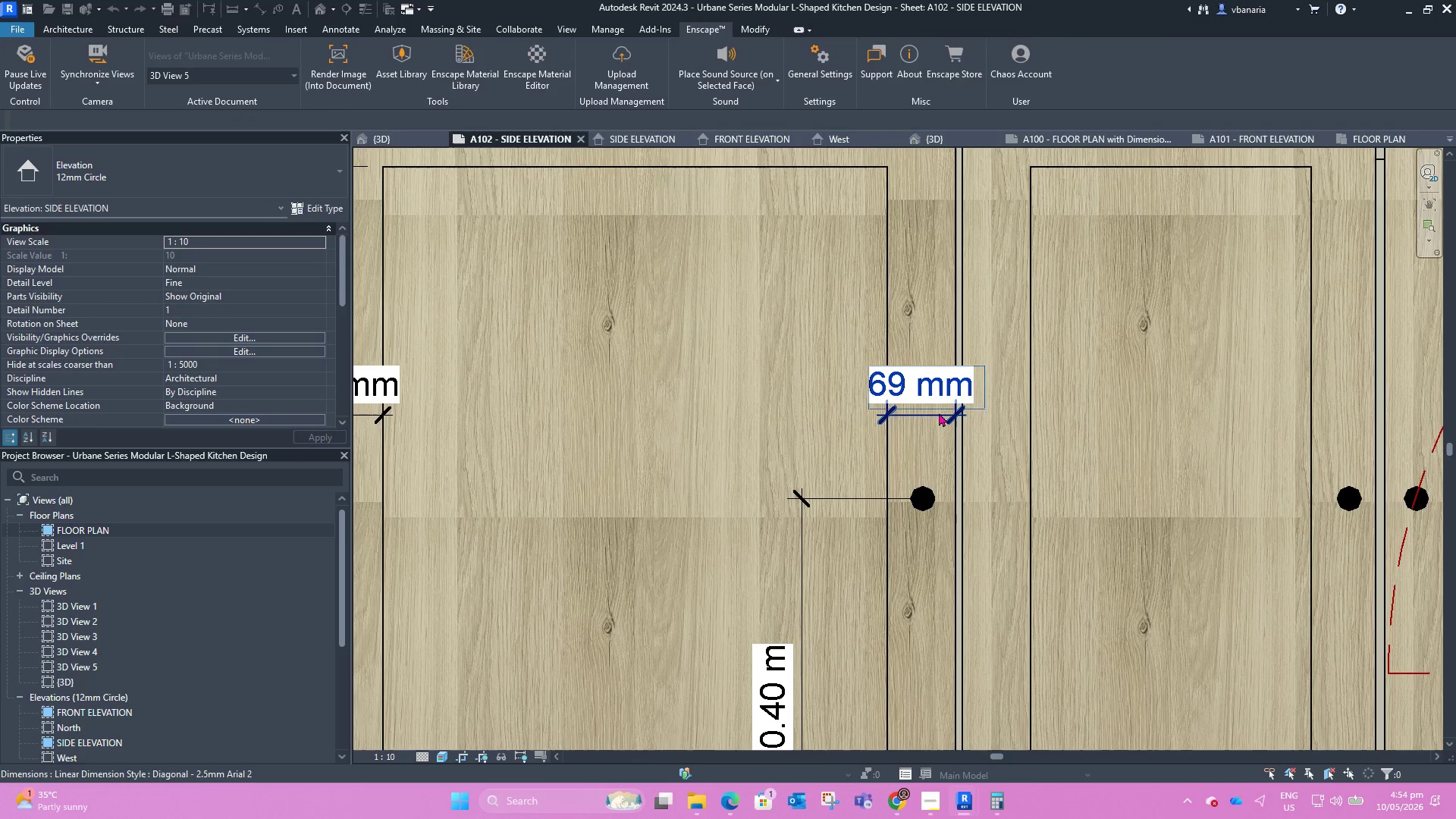 
left_click([939, 412])
 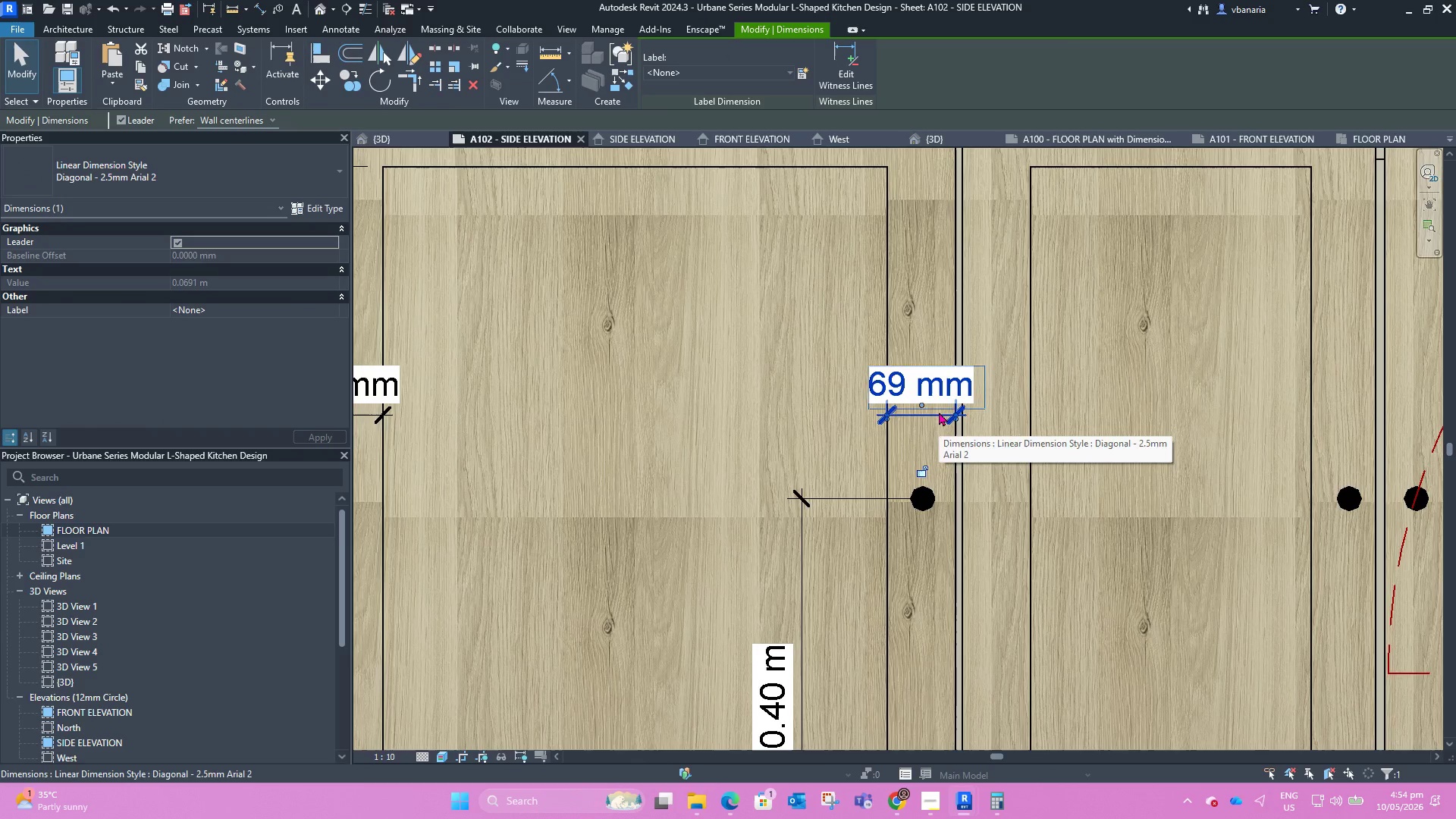 
scroll: coordinate [939, 428], scroll_direction: down, amount: 6.0
 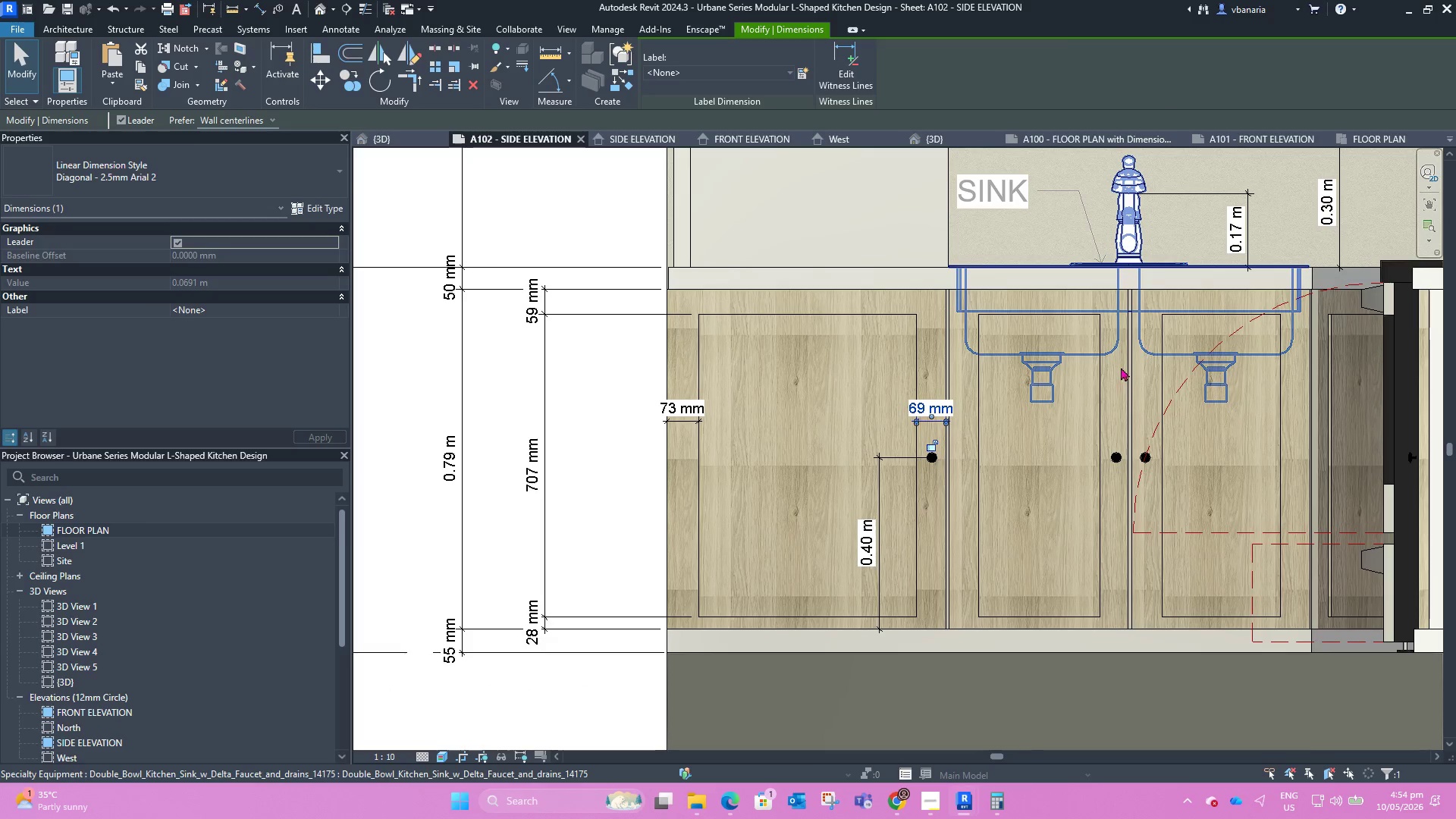 
scroll: coordinate [988, 301], scroll_direction: up, amount: 4.0
 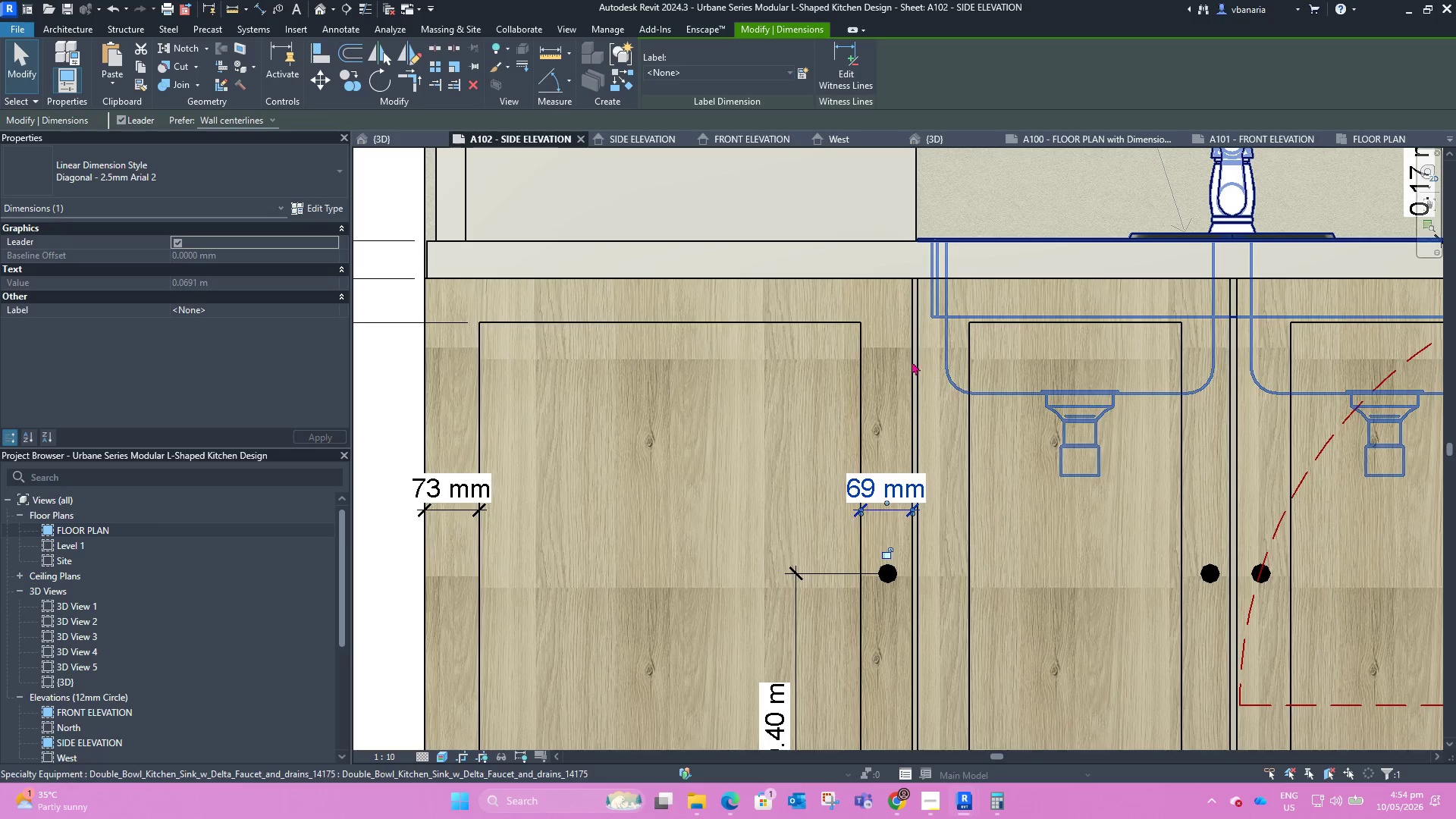 
left_click([910, 364])
 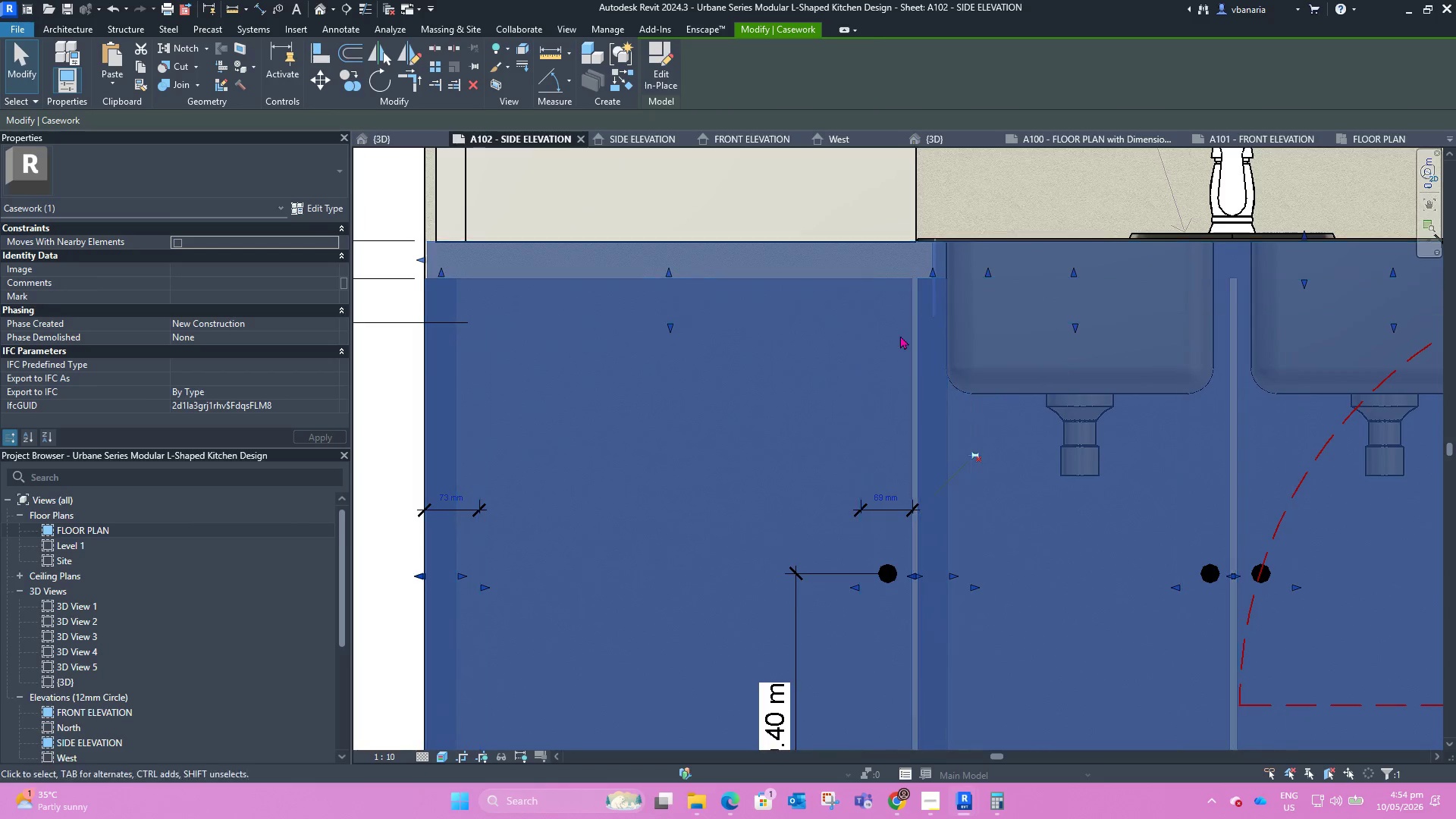 
left_click([649, 72])
 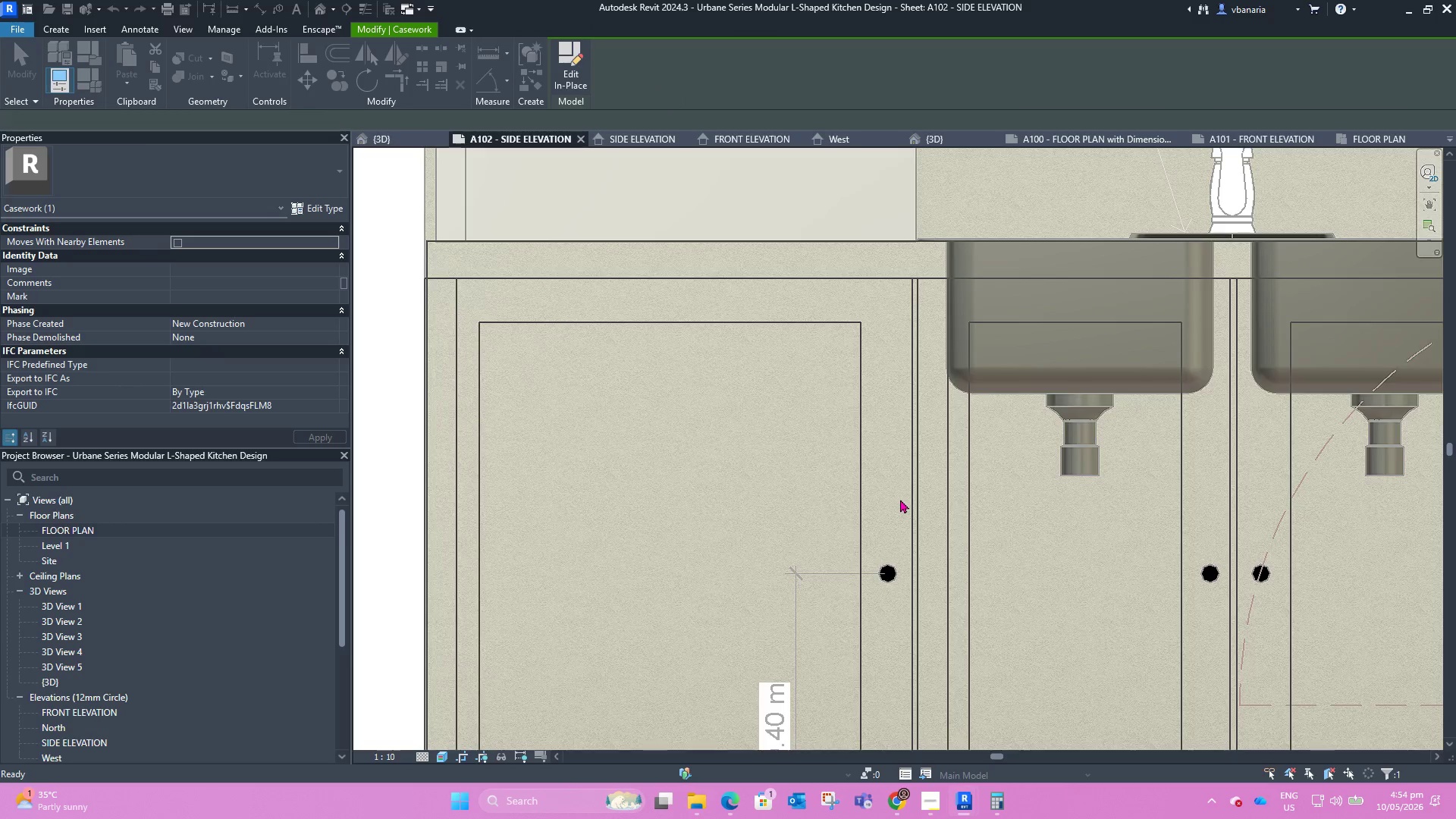 
left_click([910, 500])
 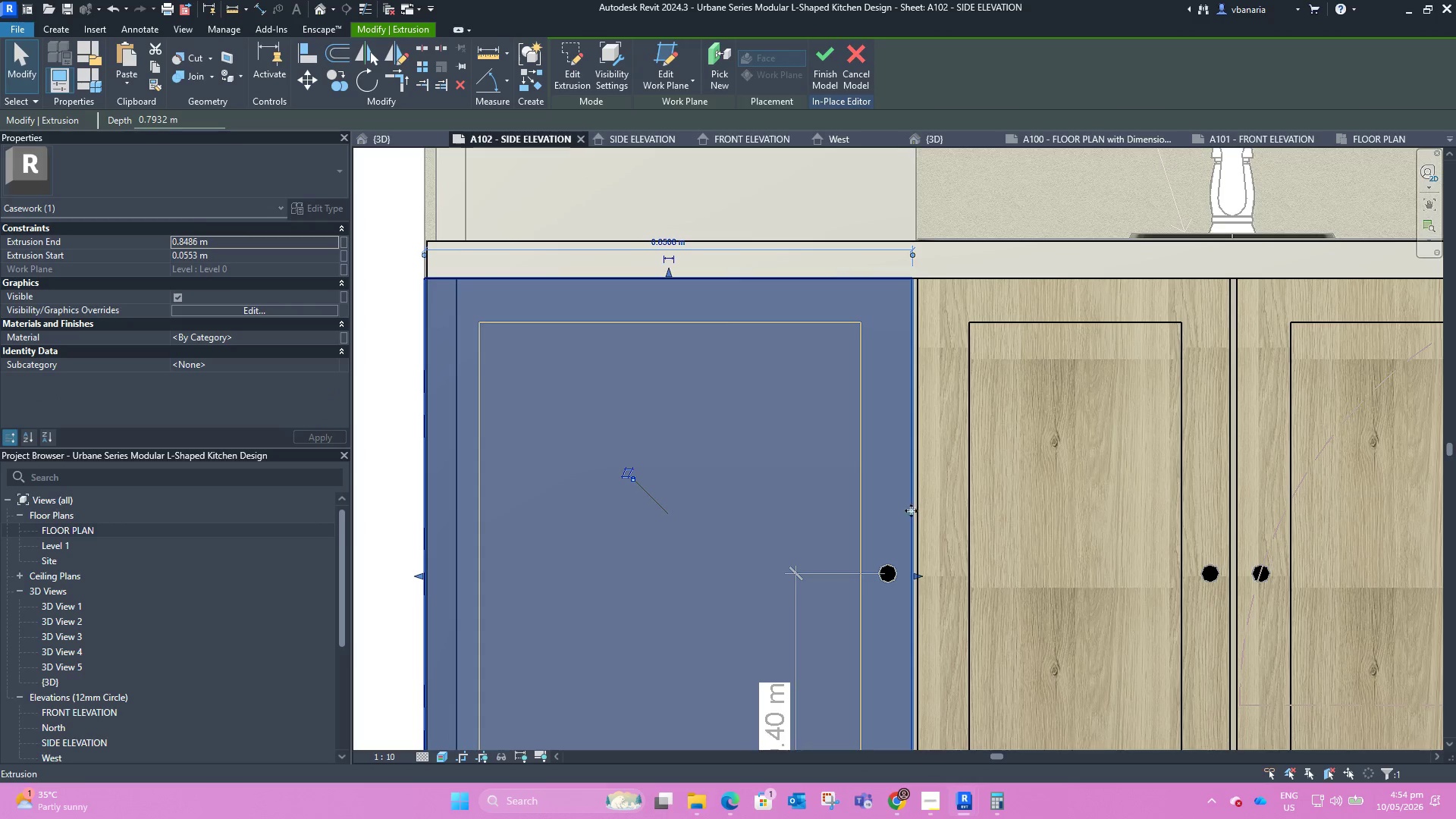 
scroll: coordinate [913, 537], scroll_direction: up, amount: 1.0
 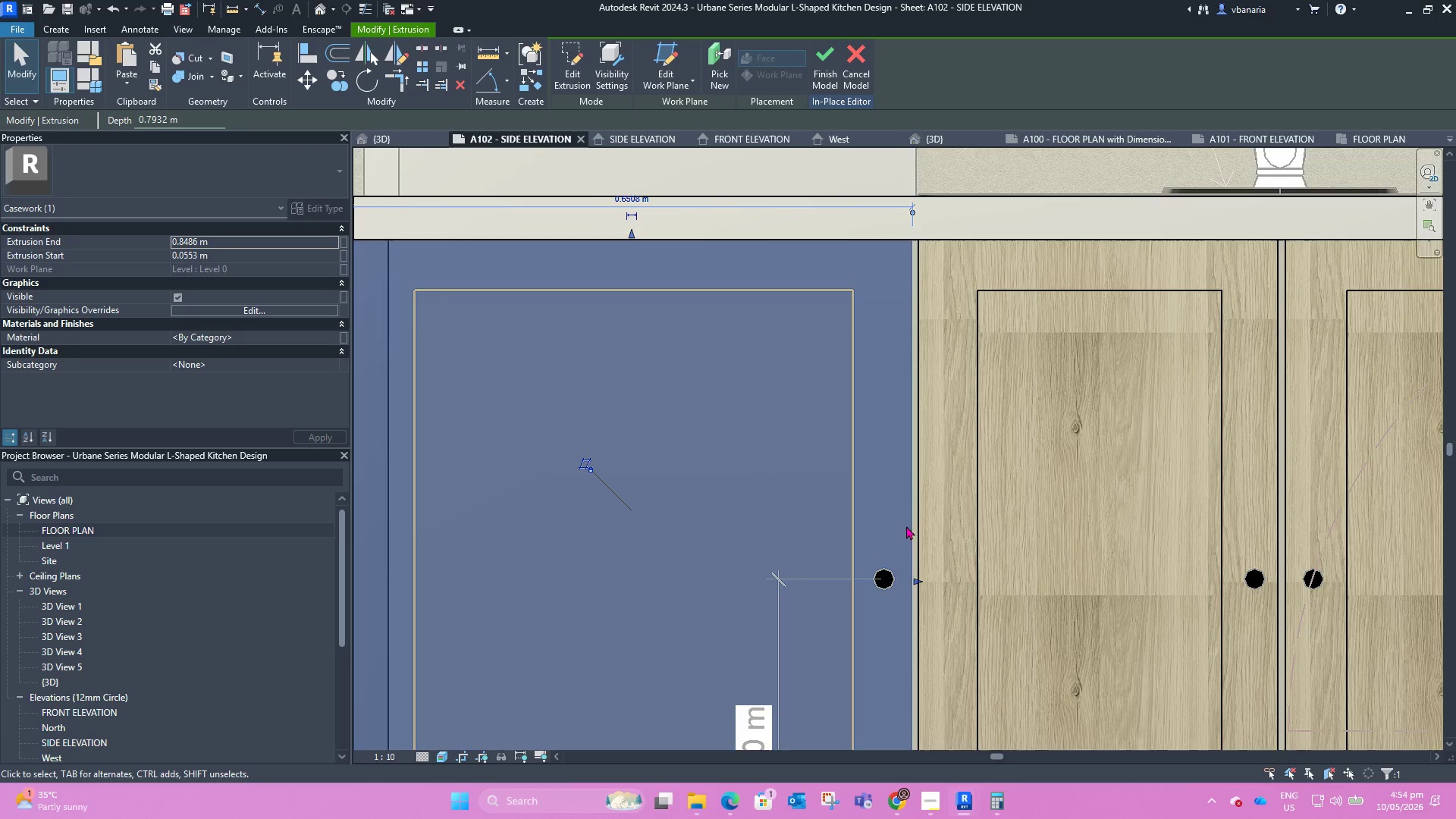 
scroll: coordinate [905, 521], scroll_direction: down, amount: 2.0
 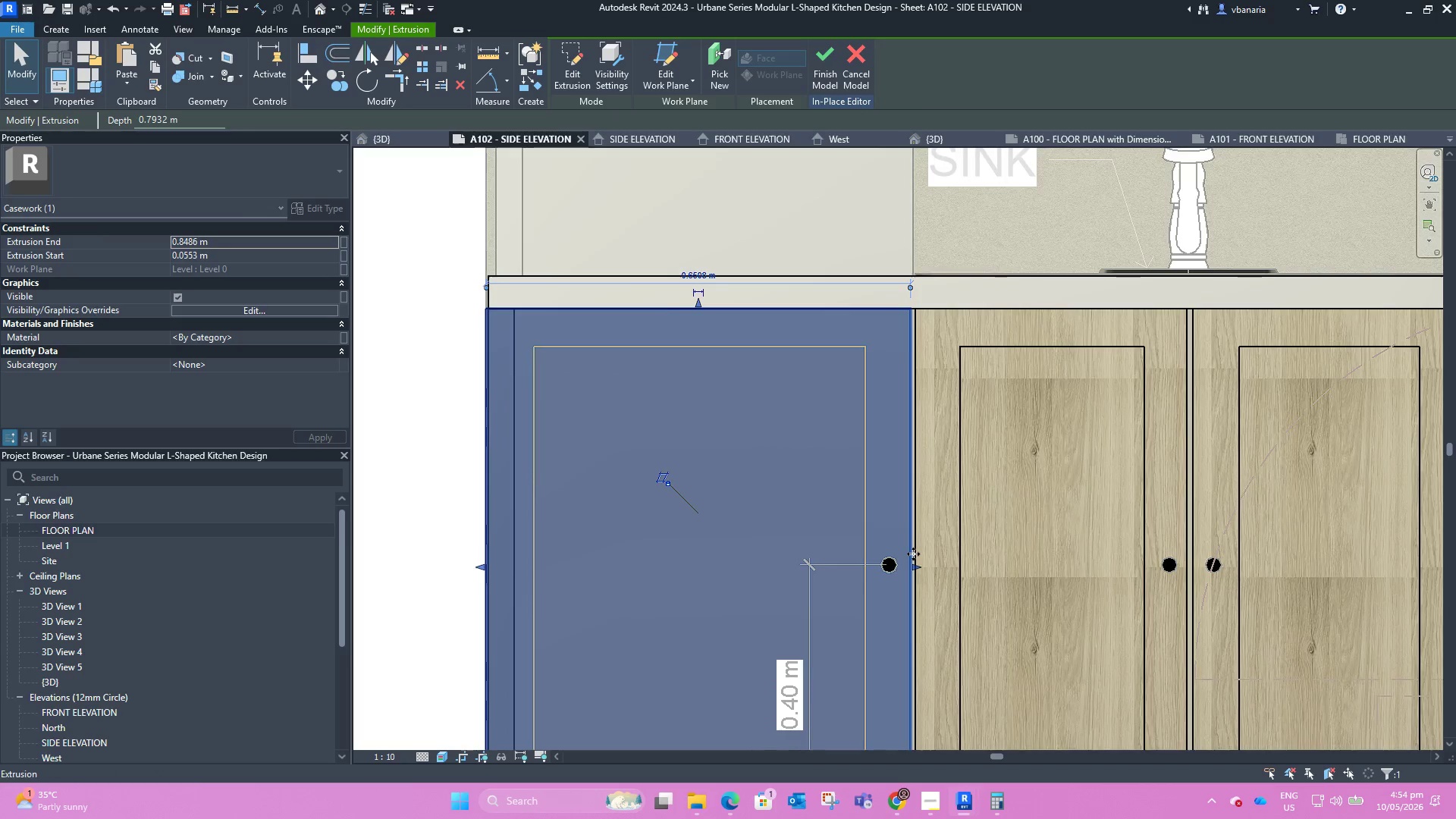 
scroll: coordinate [910, 581], scroll_direction: up, amount: 12.0
 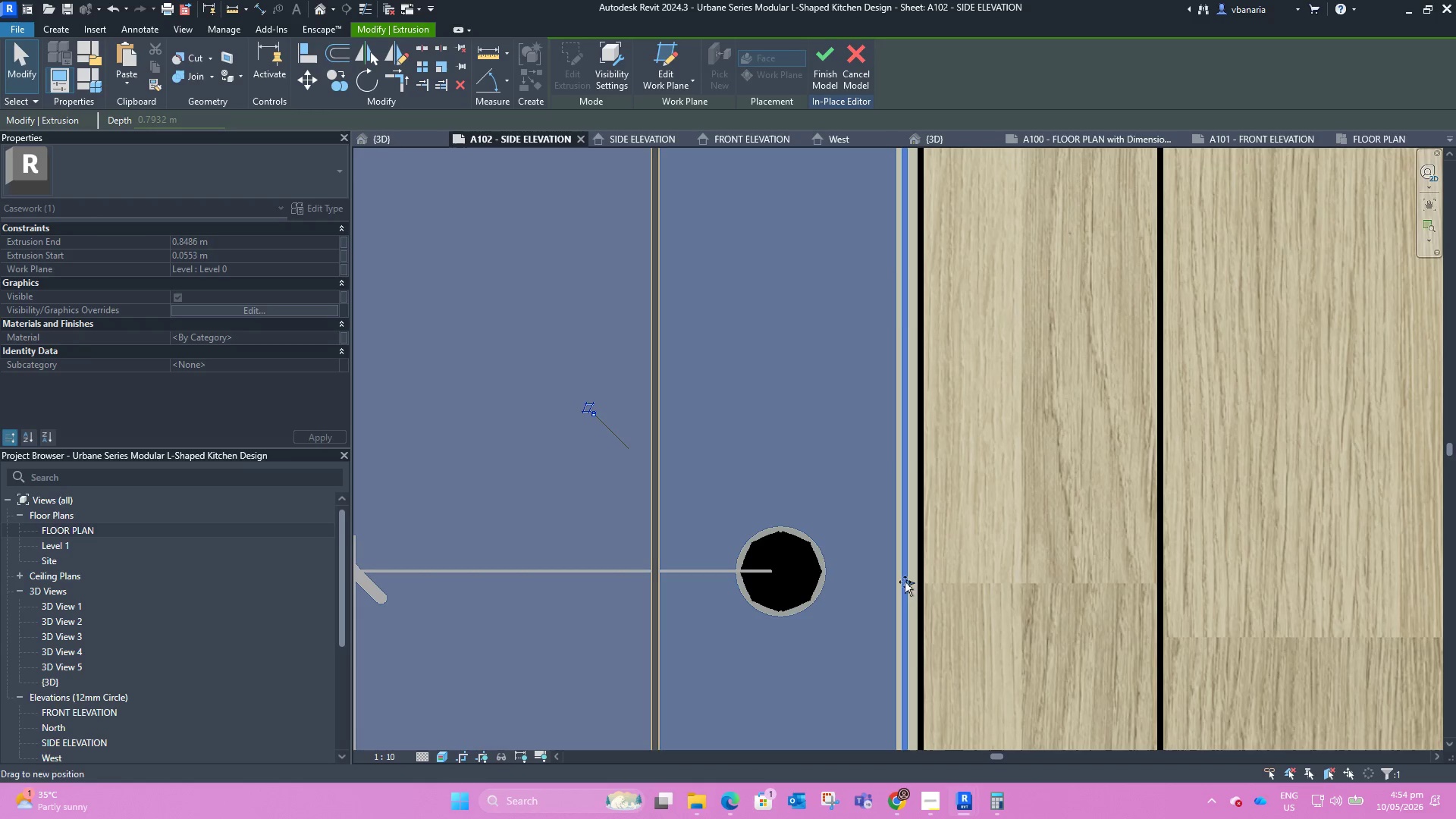 
left_click([905, 582])
 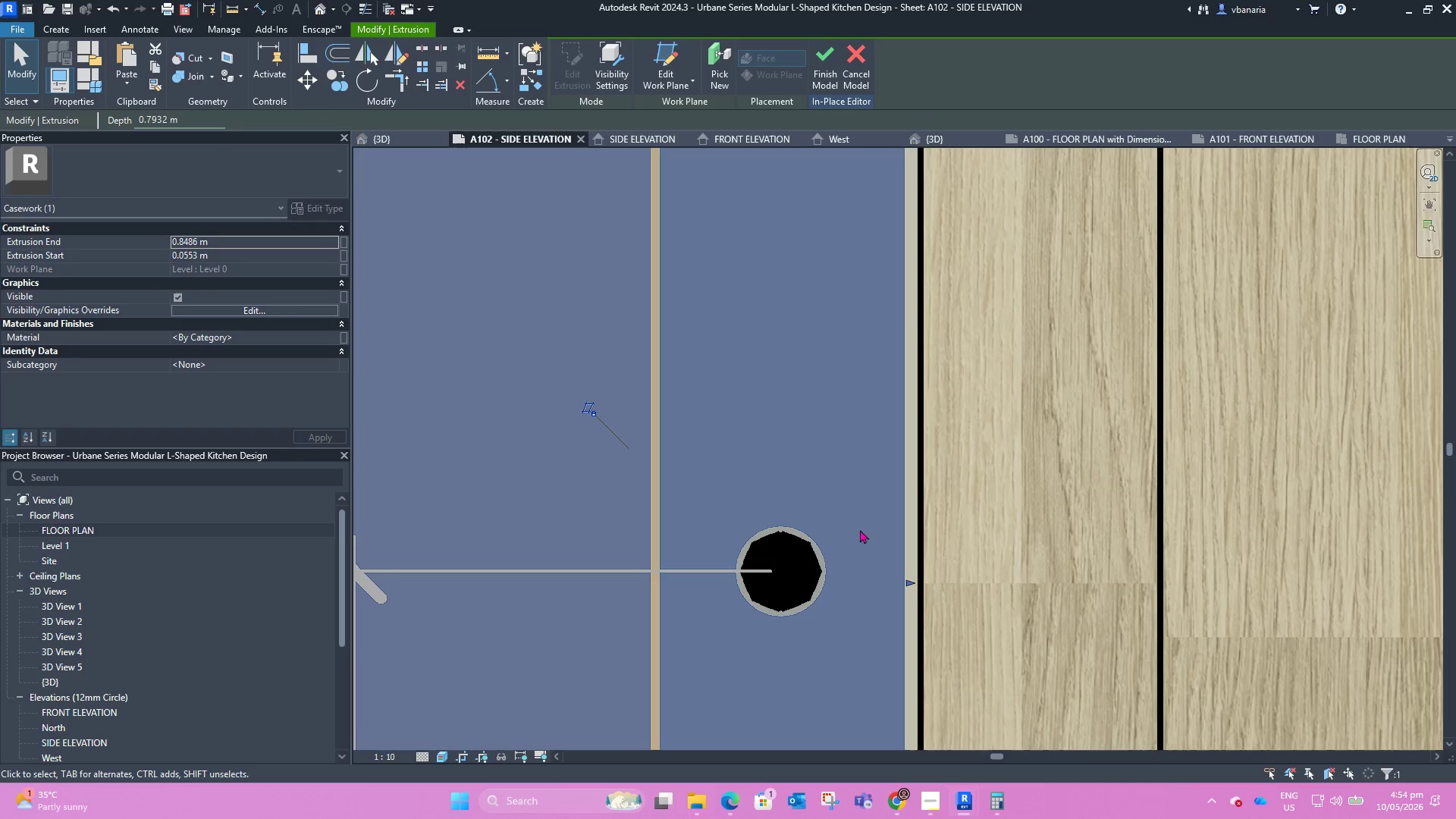 
scroll: coordinate [852, 505], scroll_direction: down, amount: 13.0
 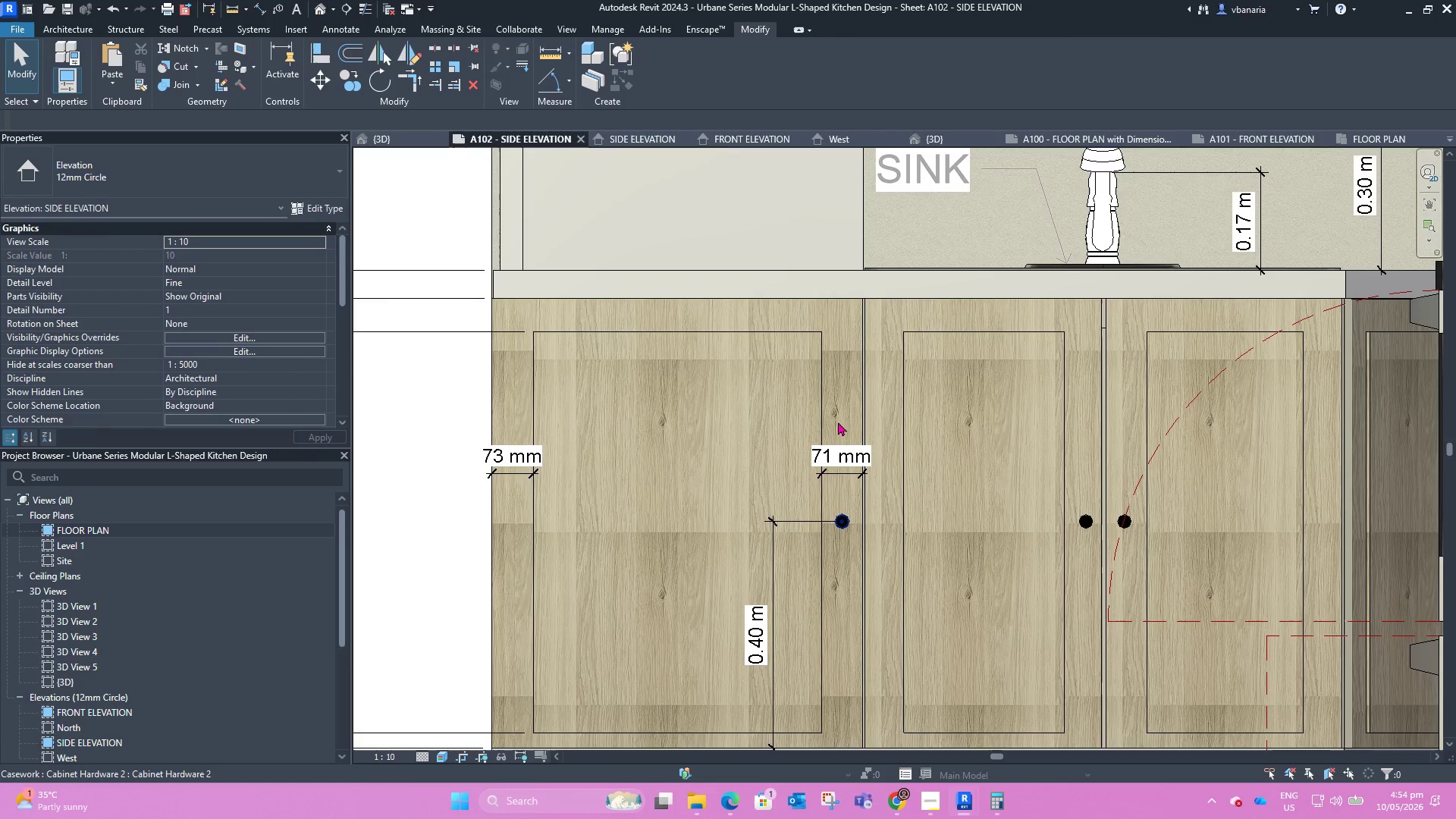 
scroll: coordinate [847, 447], scroll_direction: up, amount: 5.0
 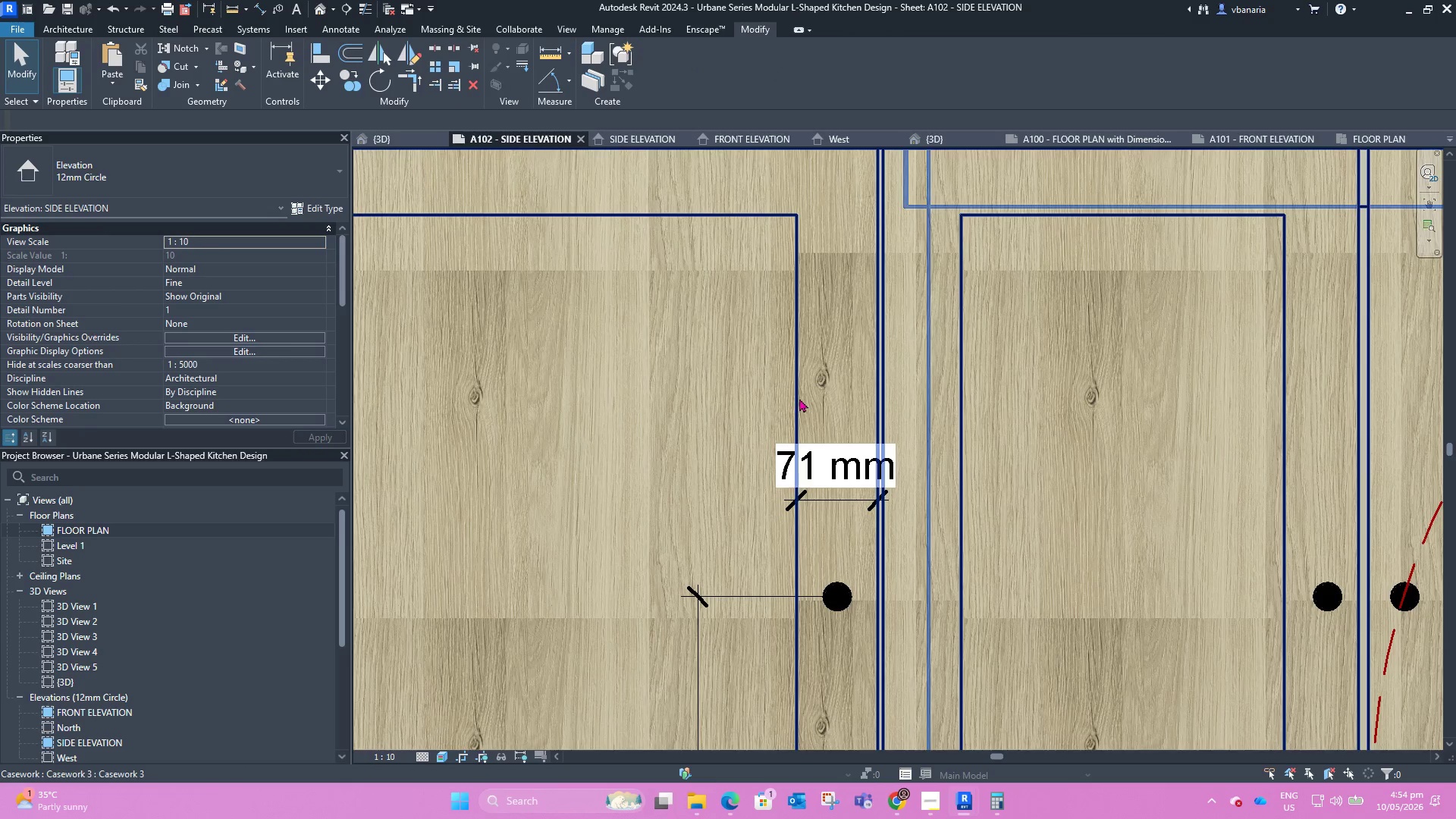 
left_click([798, 396])
 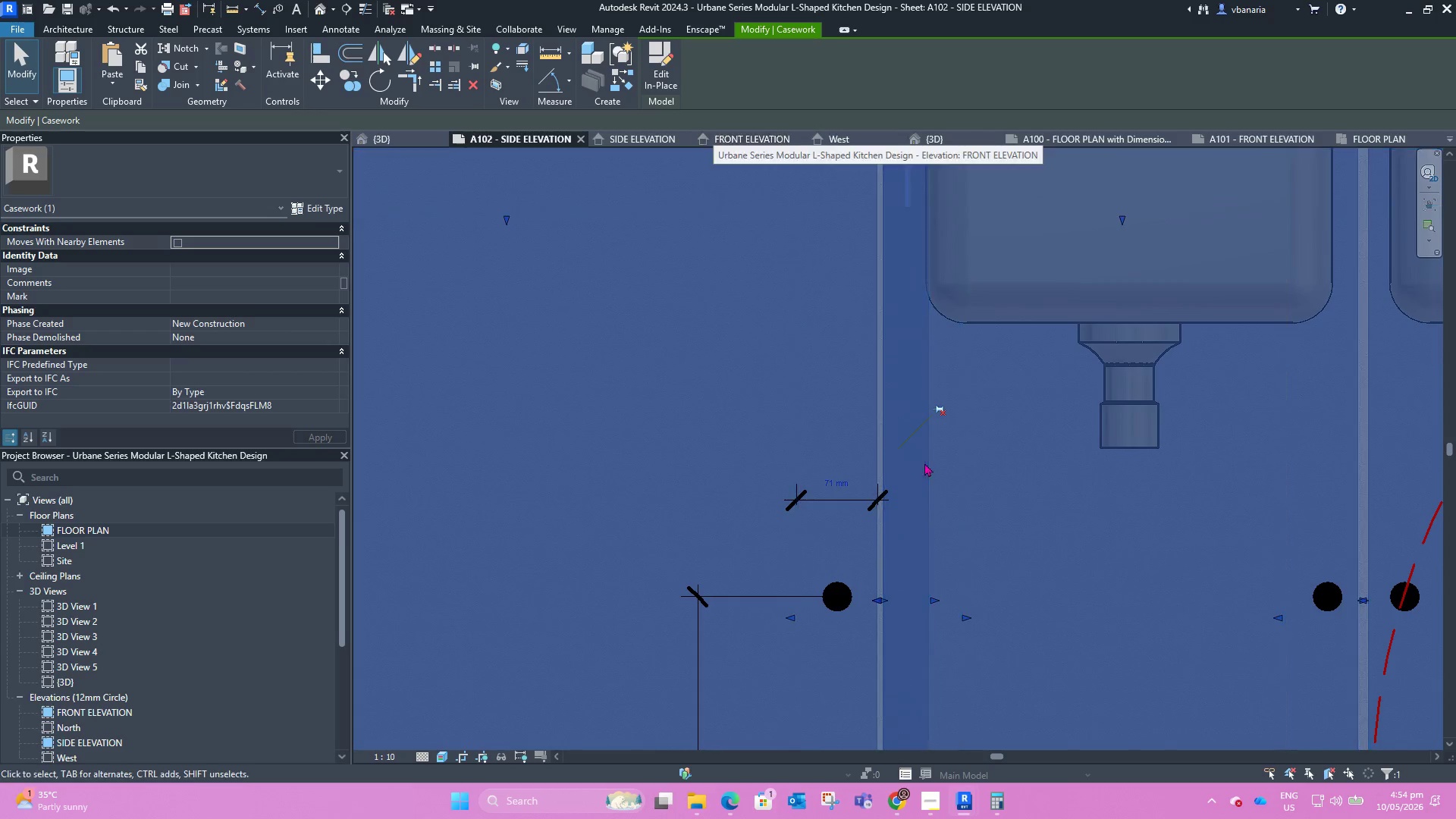 
left_click_drag(start_coordinate=[880, 586], to_coordinate=[886, 587])
 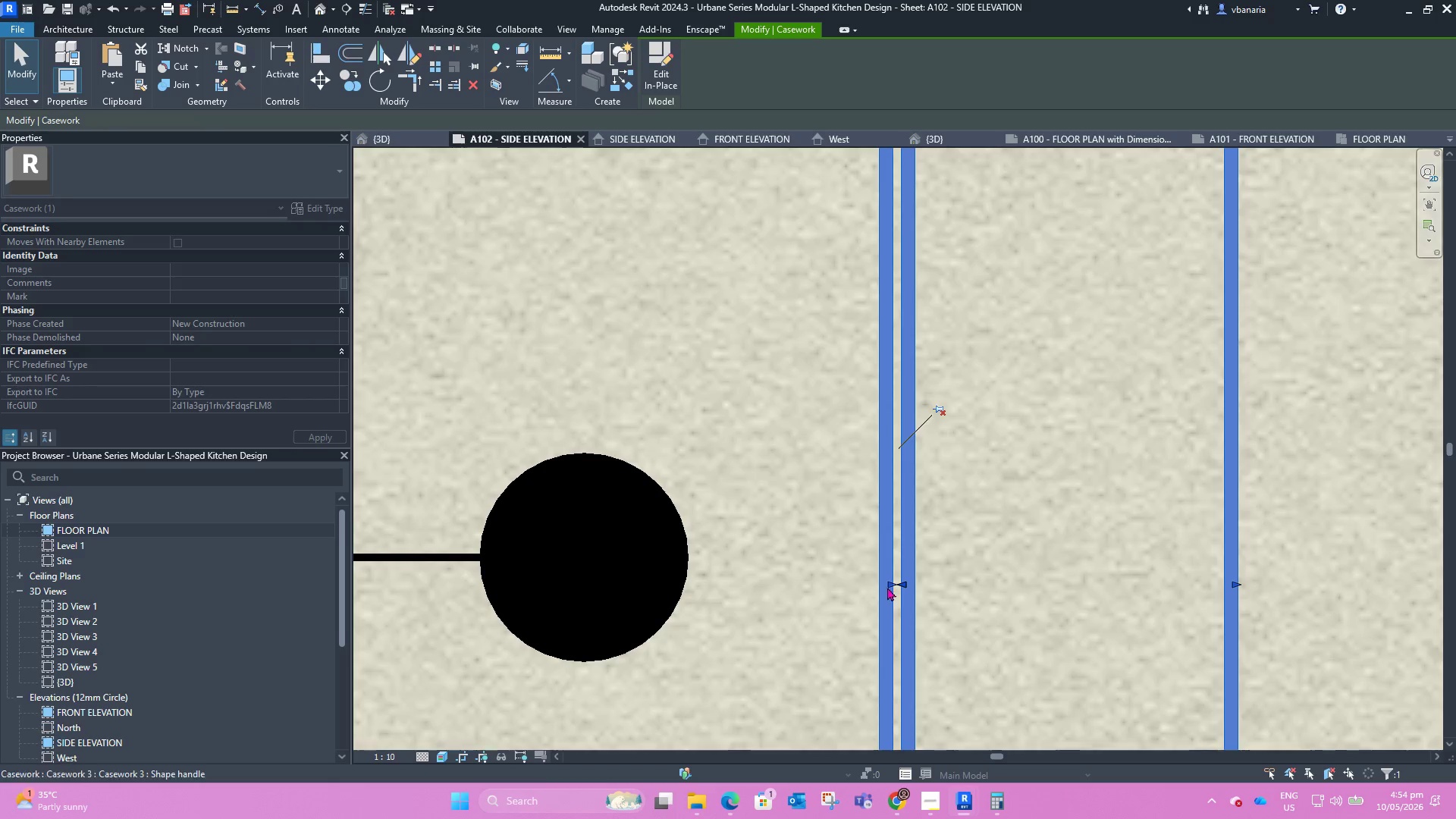 
scroll: coordinate [876, 584], scroll_direction: up, amount: 14.0
 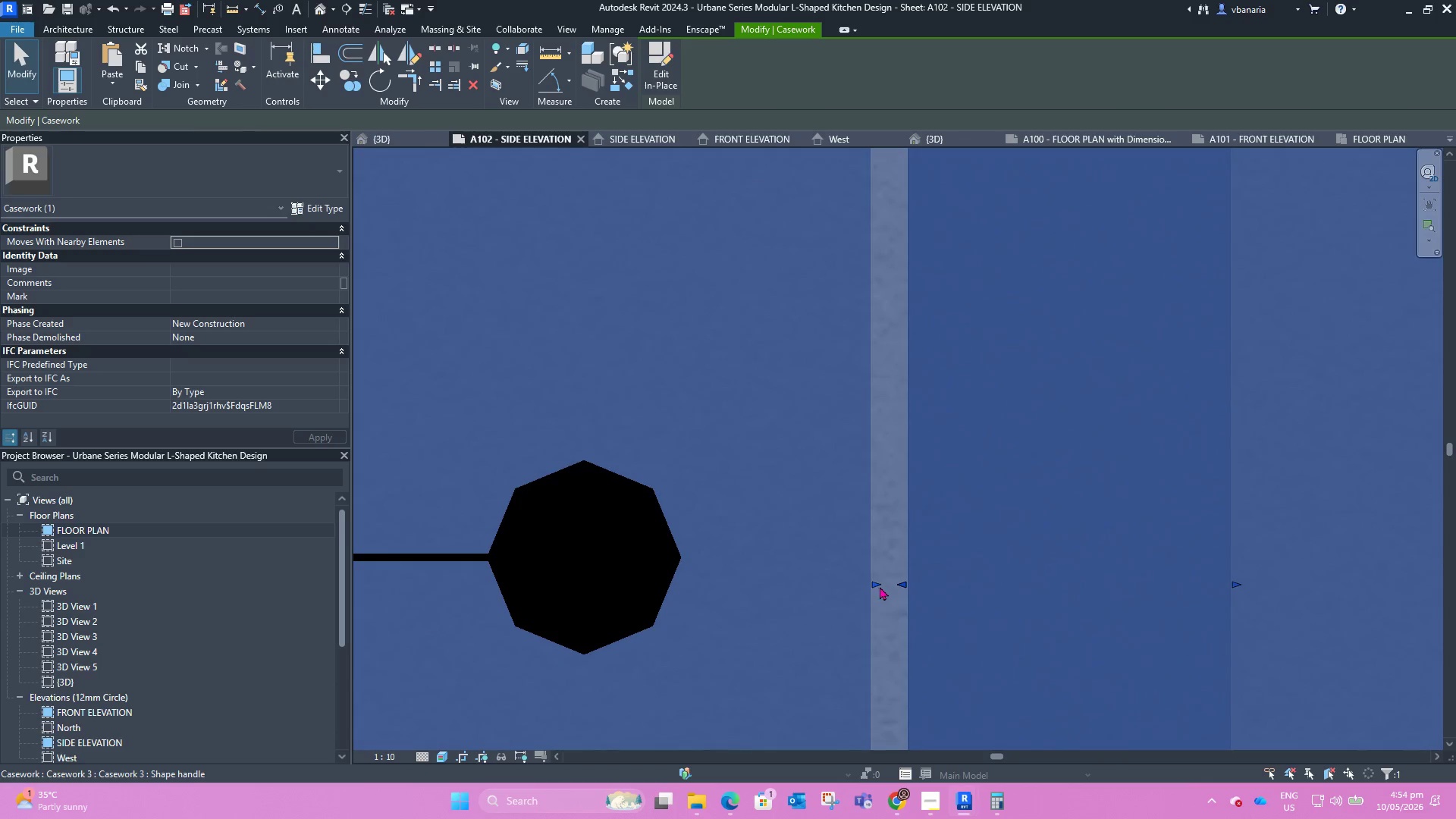 
scroll: coordinate [885, 586], scroll_direction: down, amount: 11.0
 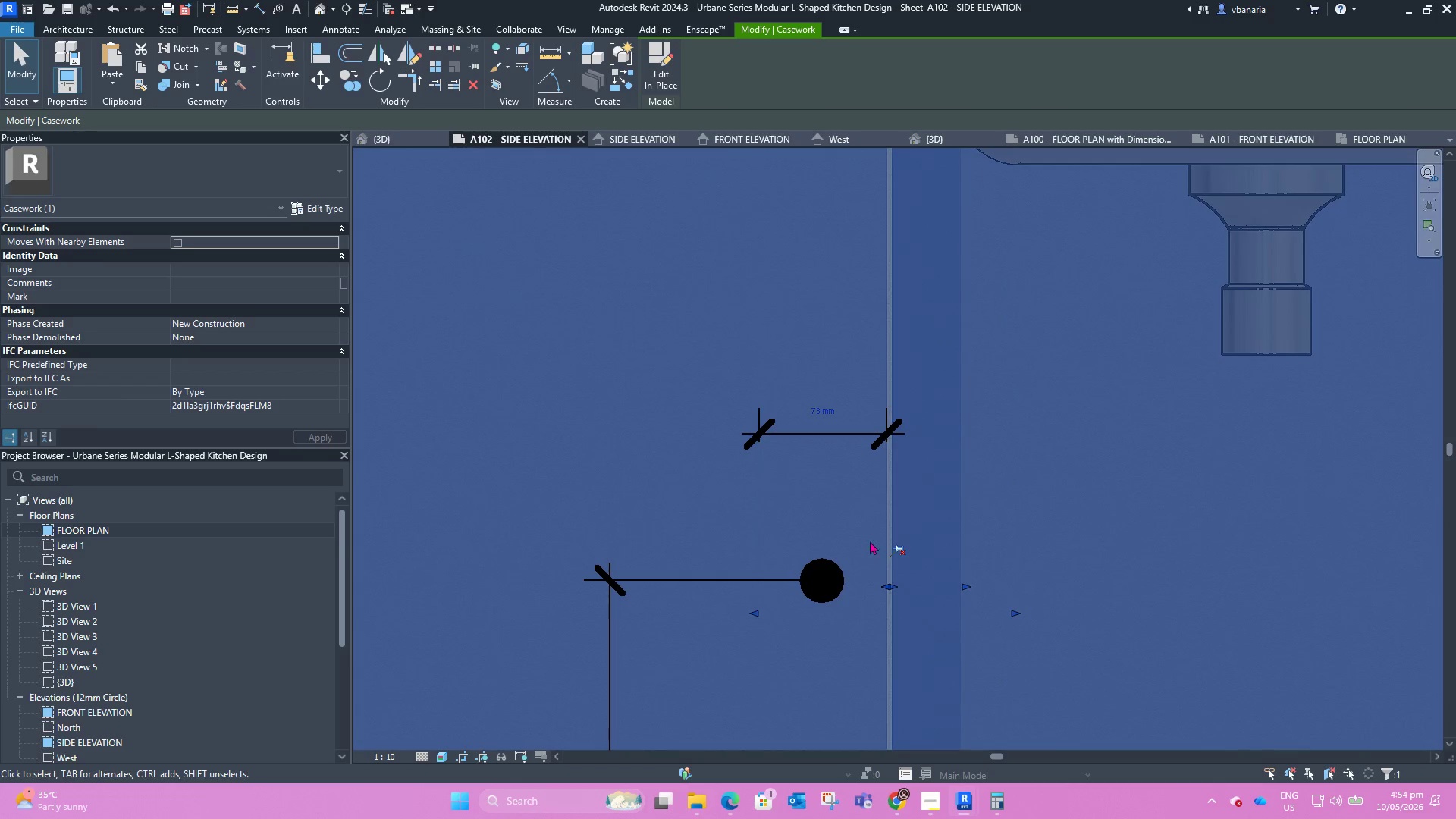 
left_click([852, 506])
 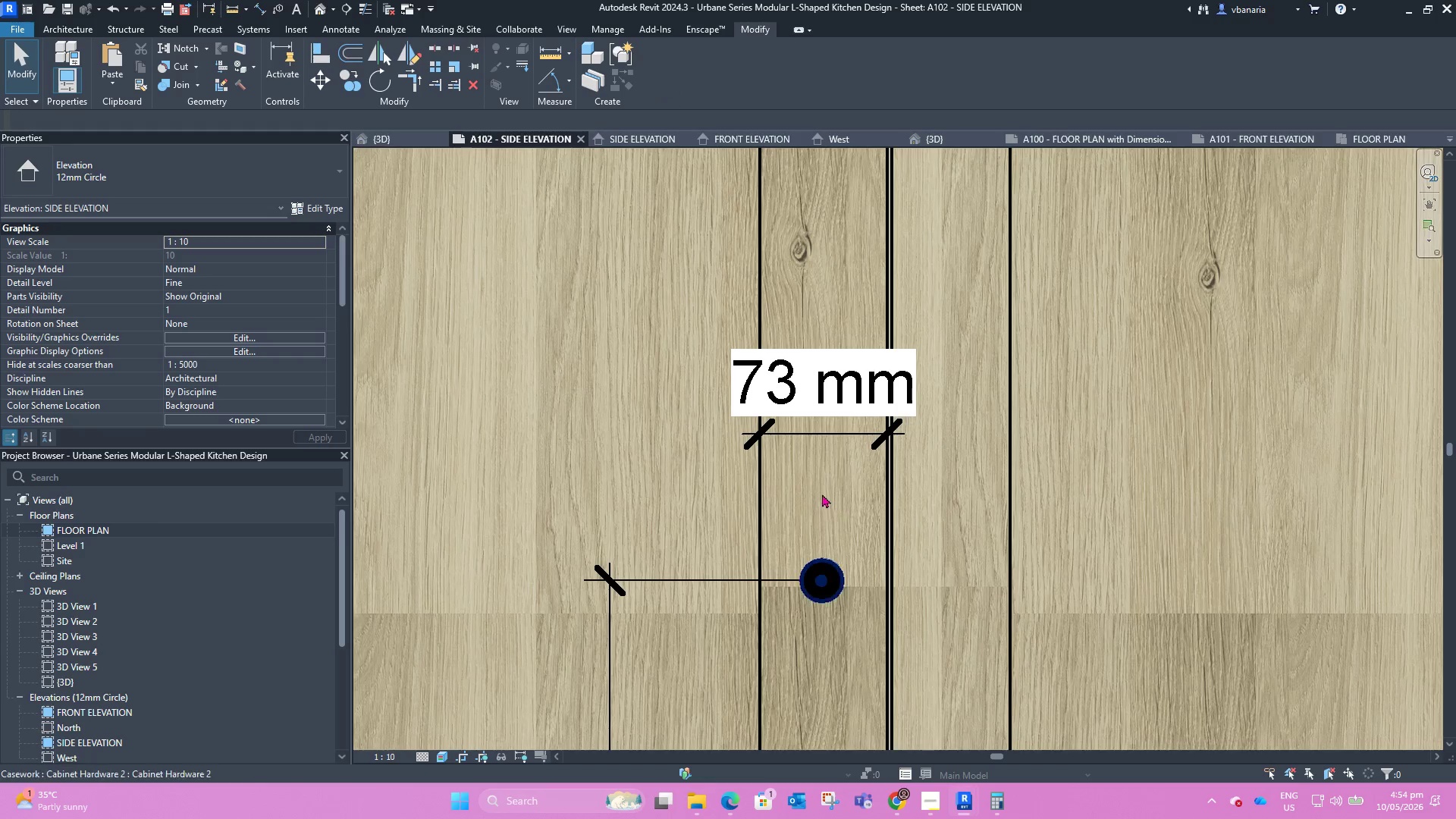 
scroll: coordinate [805, 487], scroll_direction: down, amount: 6.0
 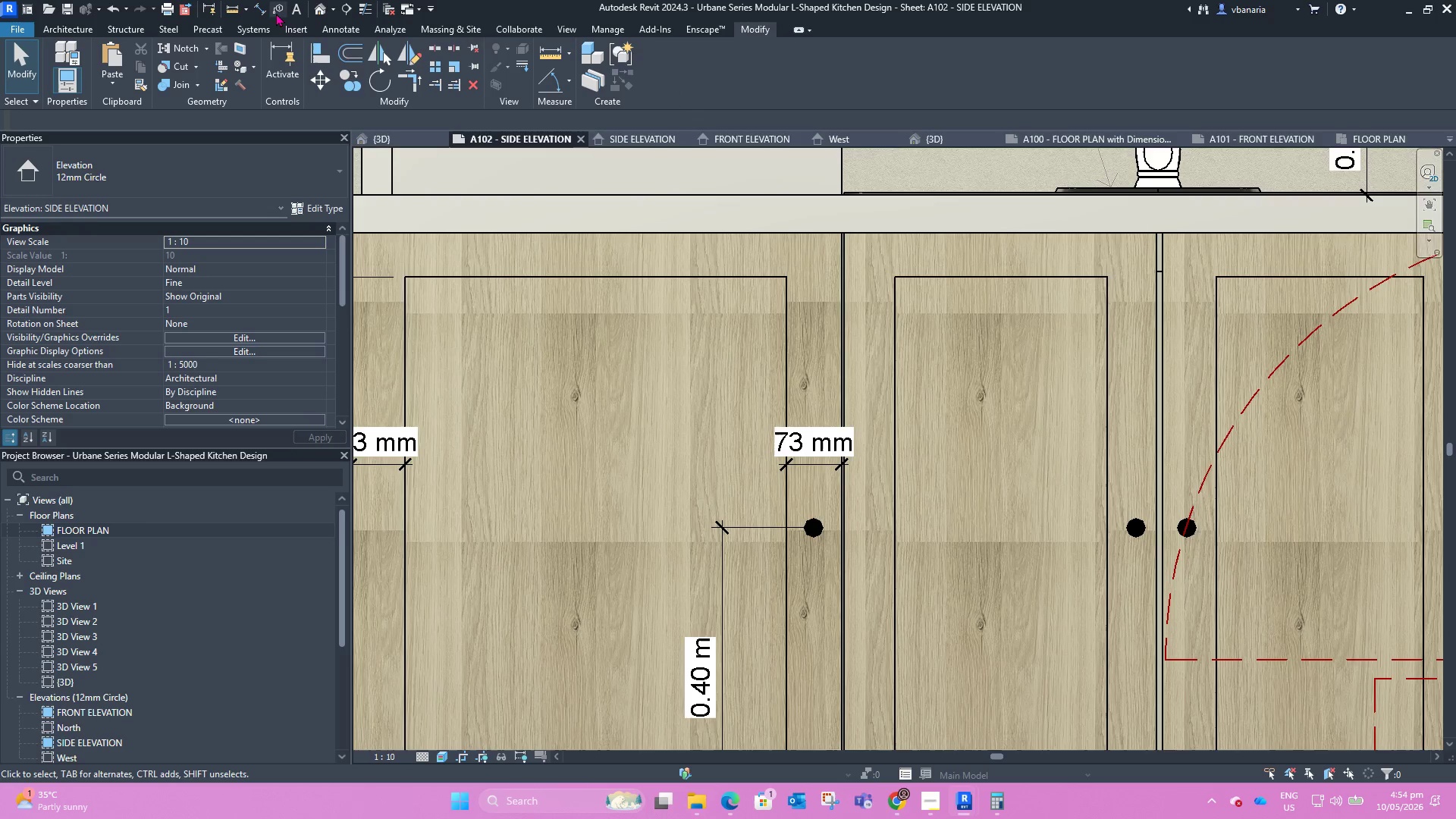 
left_click([262, 9])
 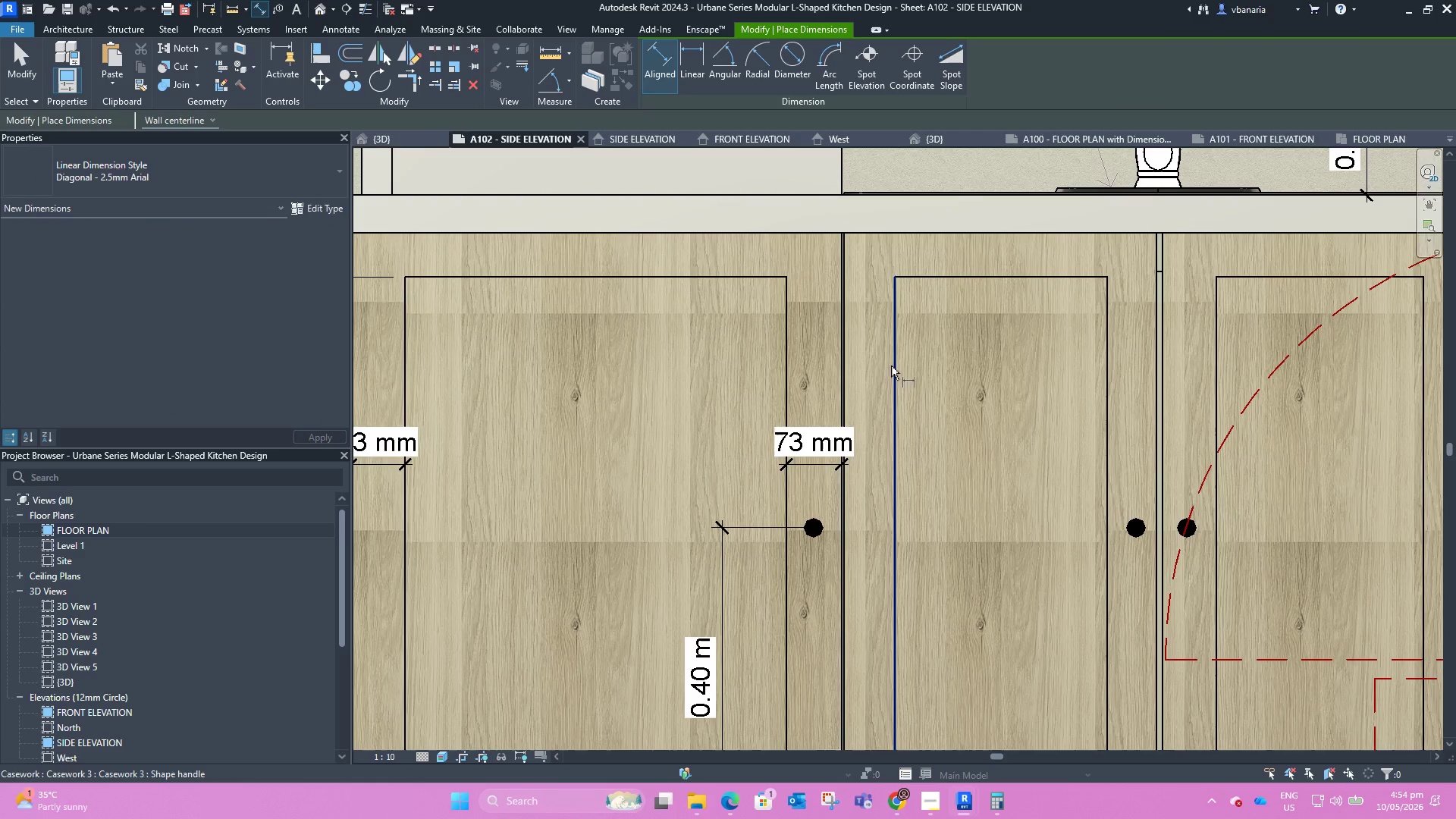 
scroll: coordinate [841, 366], scroll_direction: up, amount: 8.0
 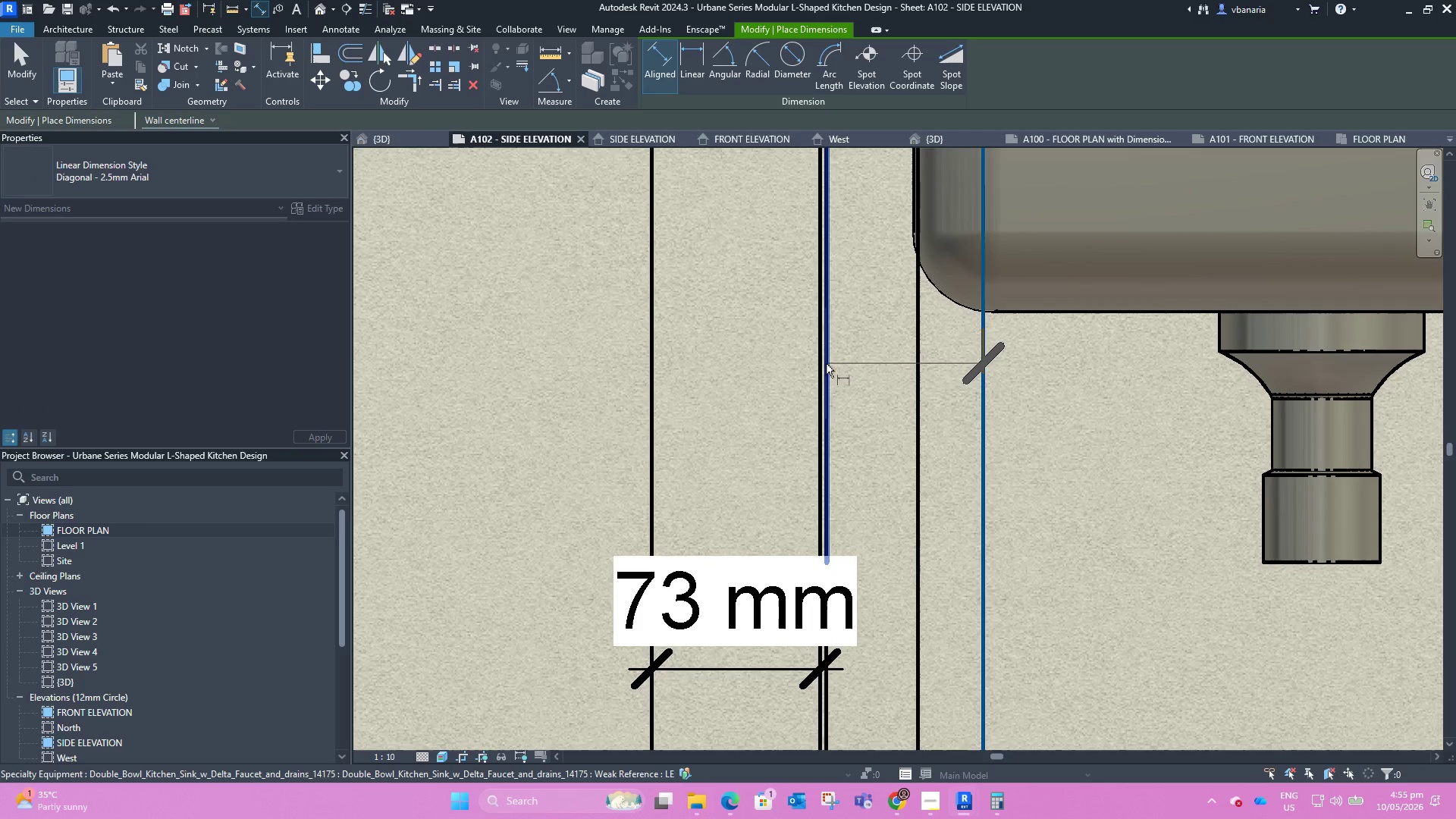 
left_click([826, 363])
 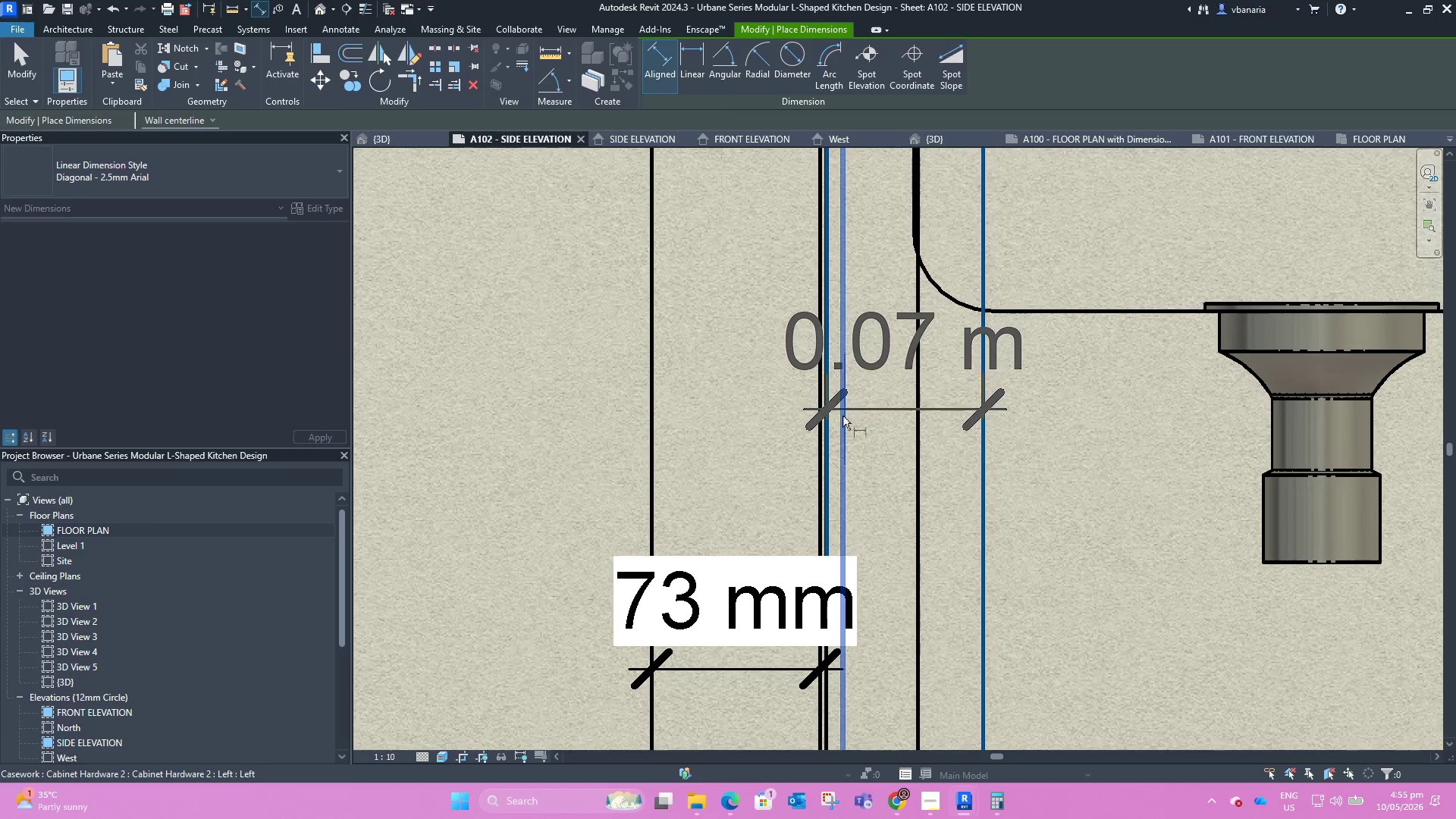 
scroll: coordinate [836, 427], scroll_direction: down, amount: 5.0
 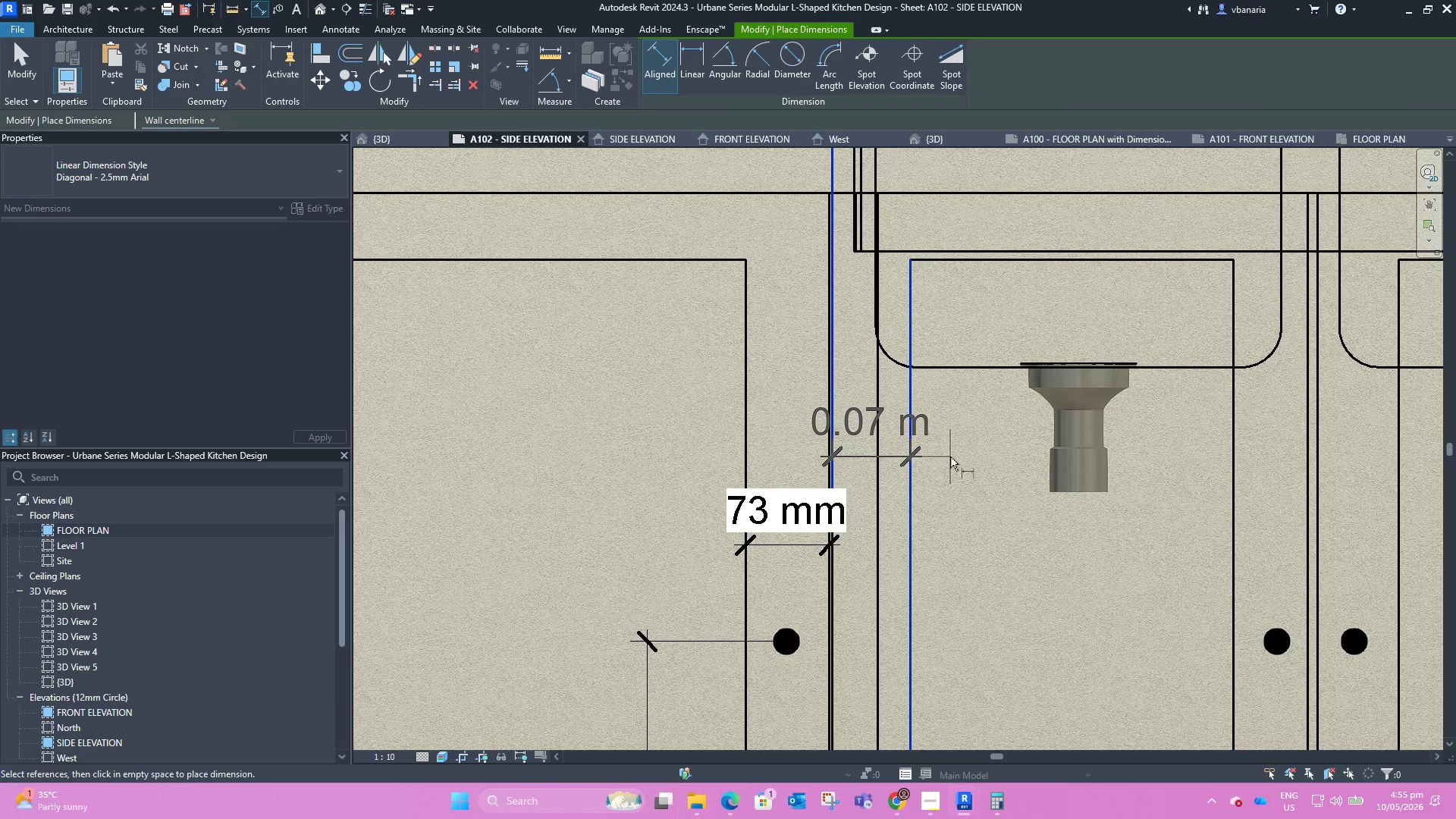 
left_click([950, 455])
 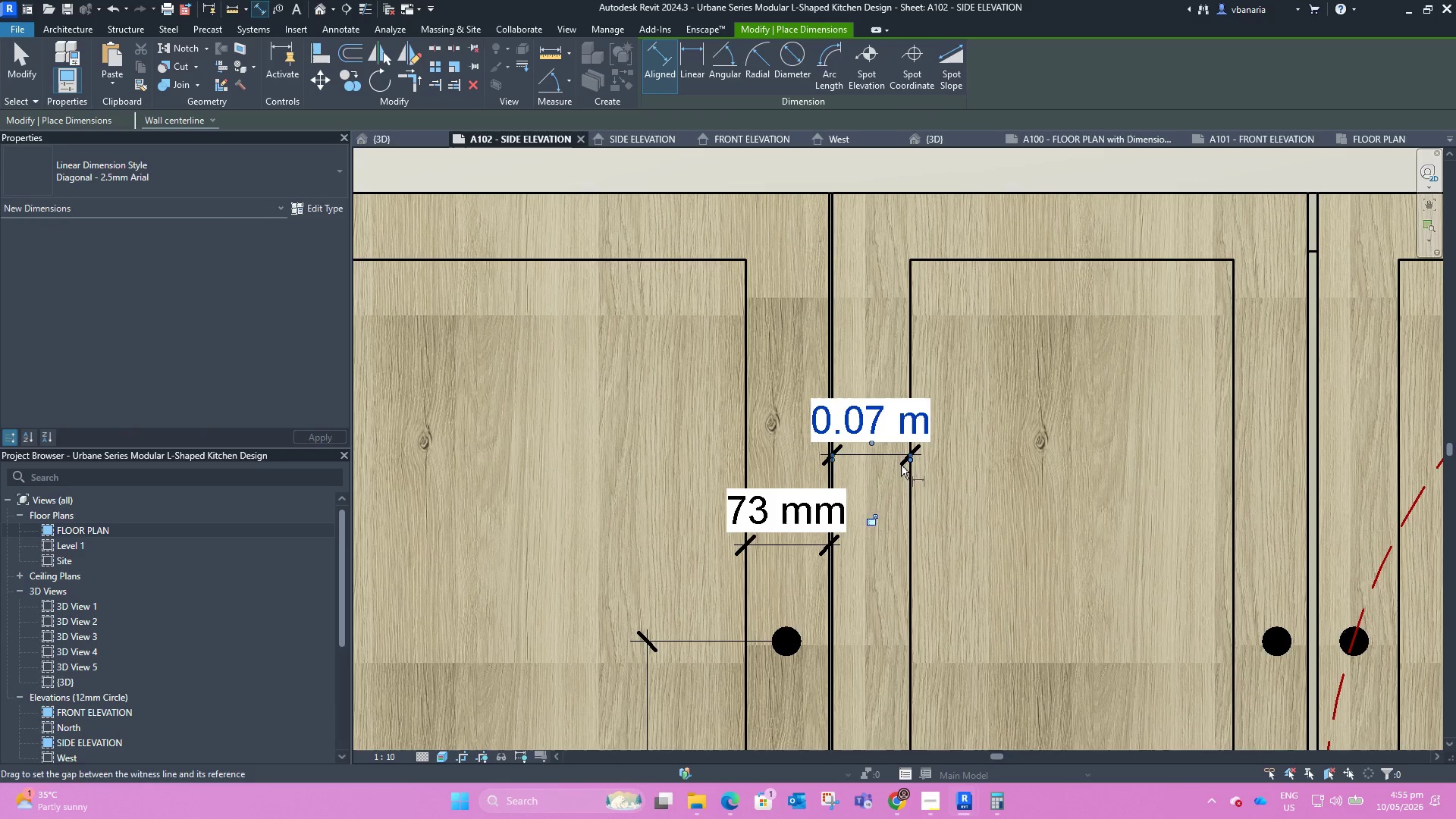 
key(Escape)
 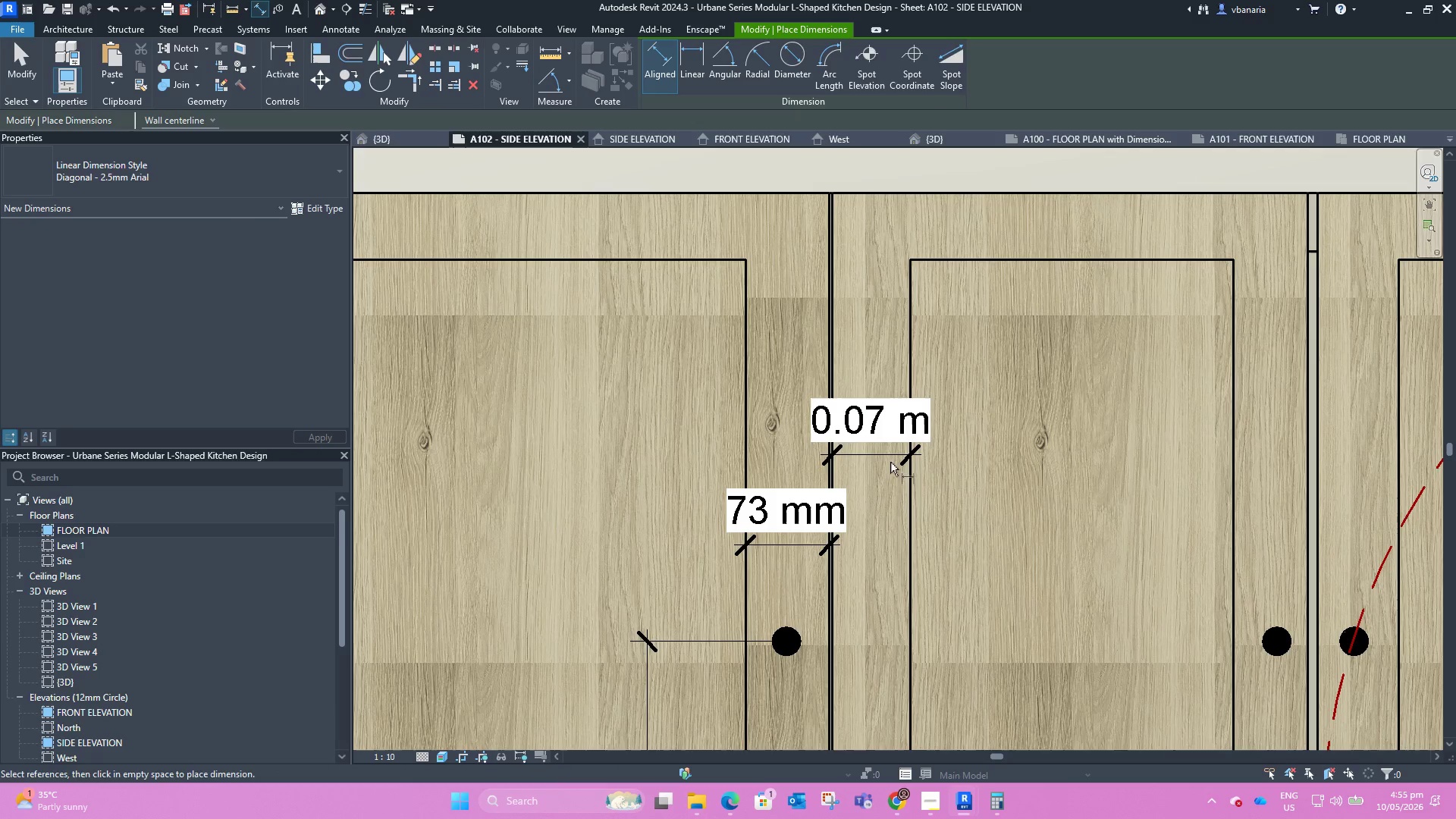 
key(Escape)
 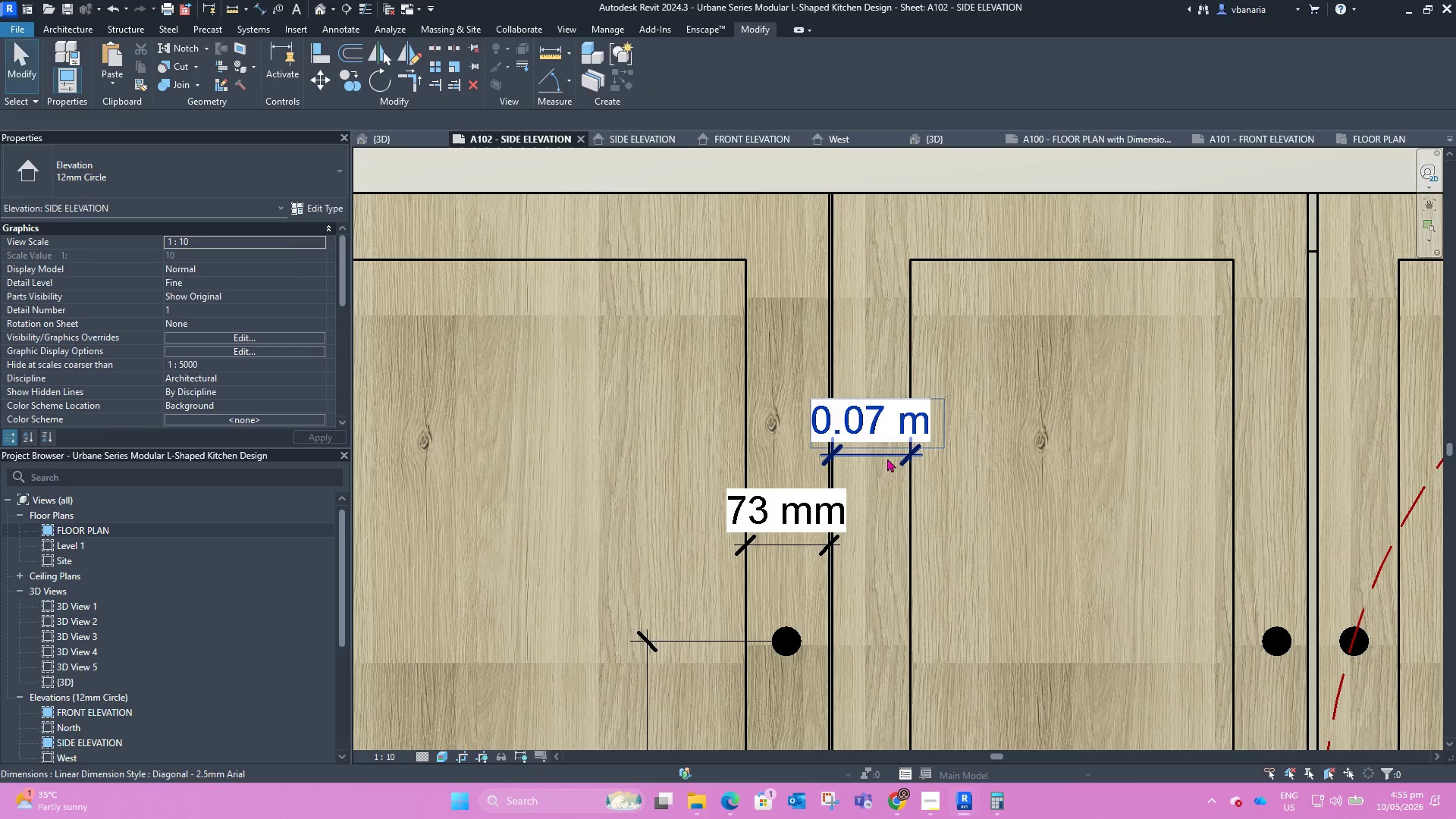 
left_click([886, 457])
 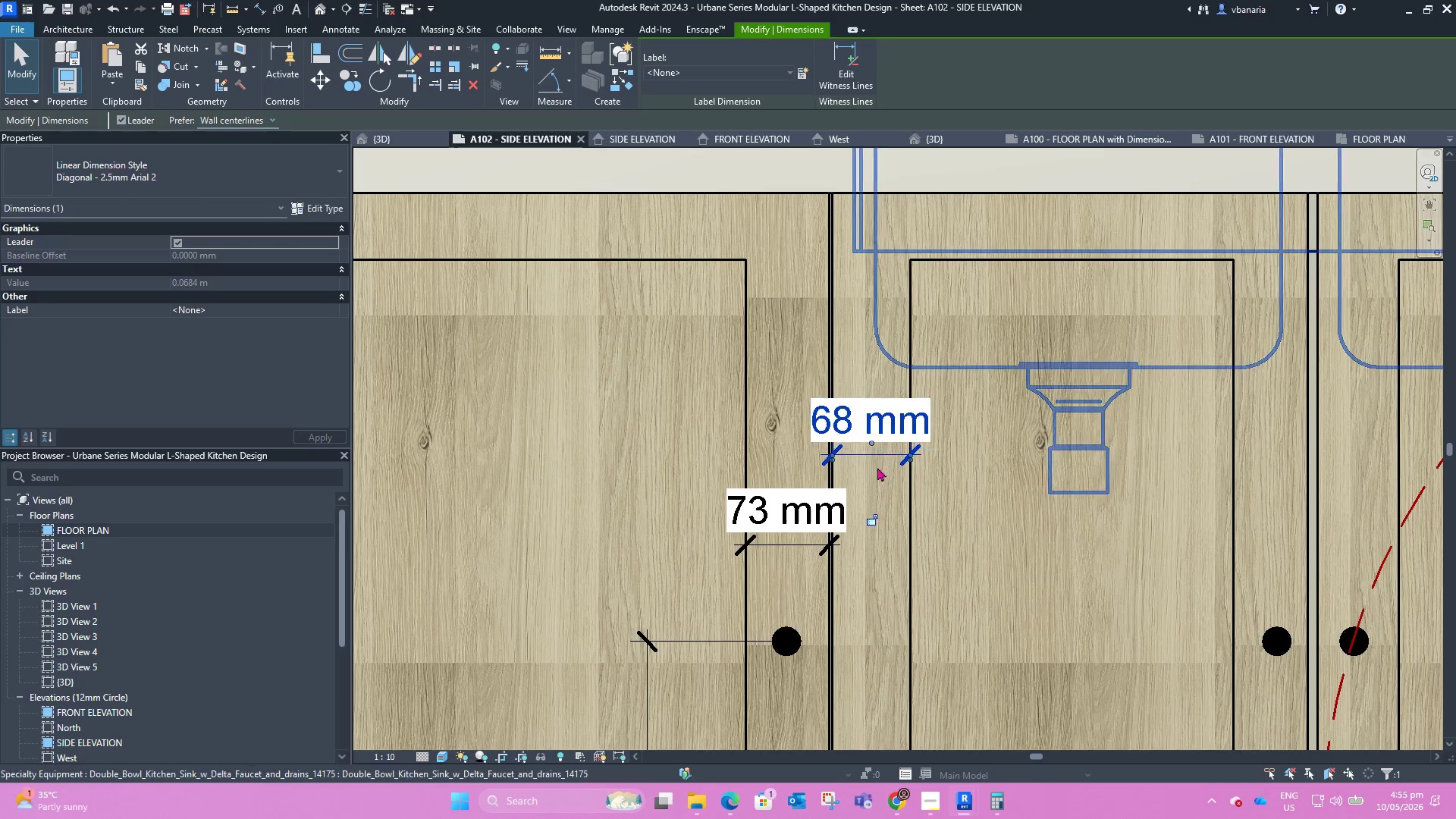 
key(Escape)
 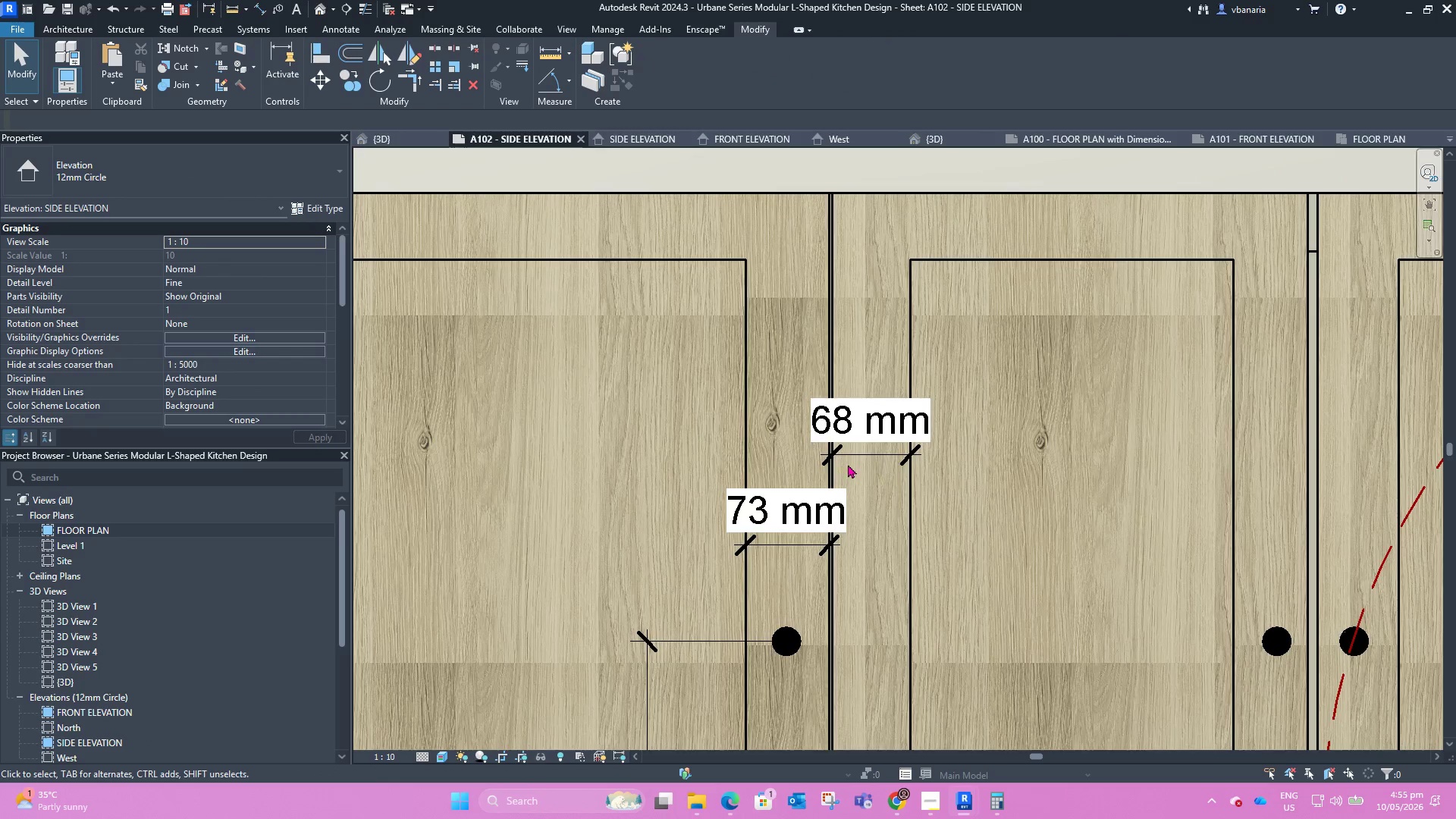 
scroll: coordinate [798, 453], scroll_direction: down, amount: 4.0
 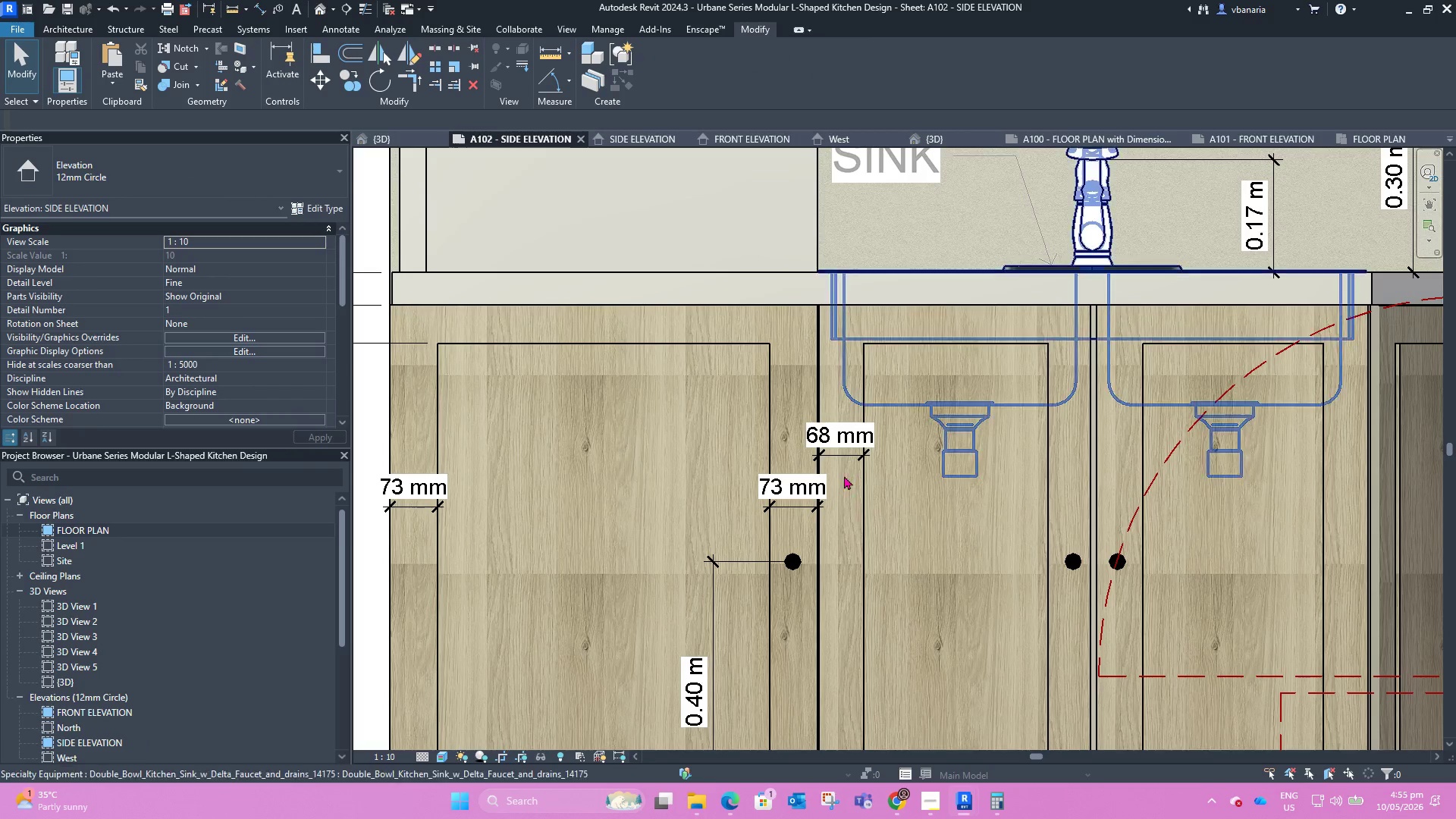 
scroll: coordinate [843, 453], scroll_direction: up, amount: 4.0
 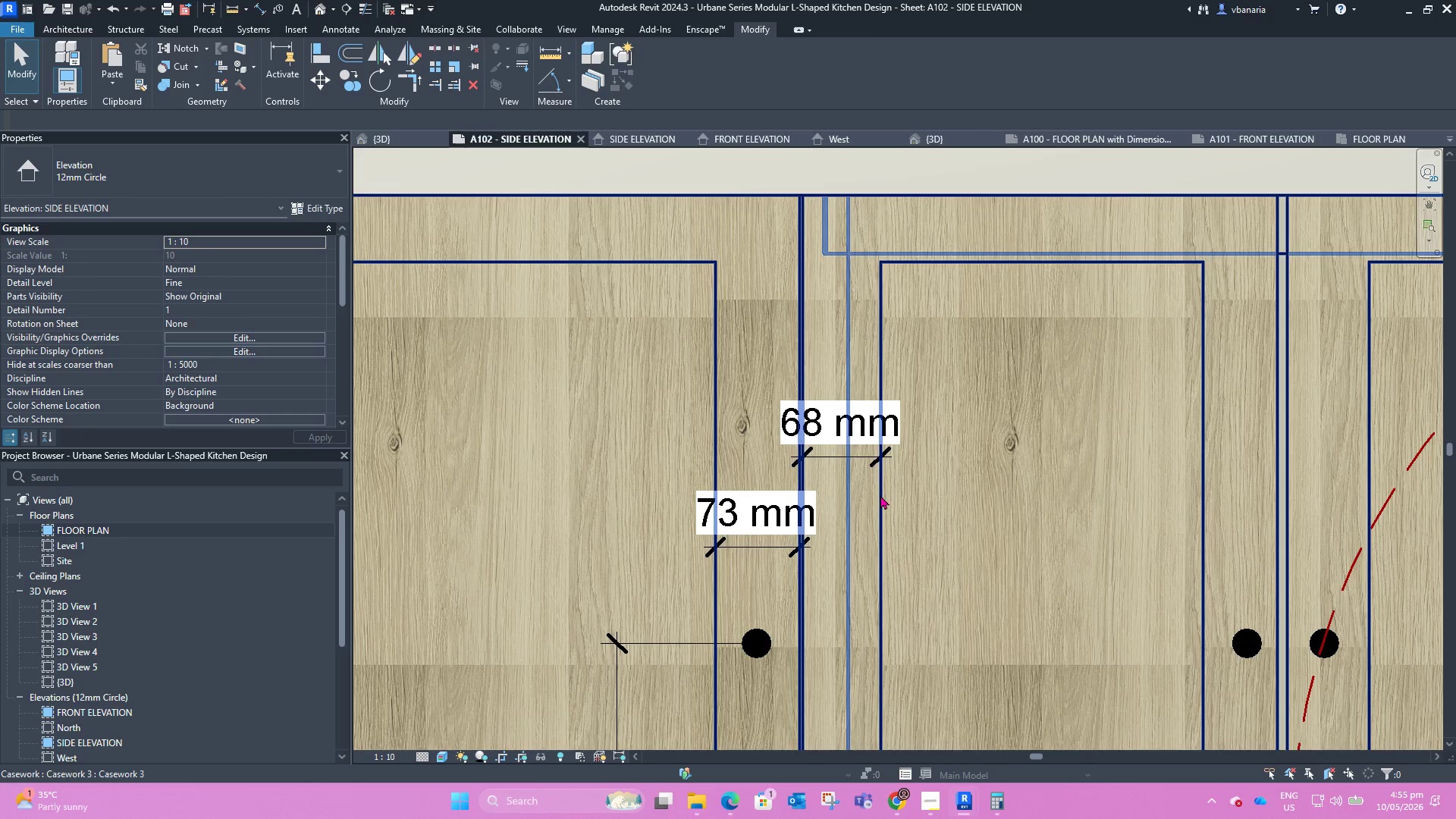 
left_click([880, 495])
 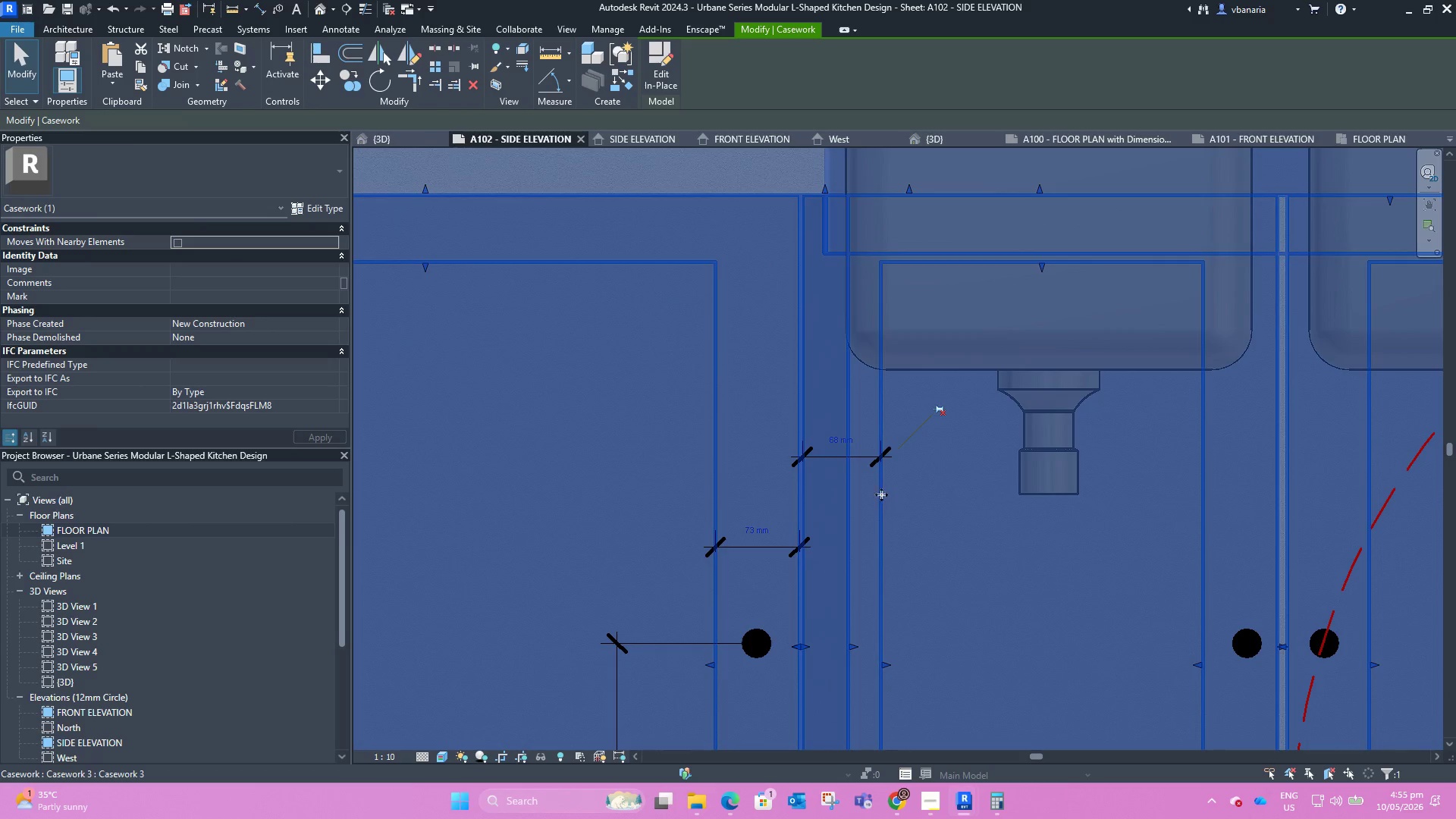 
left_click([929, 494])
 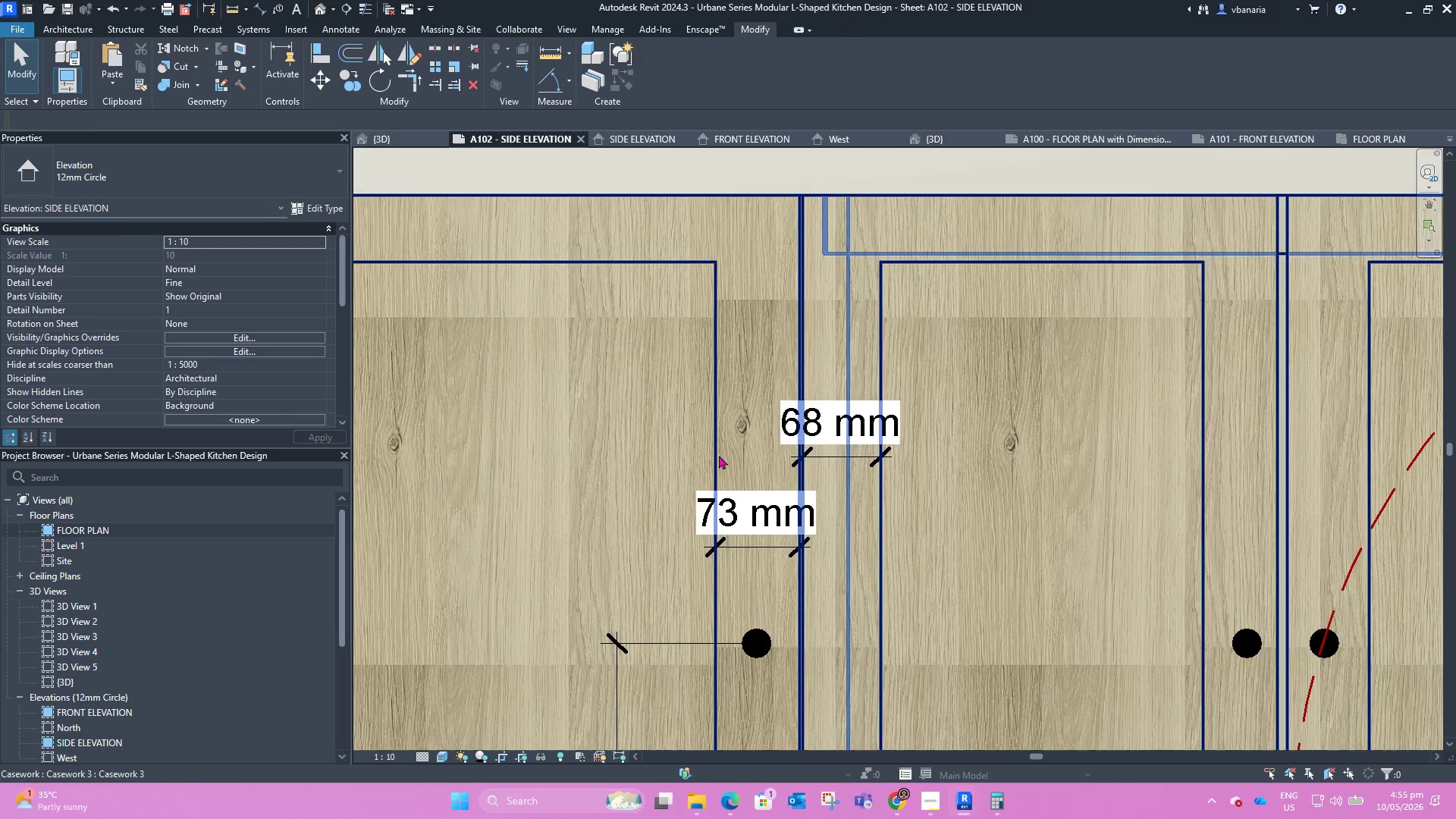 
scroll: coordinate [705, 453], scroll_direction: down, amount: 2.0
 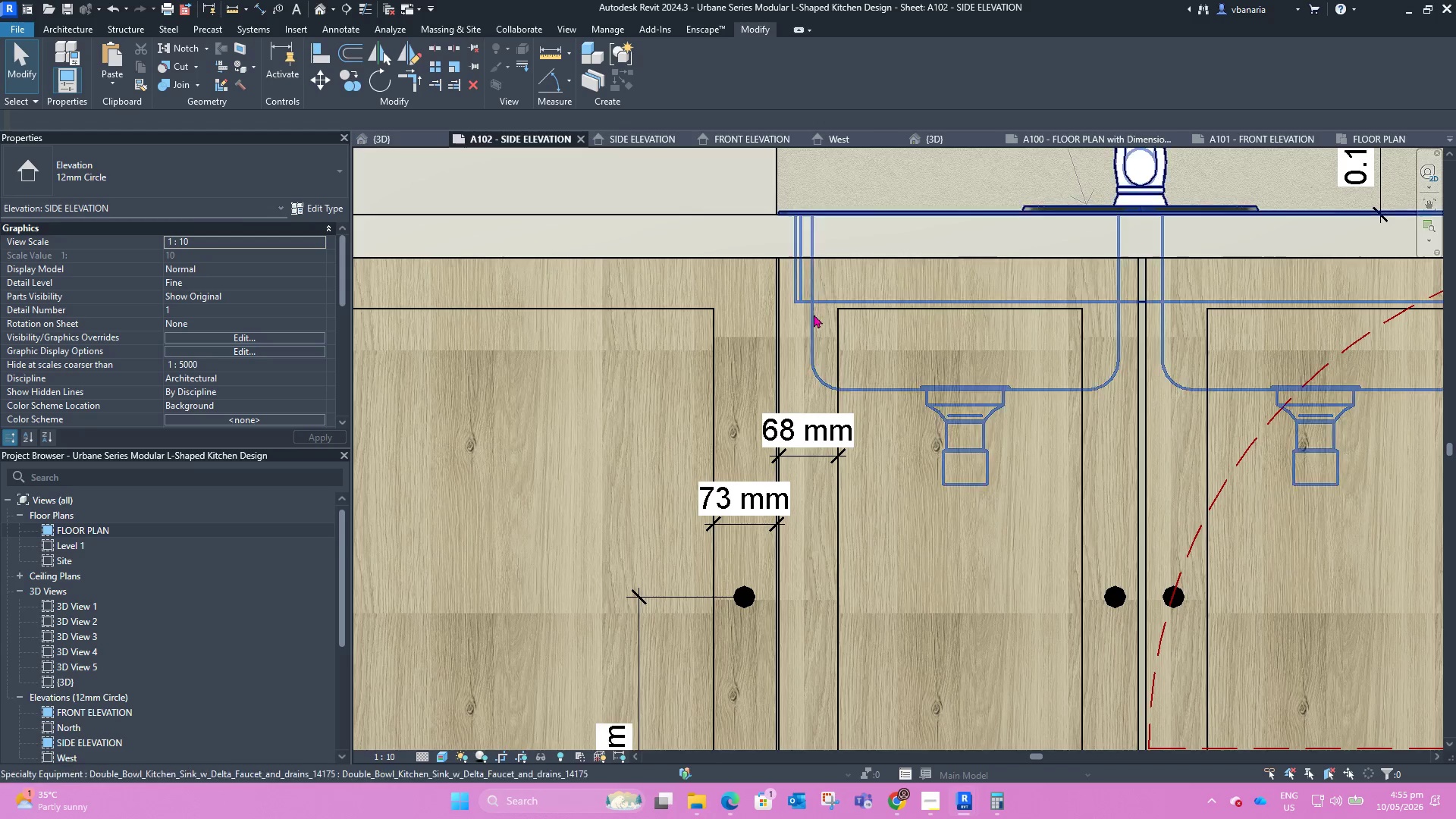 
left_click([834, 321])
 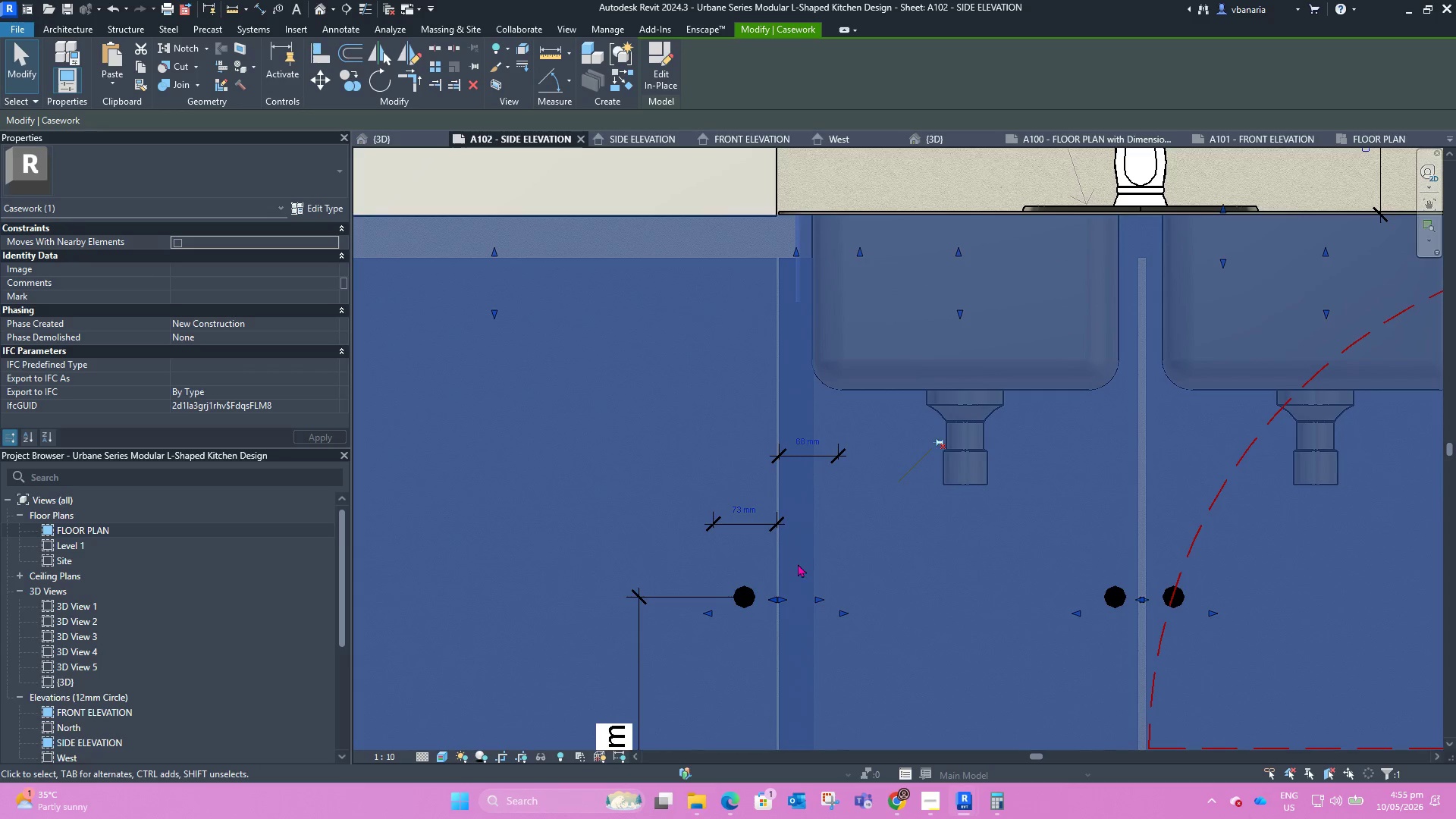 
left_click_drag(start_coordinate=[765, 590], to_coordinate=[747, 592])
 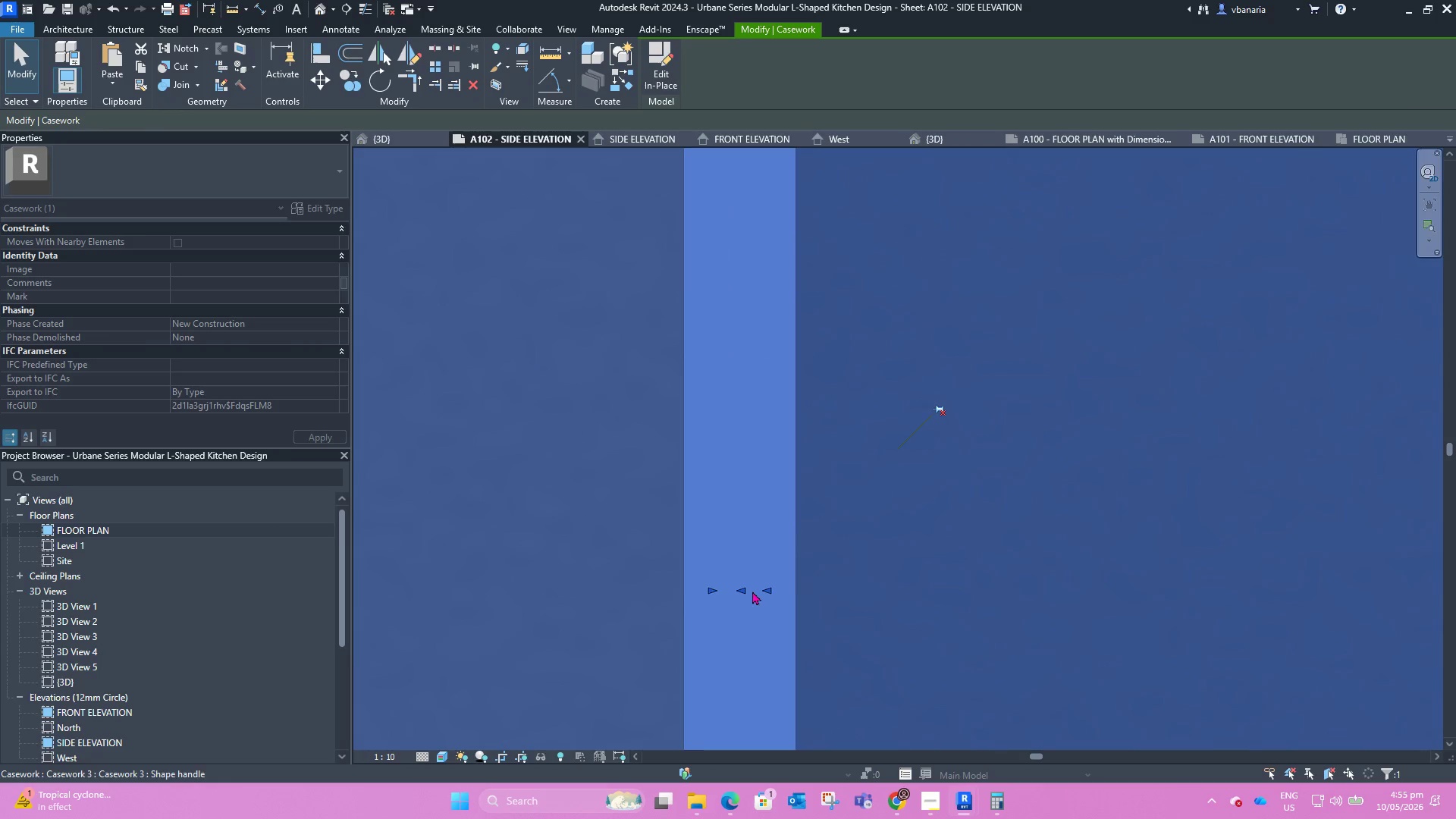 
scroll: coordinate [771, 594], scroll_direction: up, amount: 24.0
 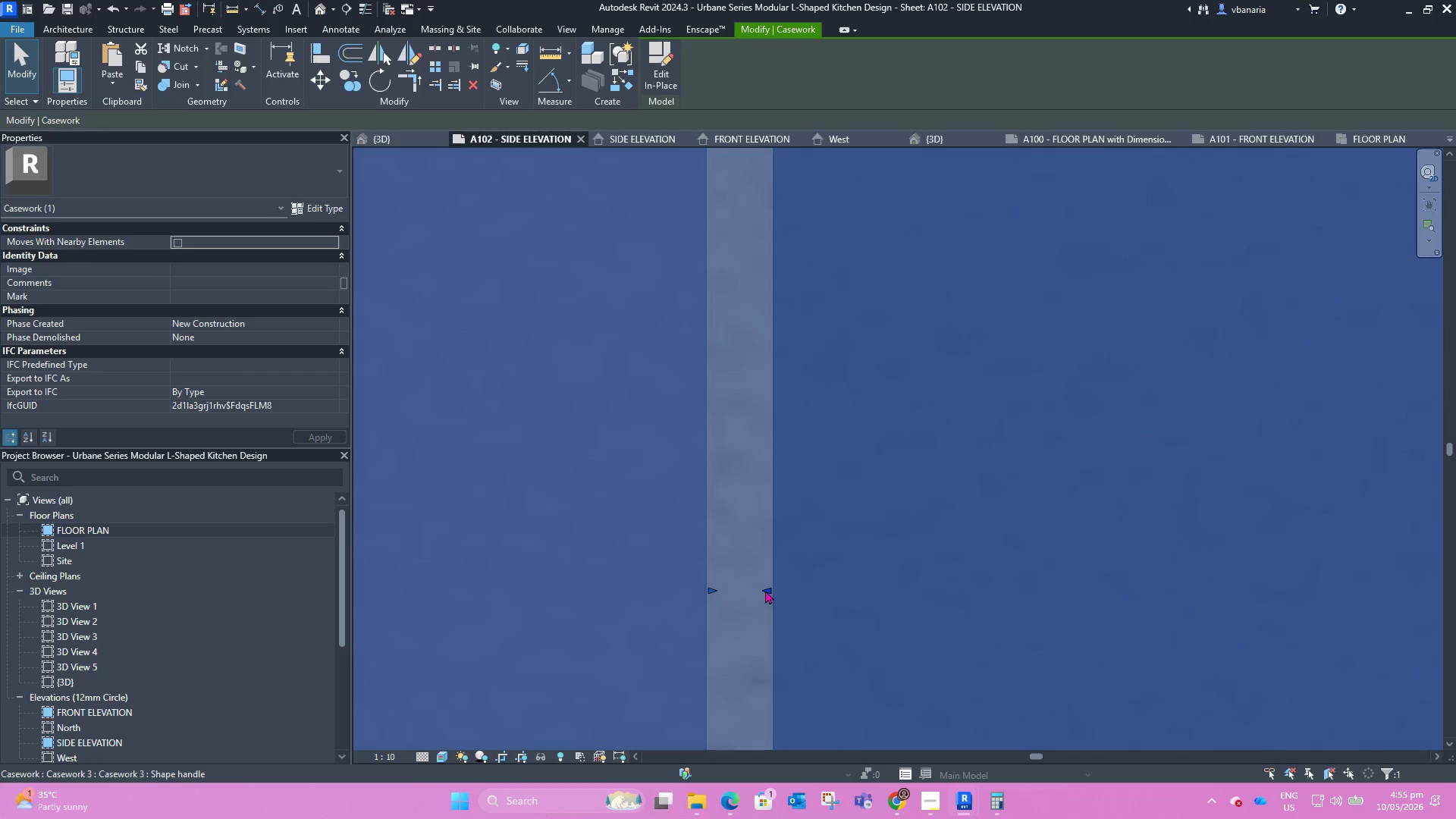 
scroll: coordinate [816, 491], scroll_direction: down, amount: 21.0
 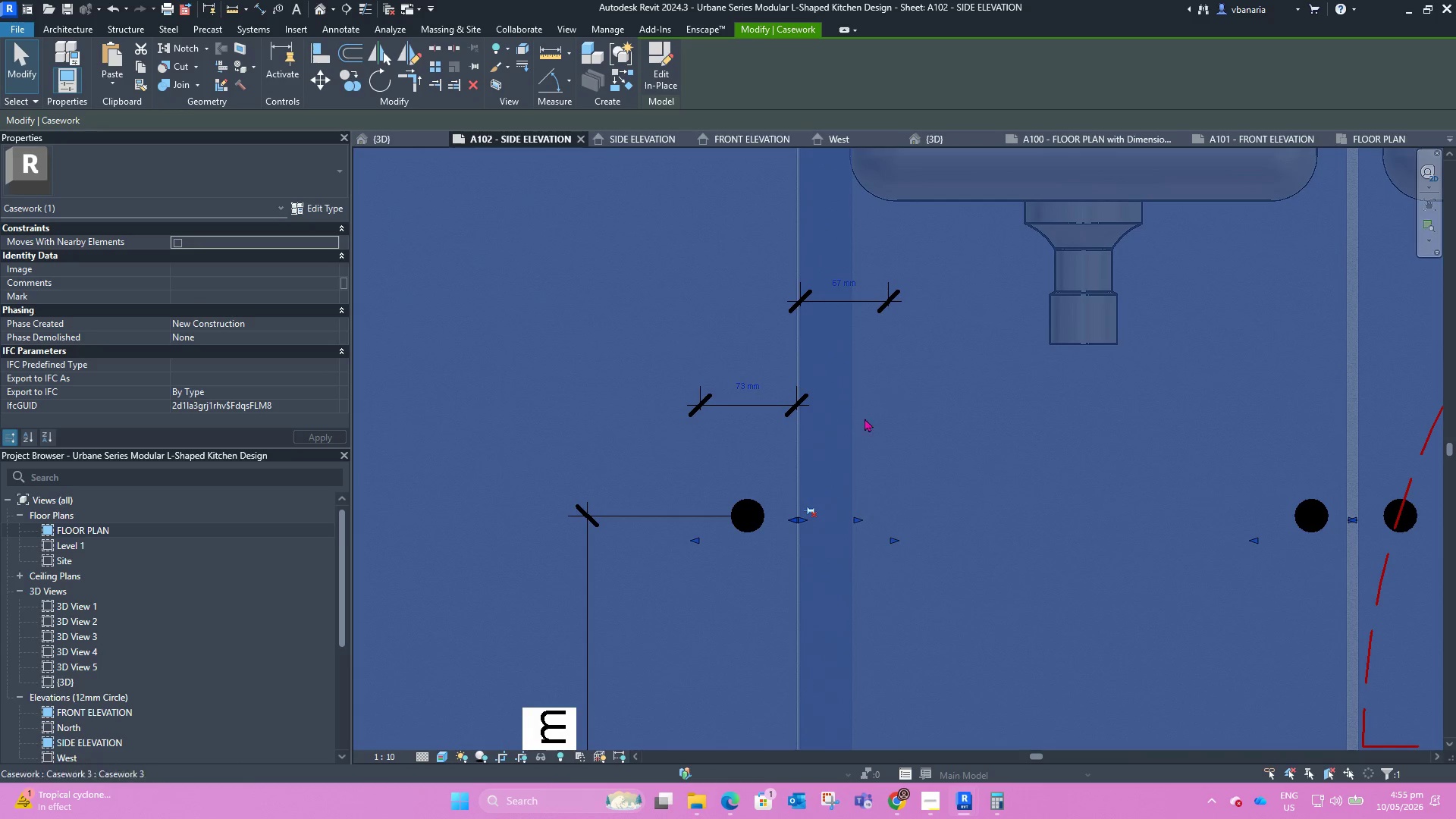 
scroll: coordinate [818, 513], scroll_direction: up, amount: 22.0
 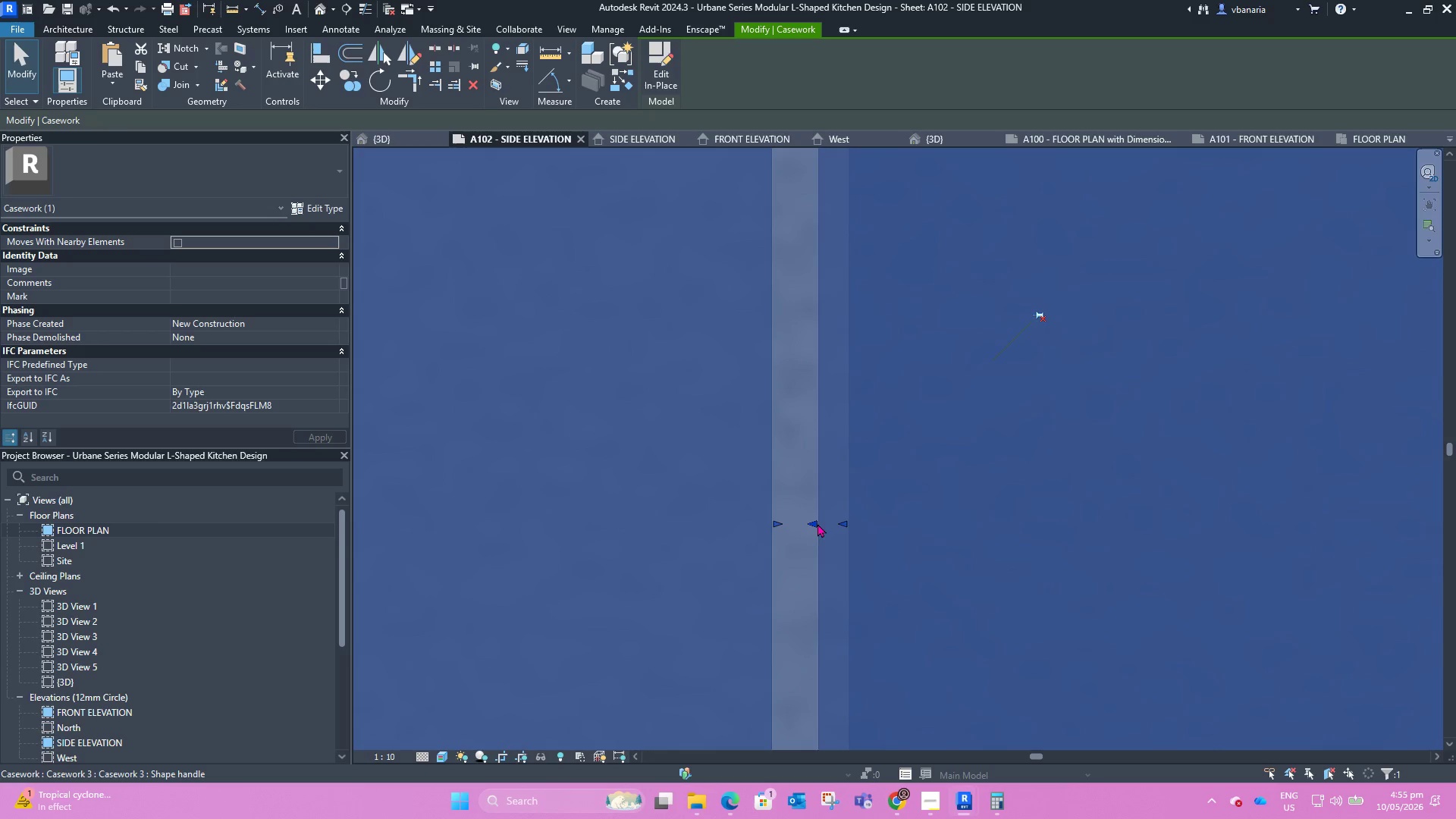 
left_click_drag(start_coordinate=[815, 527], to_coordinate=[795, 524])
 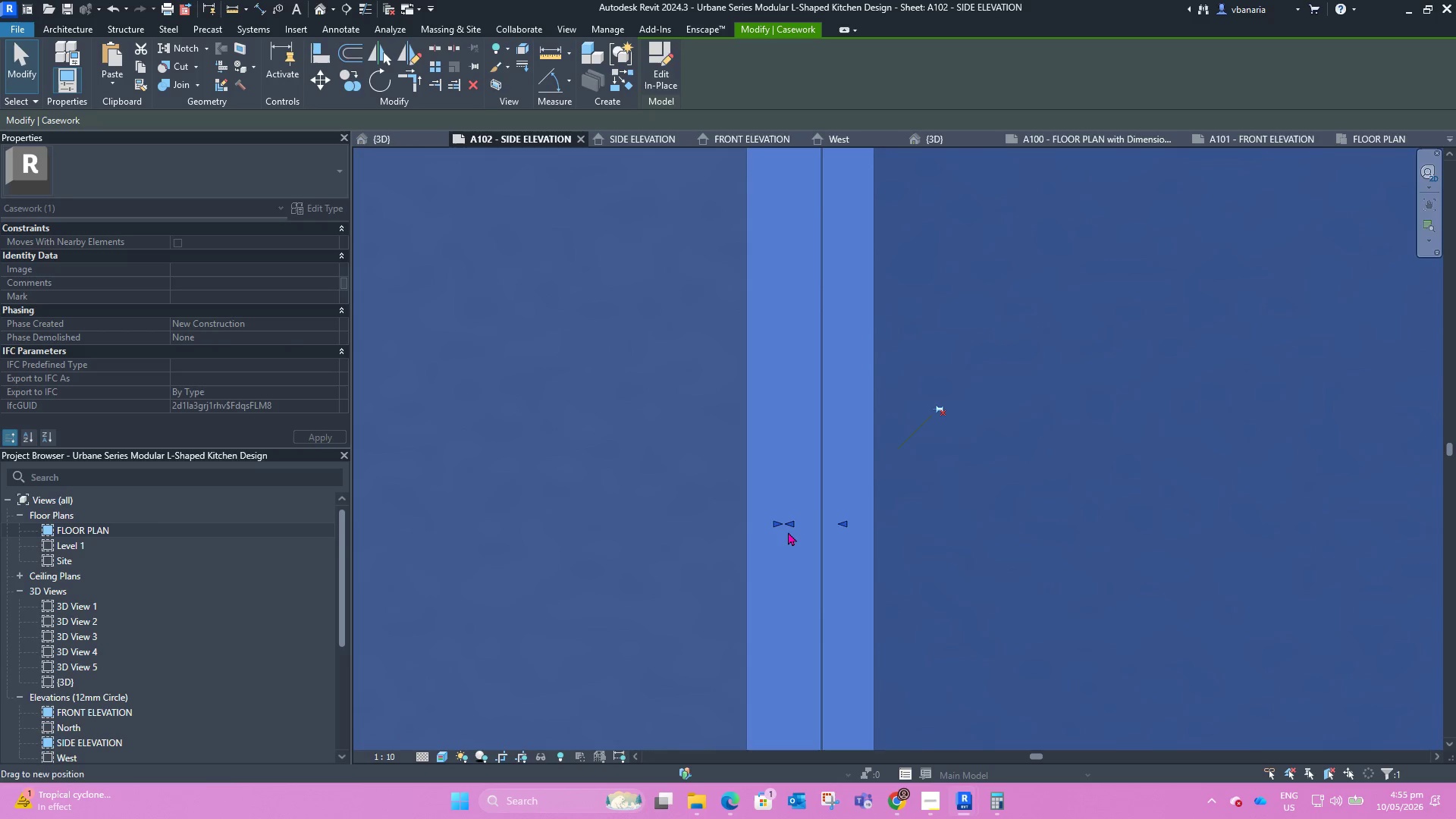 
left_click([956, 458])
 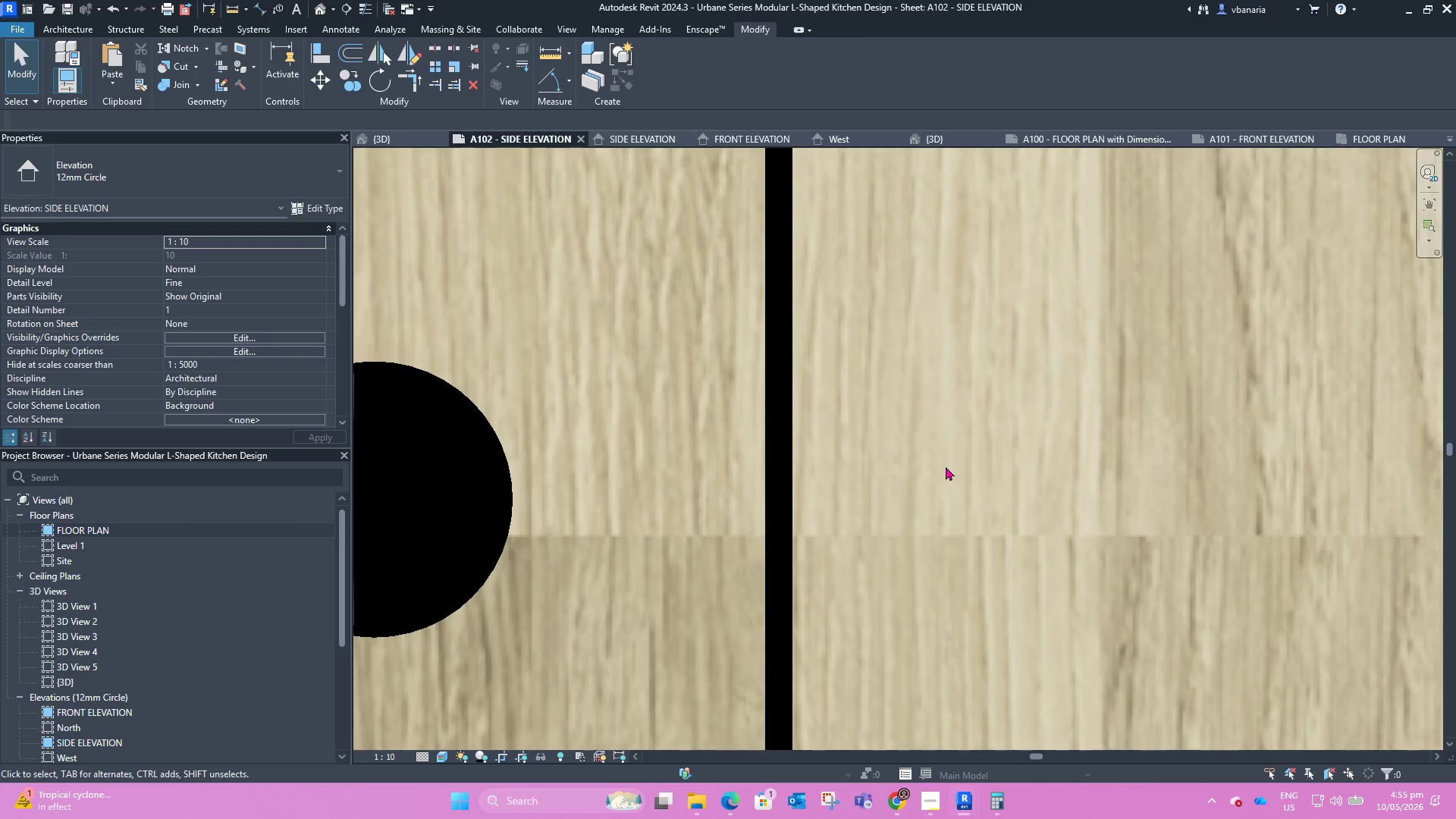 
scroll: coordinate [802, 549], scroll_direction: down, amount: 22.0
 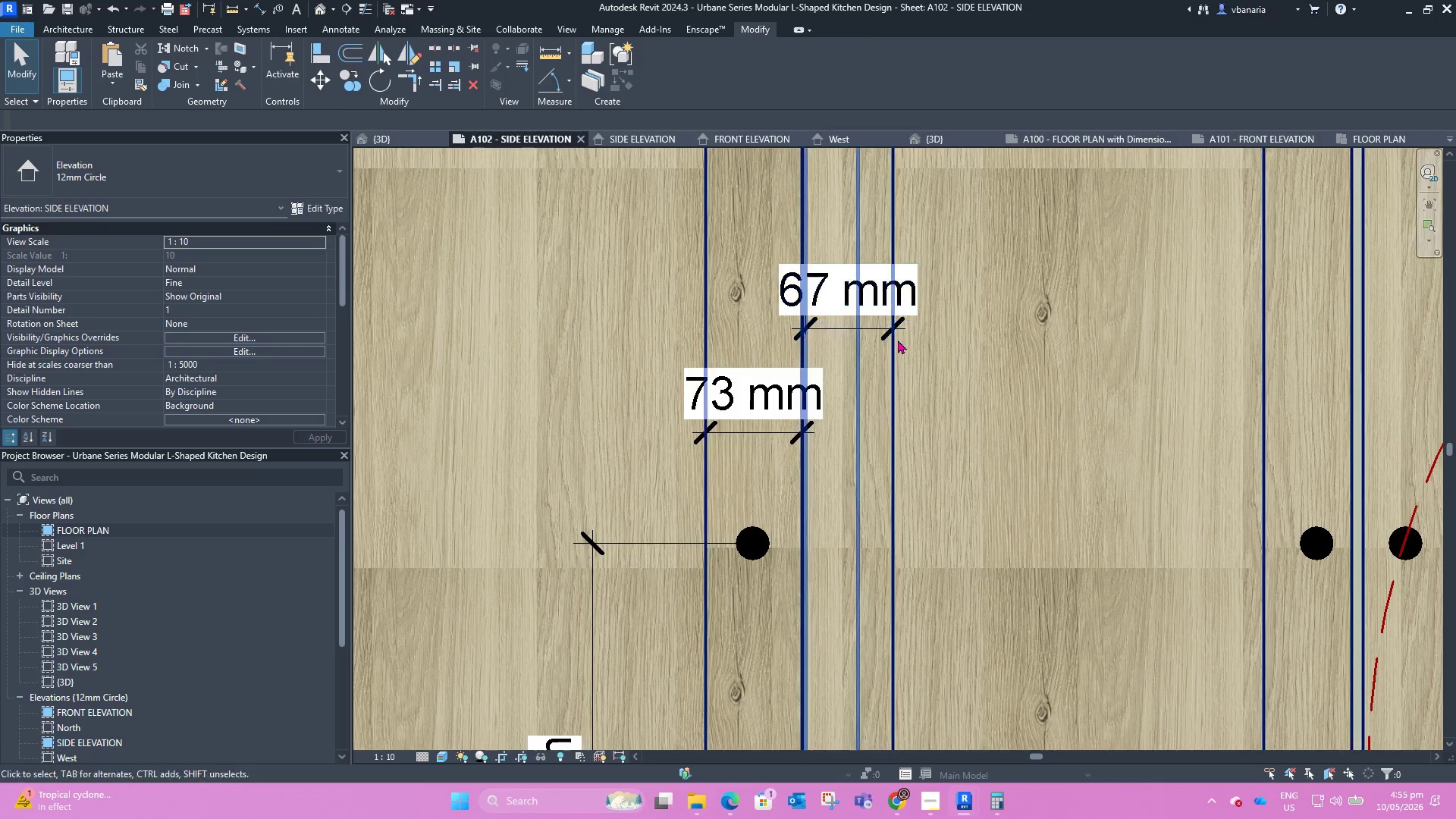 
left_click([894, 350])
 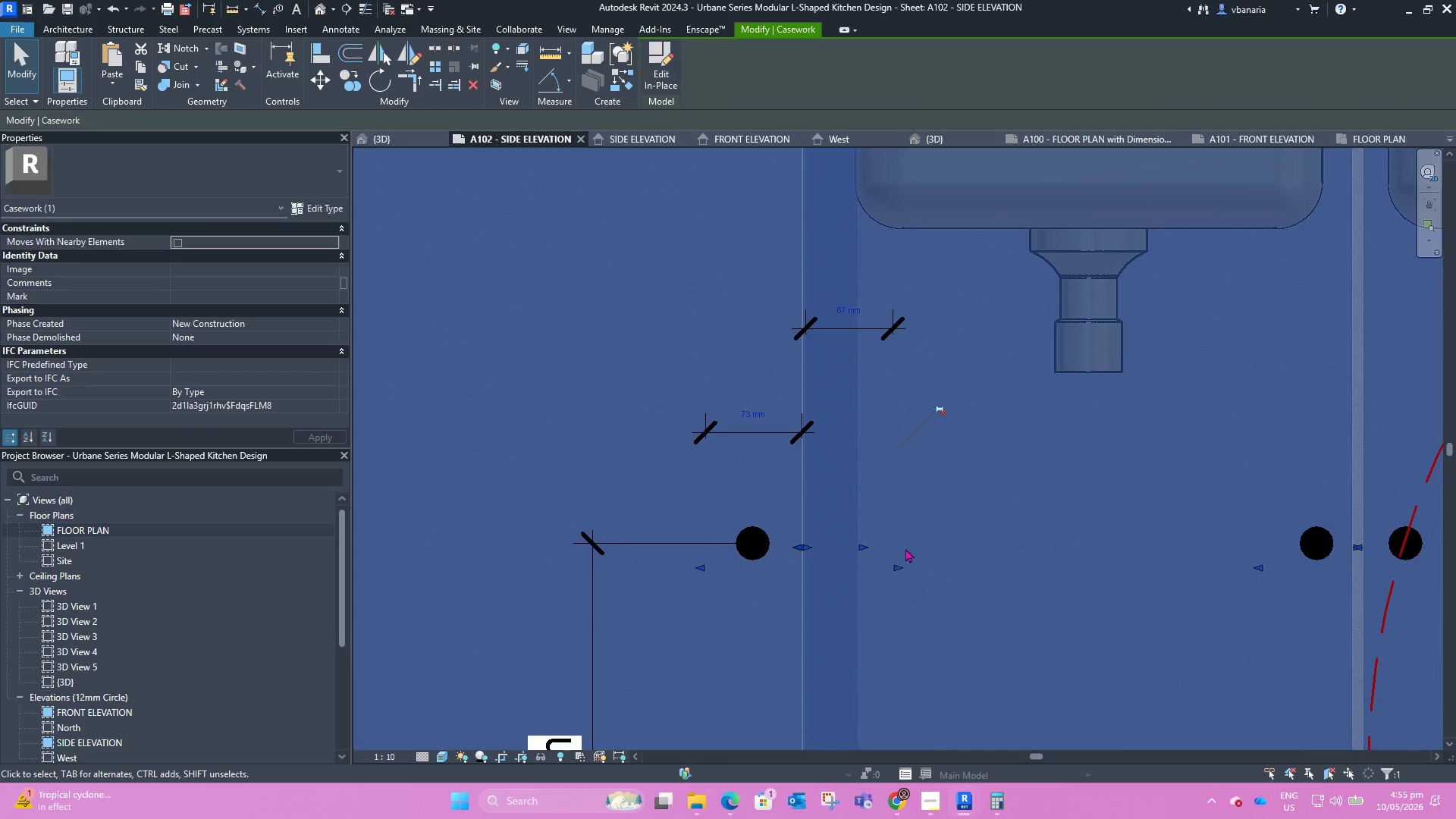 
left_click_drag(start_coordinate=[893, 570], to_coordinate=[899, 572])
 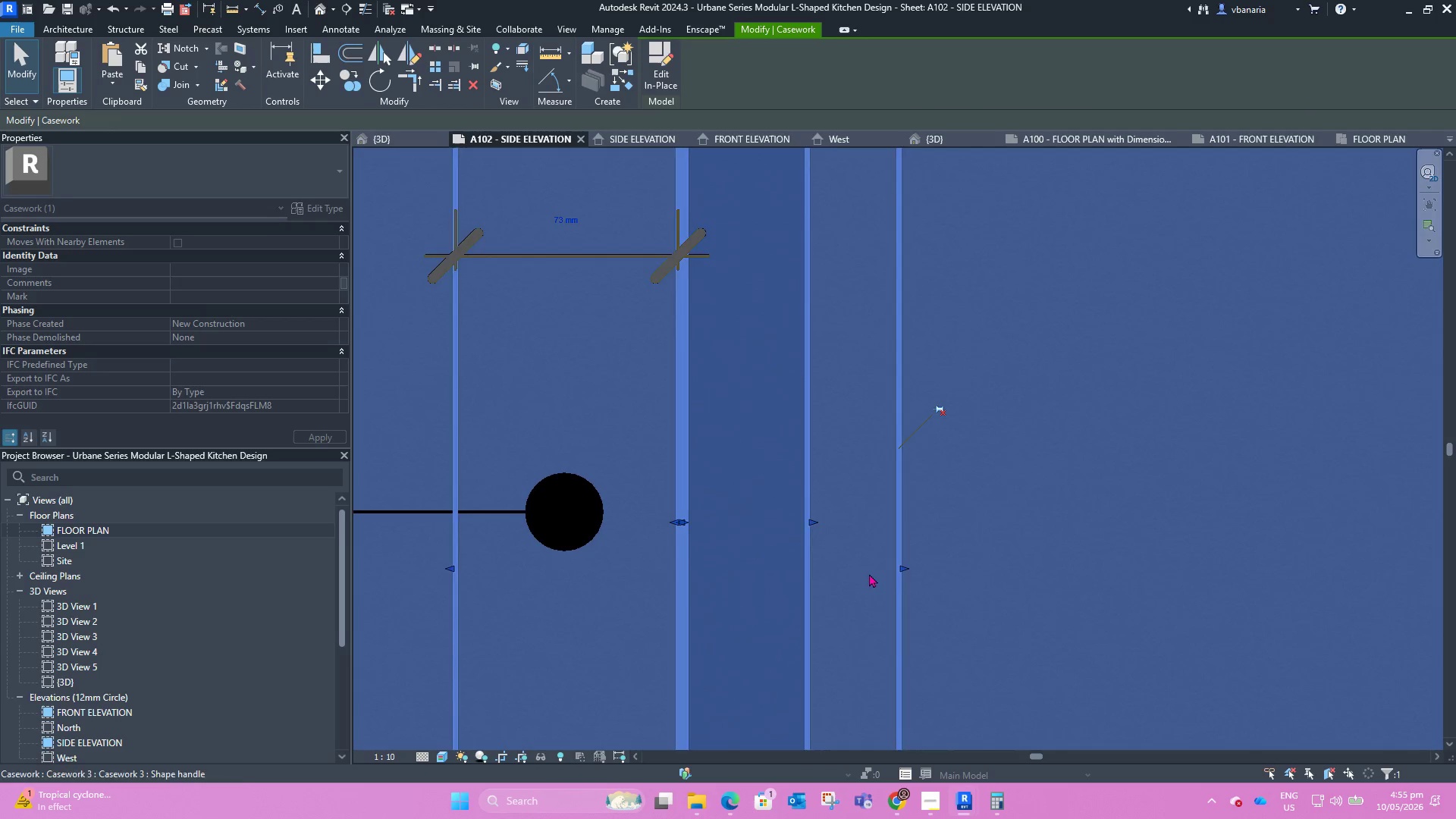 
scroll: coordinate [864, 576], scroll_direction: up, amount: 10.0
 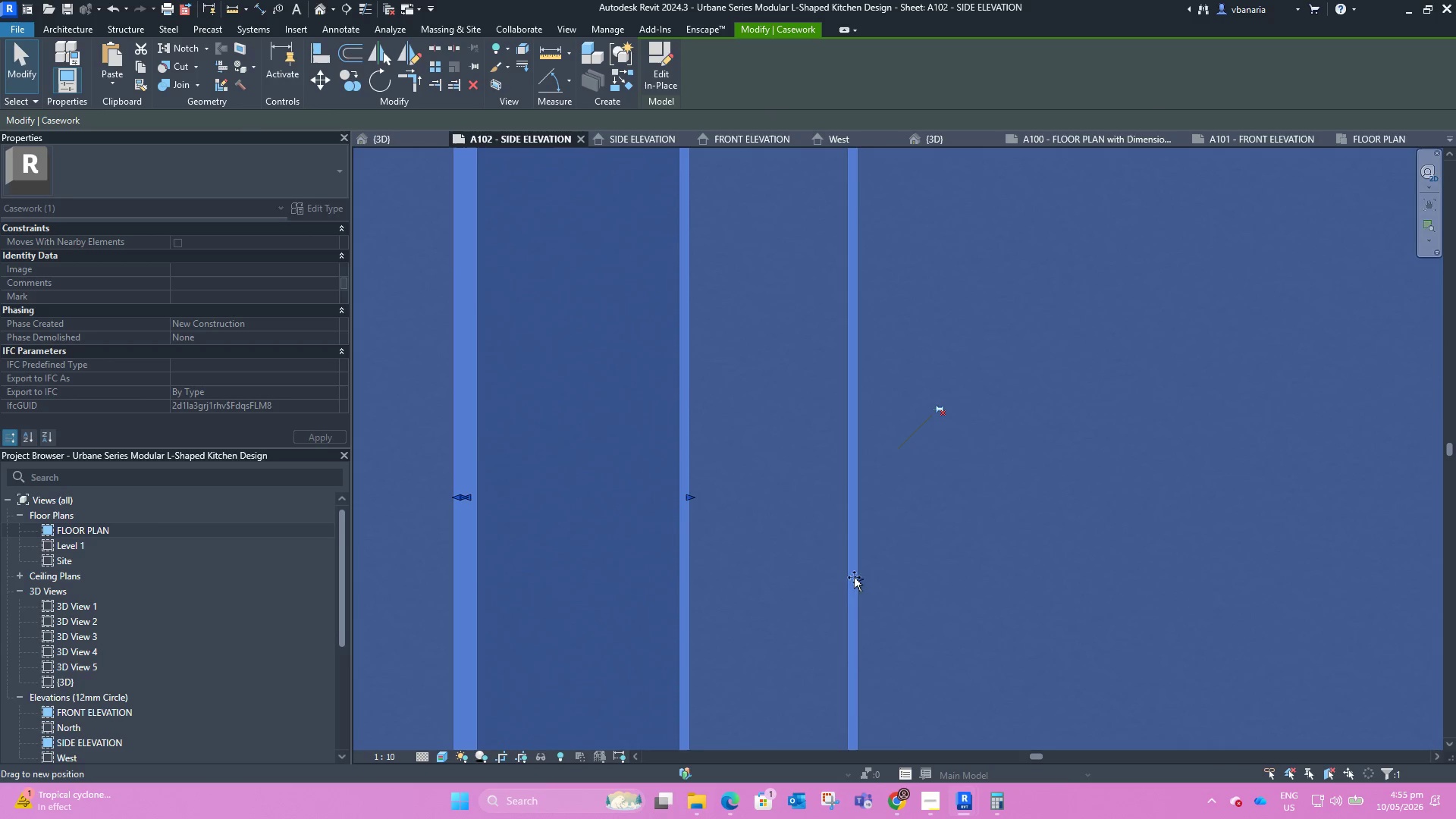 
scroll: coordinate [843, 577], scroll_direction: down, amount: 9.0
 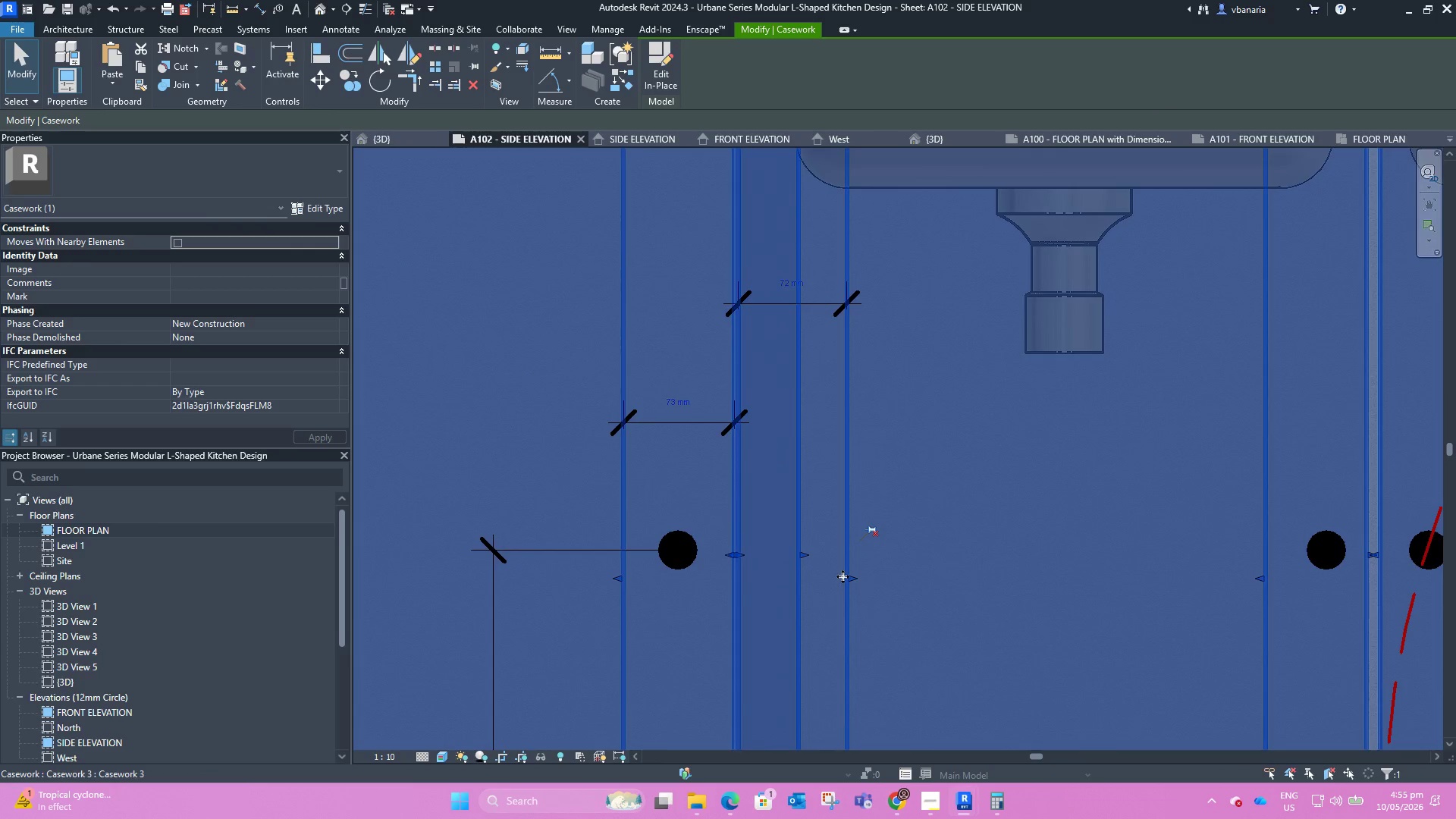 
scroll: coordinate [854, 576], scroll_direction: up, amount: 13.0
 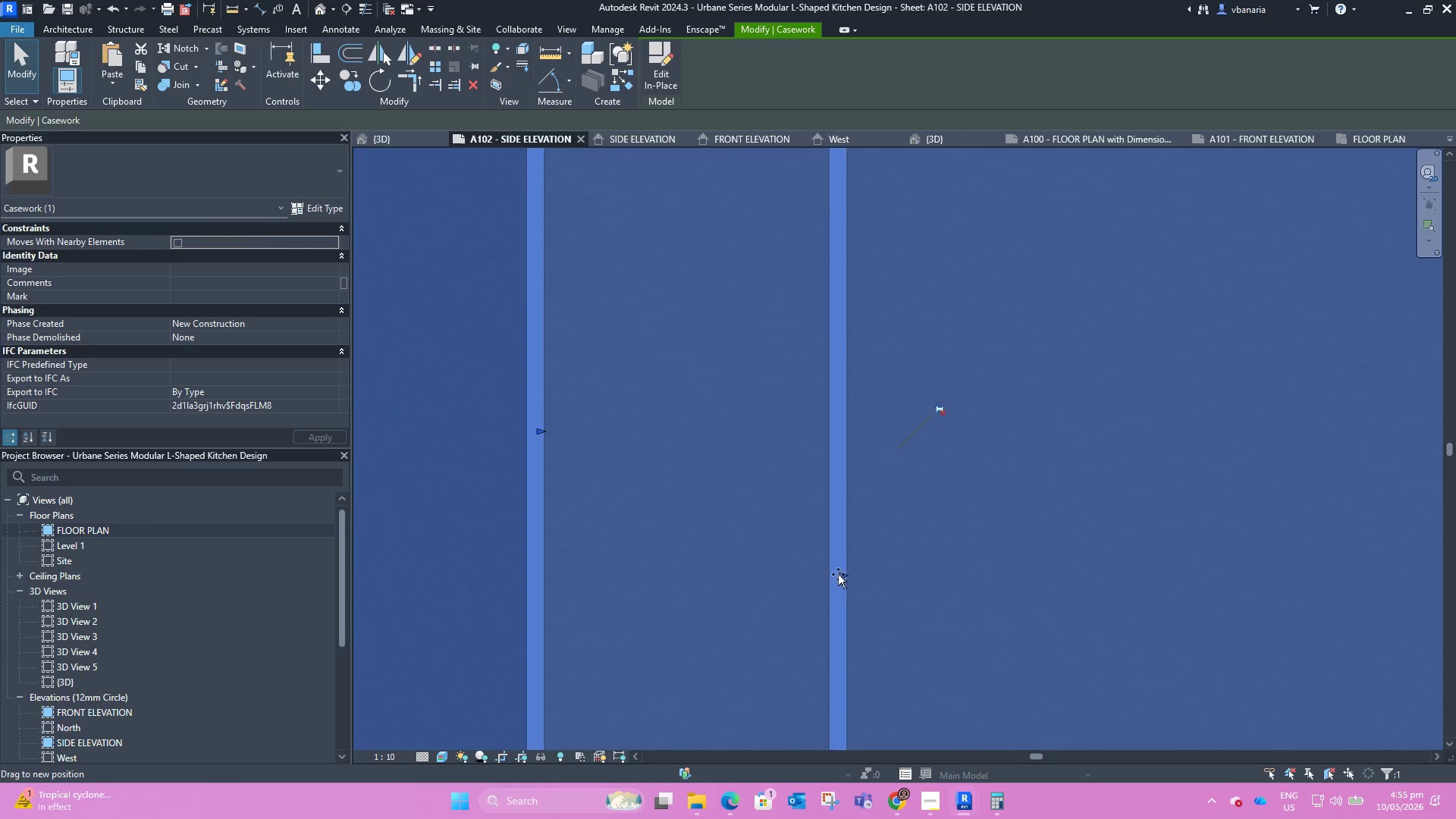 
scroll: coordinate [840, 573], scroll_direction: down, amount: 10.0
 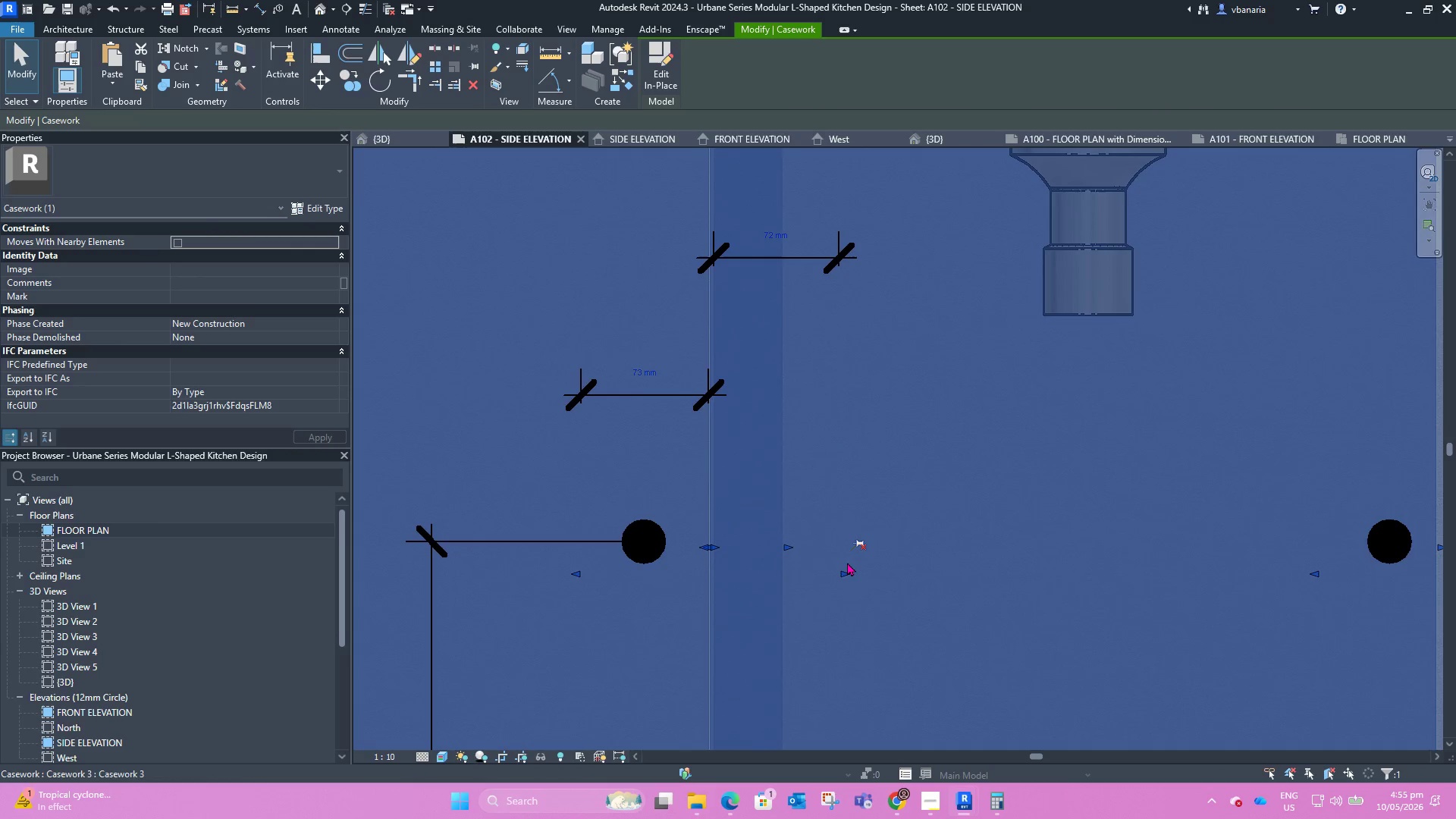 
left_click([828, 573])
 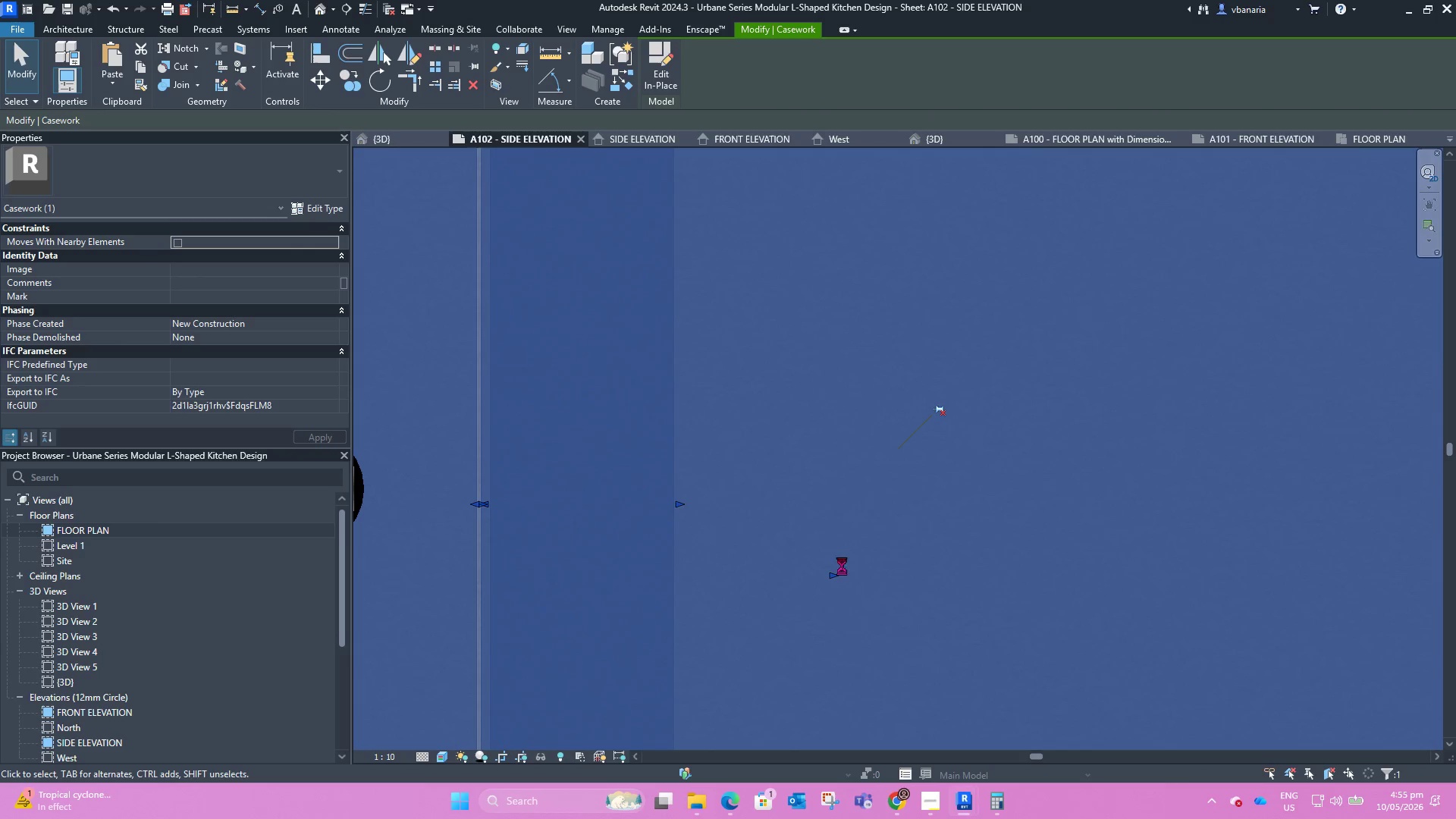 
scroll: coordinate [842, 569], scroll_direction: up, amount: 7.0
 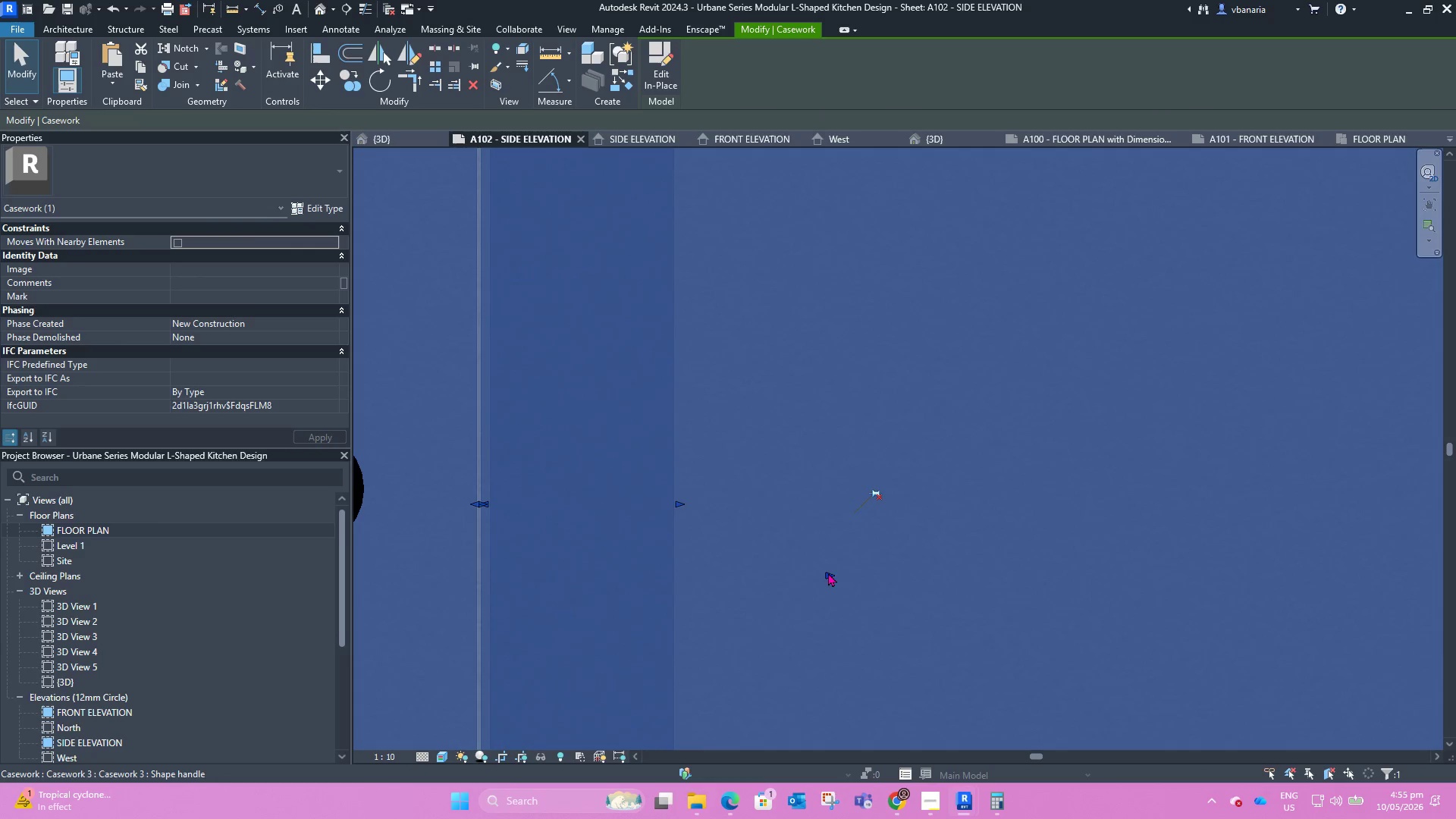 
scroll: coordinate [745, 418], scroll_direction: down, amount: 16.0
 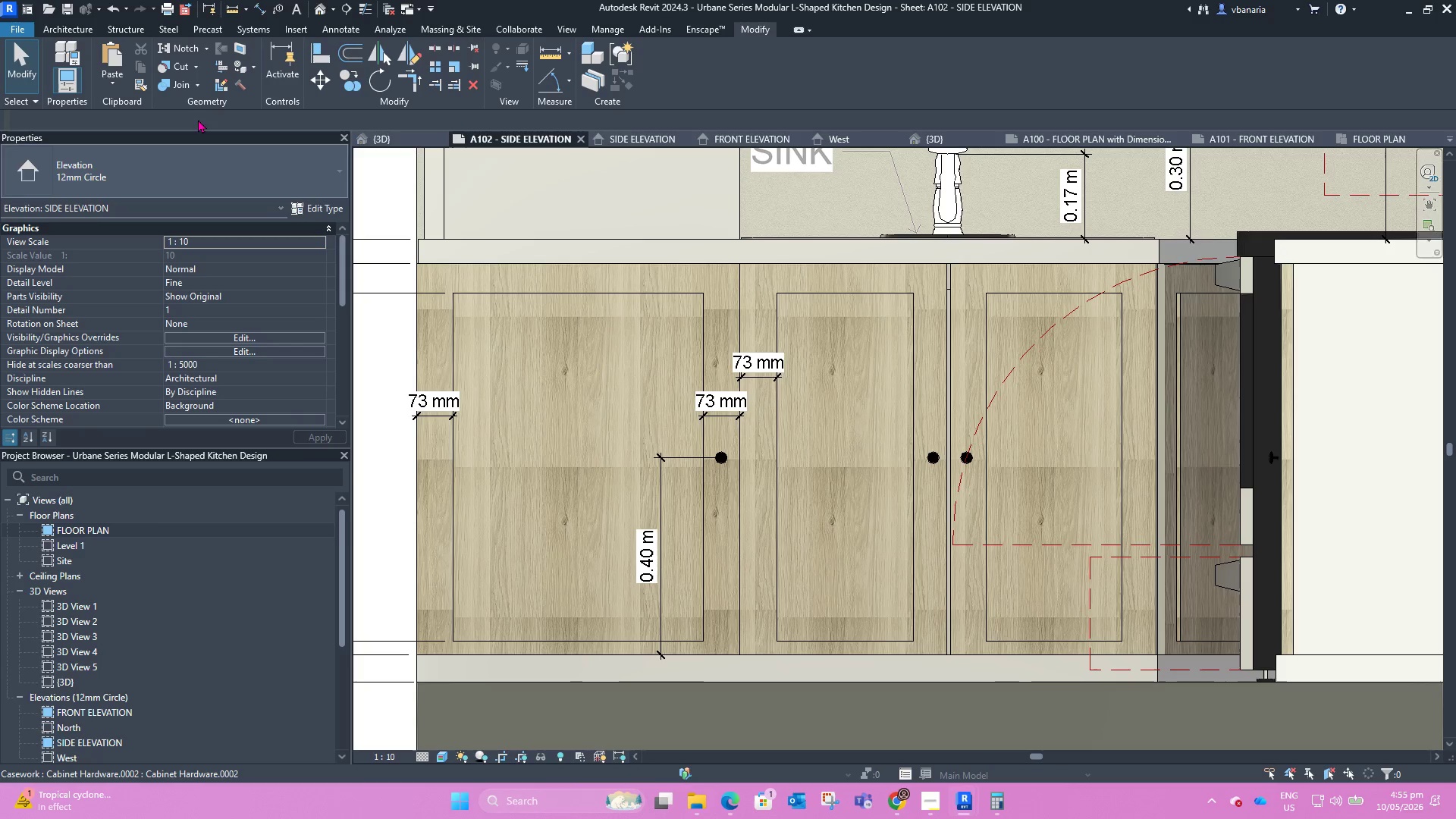 
left_click([265, 4])
 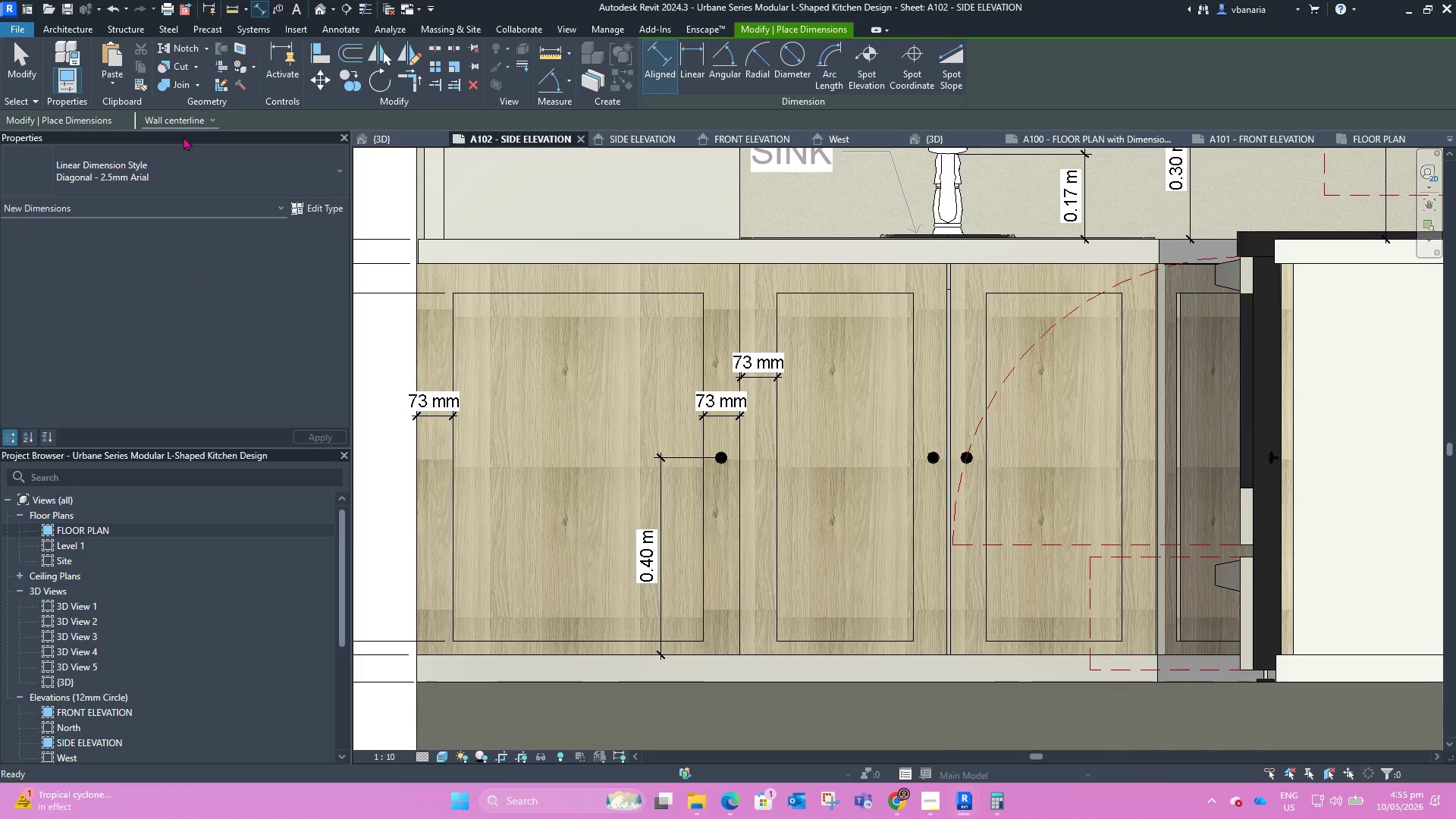 
left_click([177, 162])
 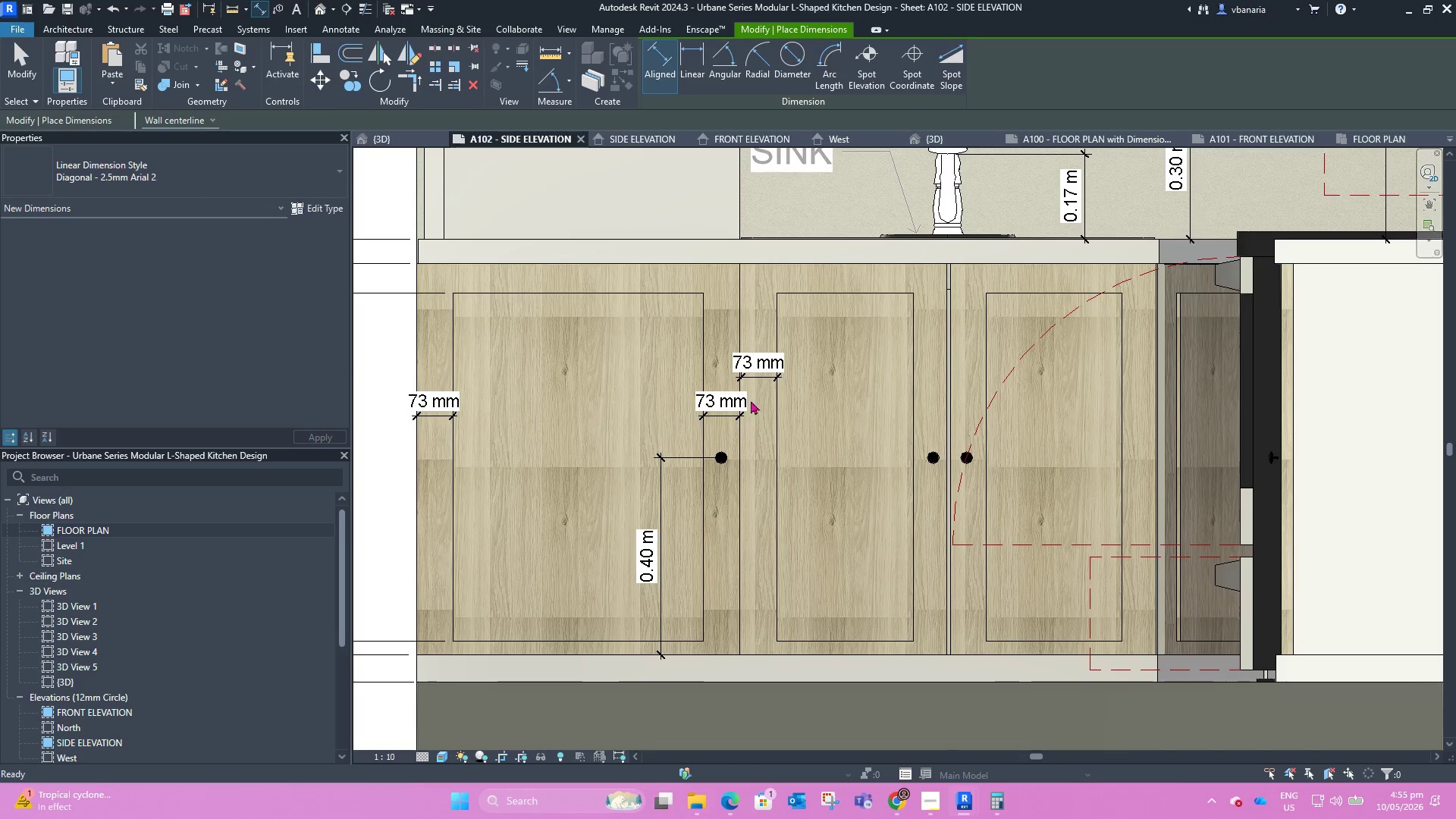 
left_click([912, 395])
 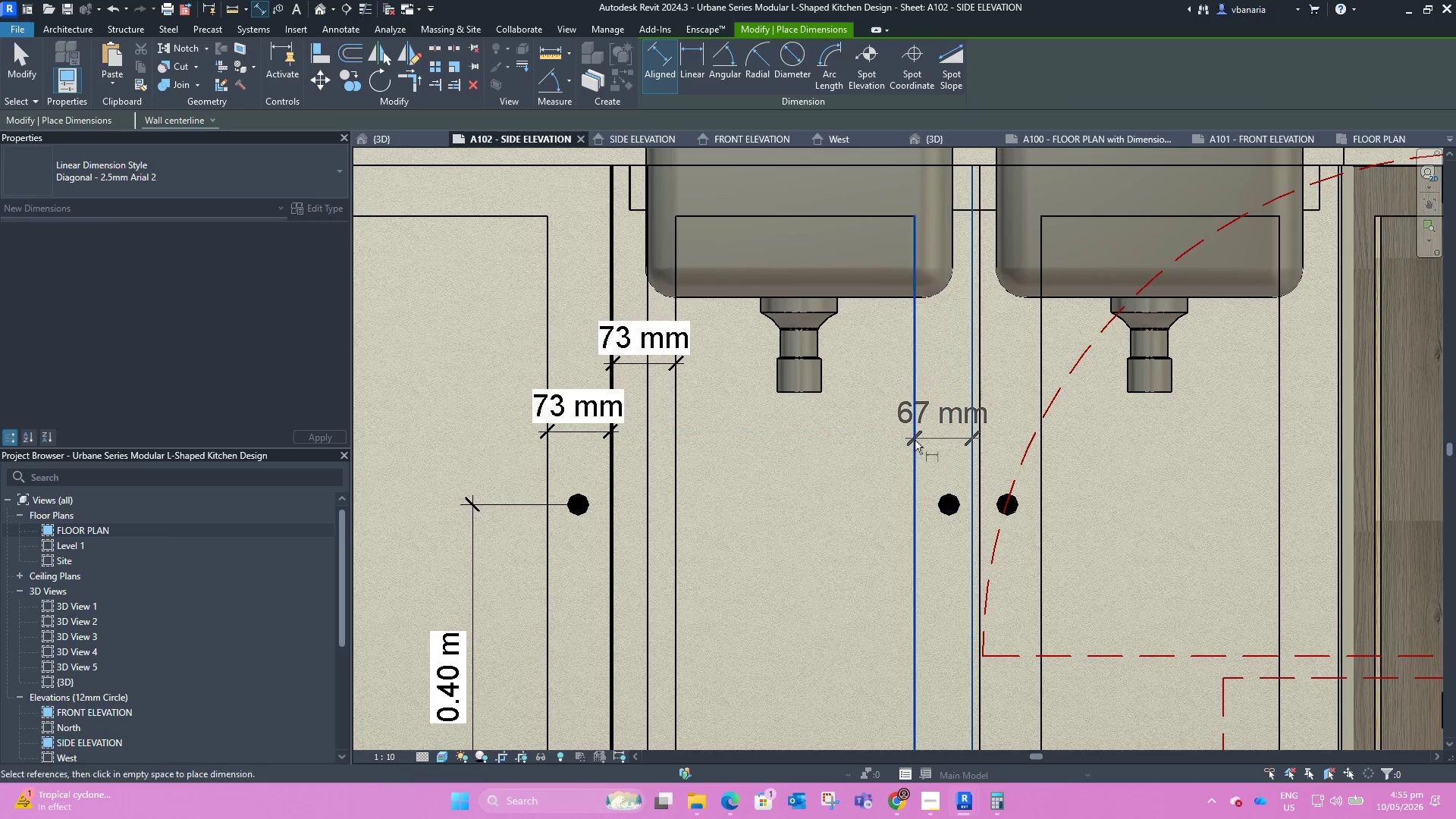 
scroll: coordinate [912, 395], scroll_direction: up, amount: 4.0
 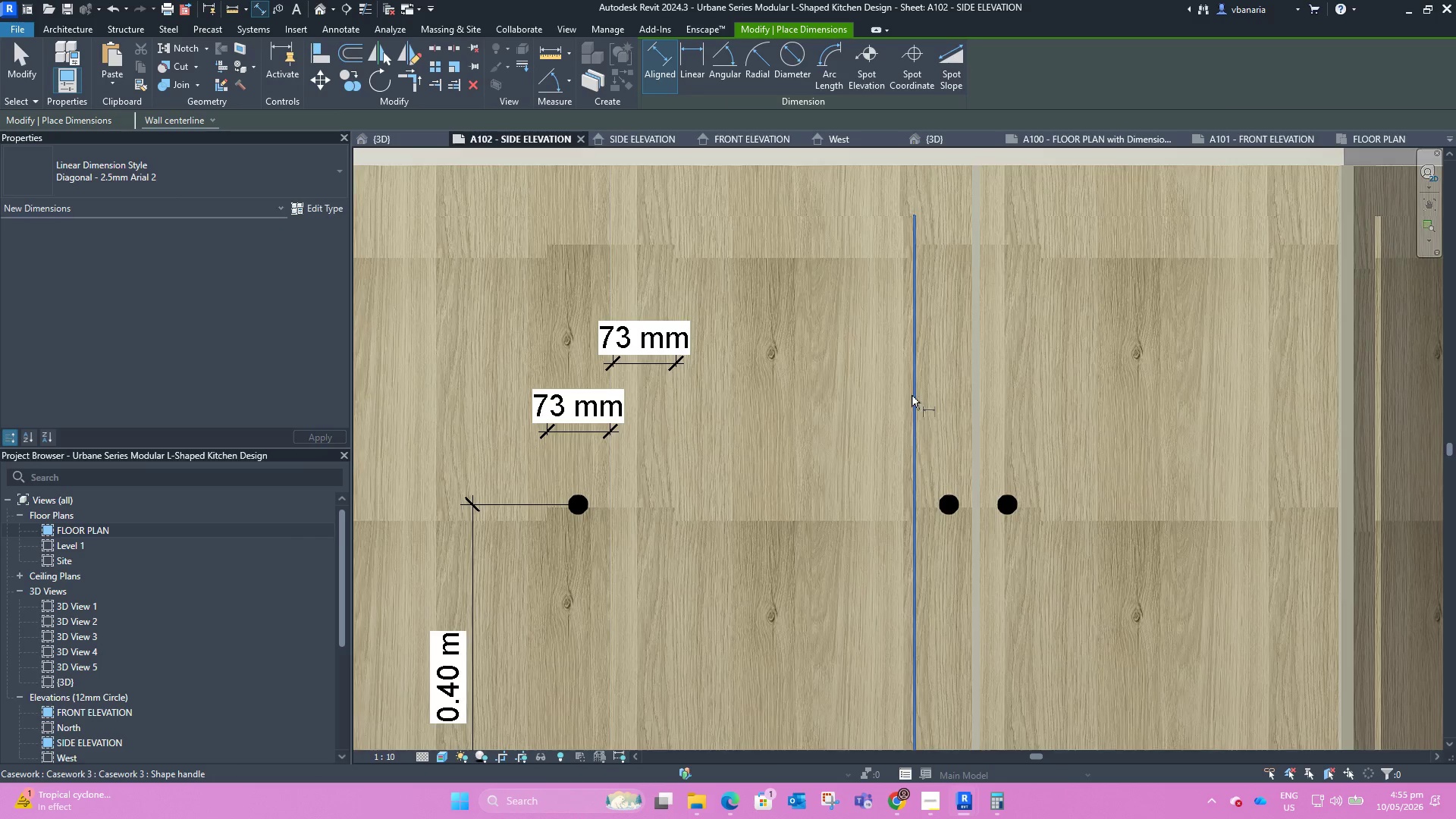 
left_click([856, 429])
 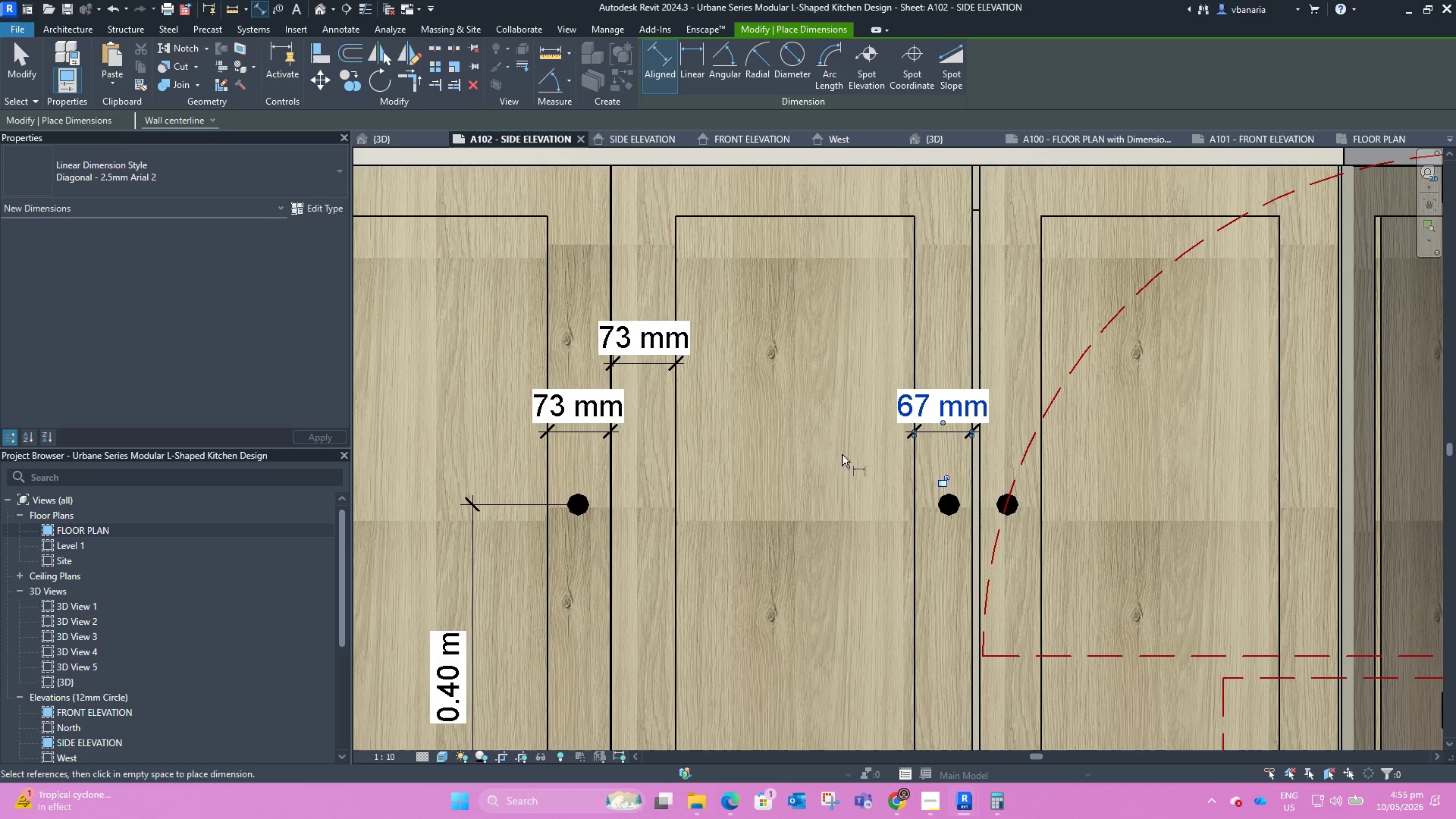 
scroll: coordinate [808, 488], scroll_direction: down, amount: 4.0
 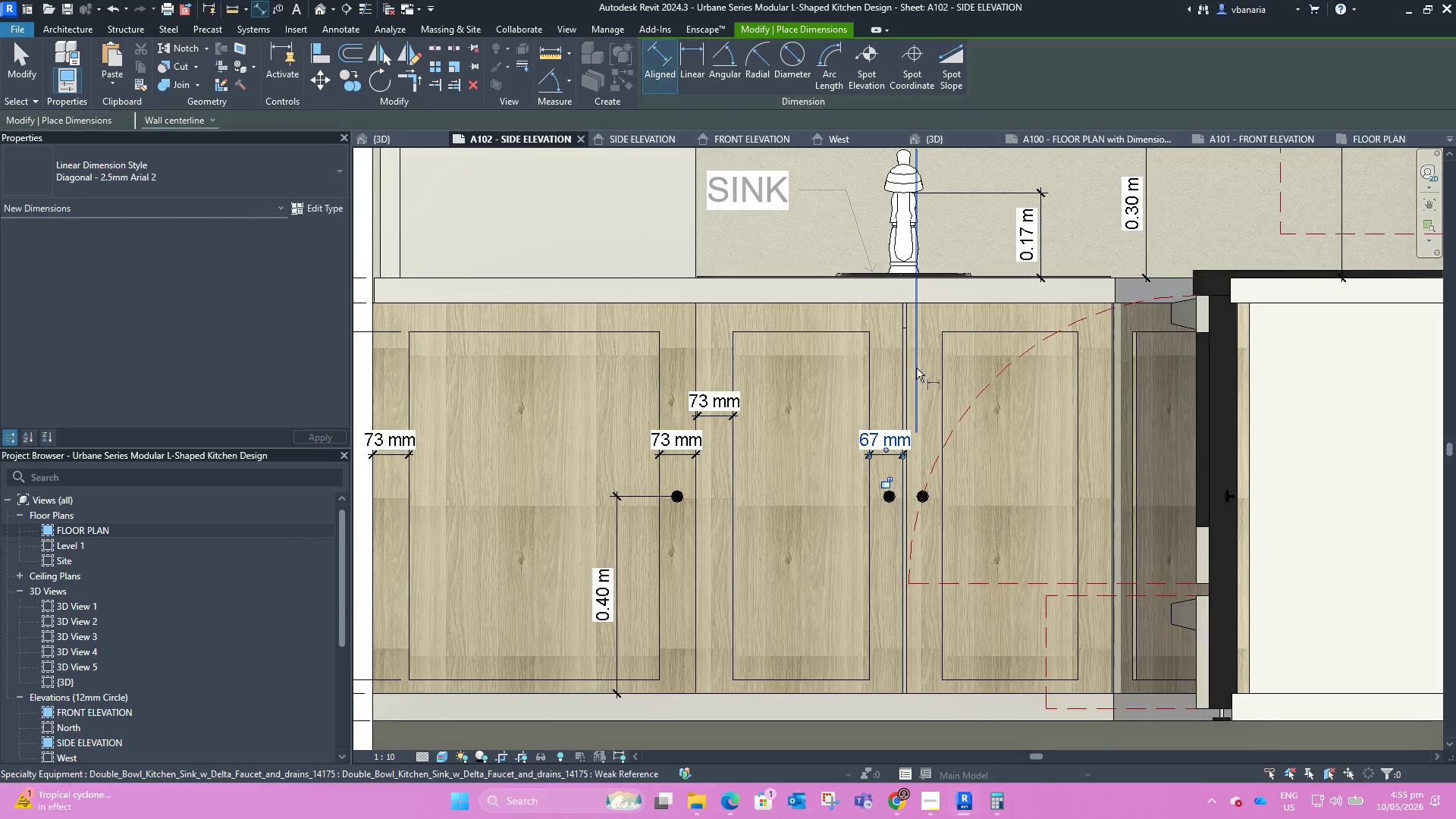 
key(Escape)
 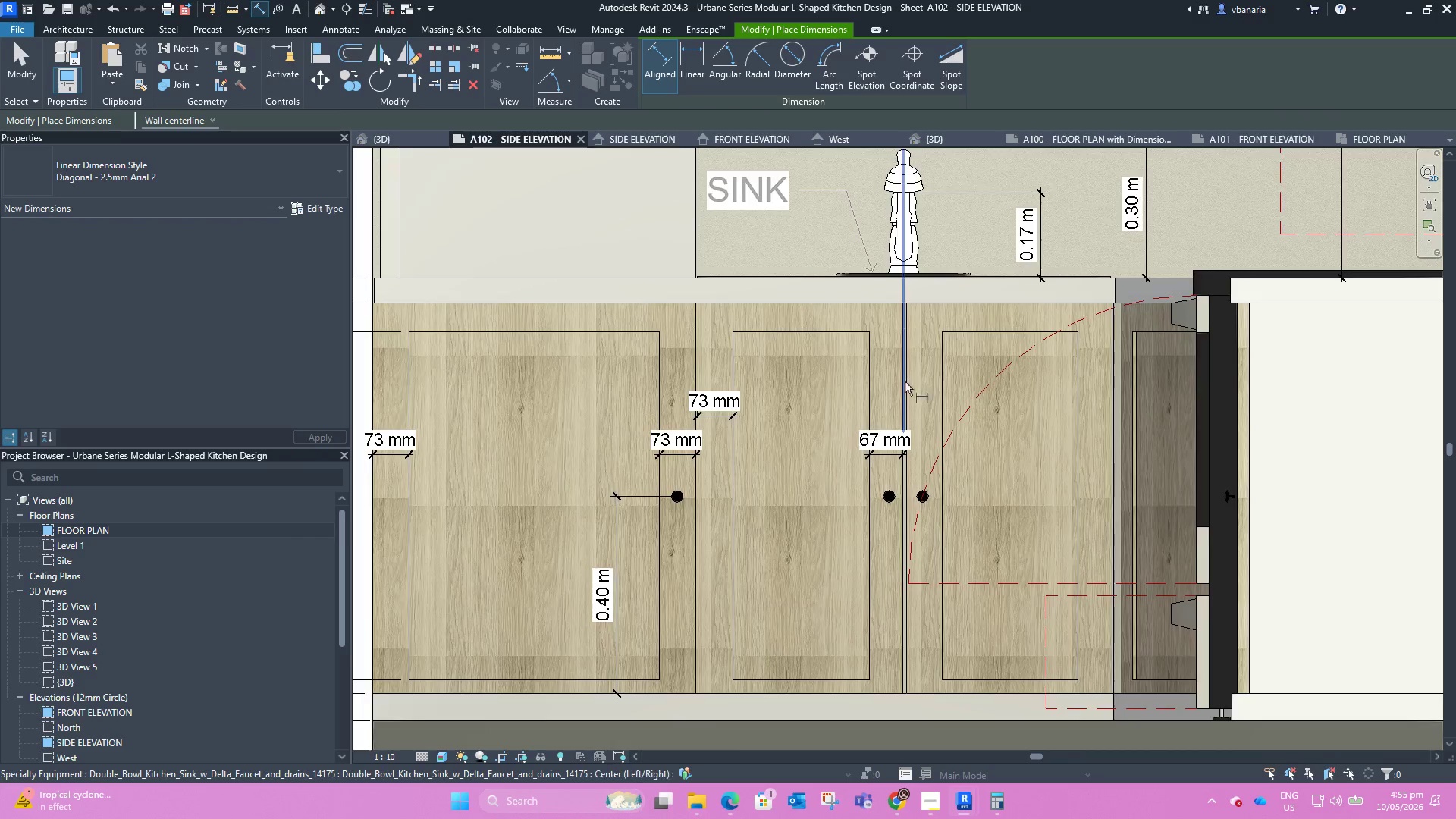 
key(Escape)
 